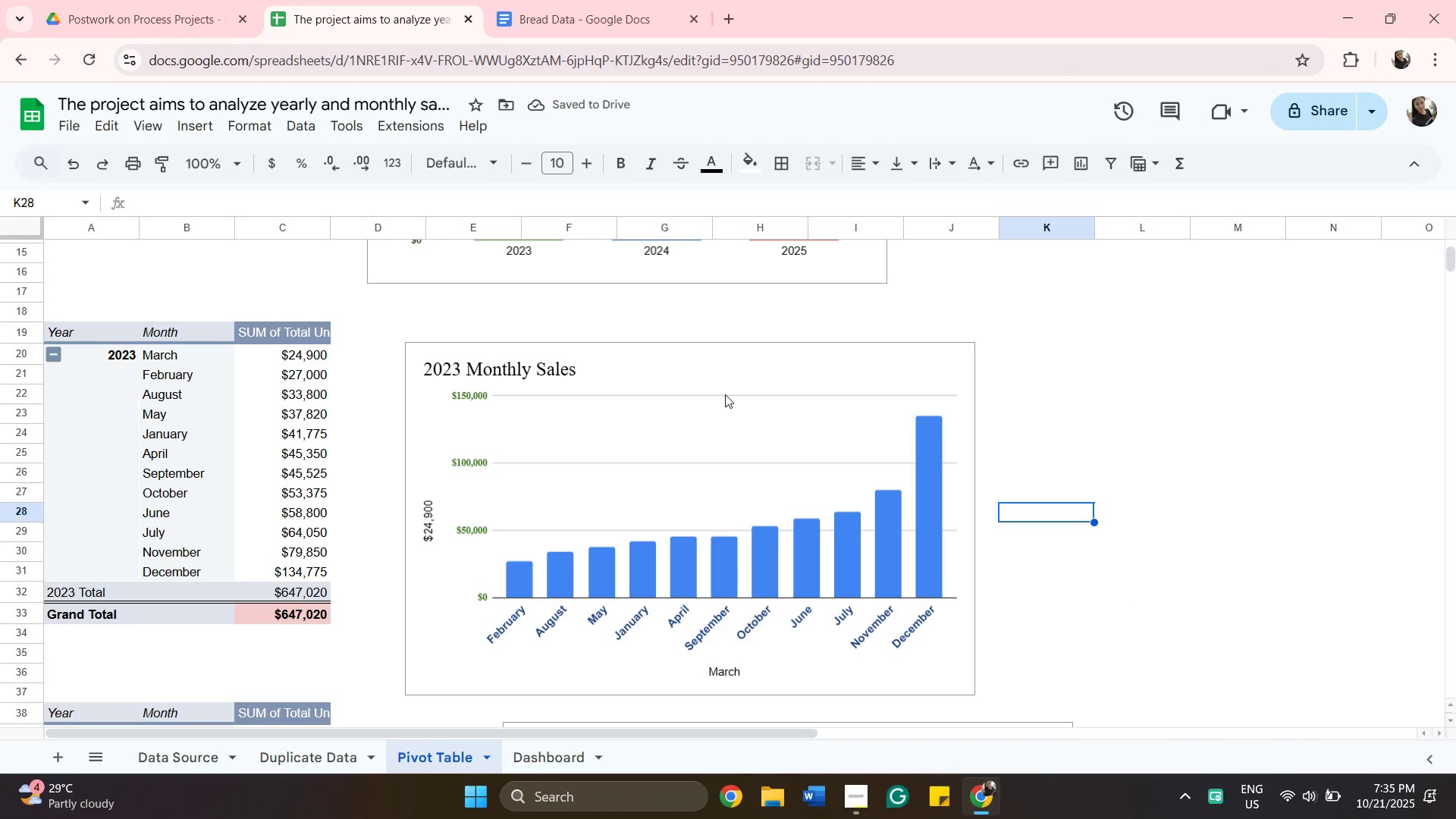 
wait(5.53)
 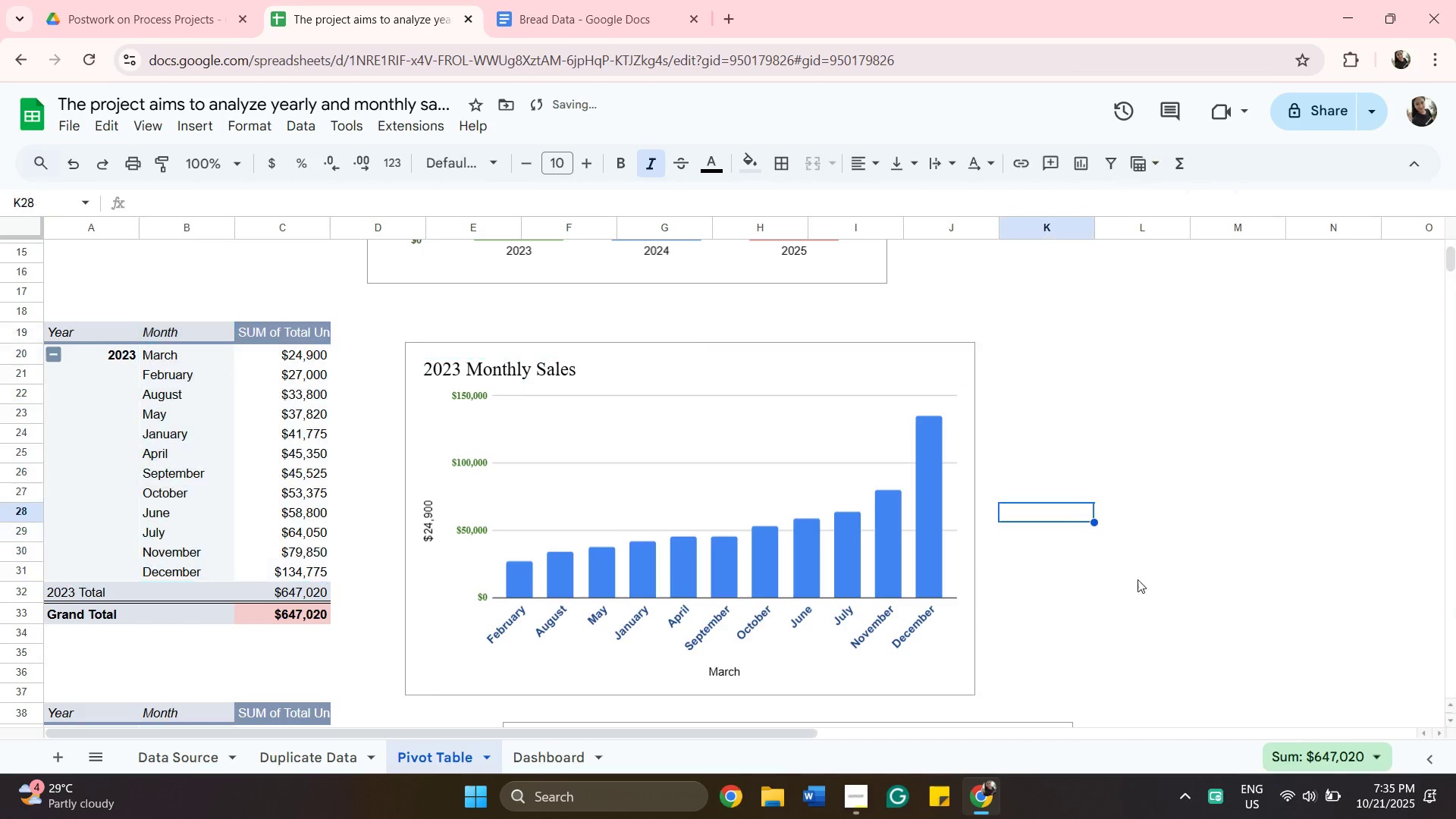 
left_click([781, 402])
 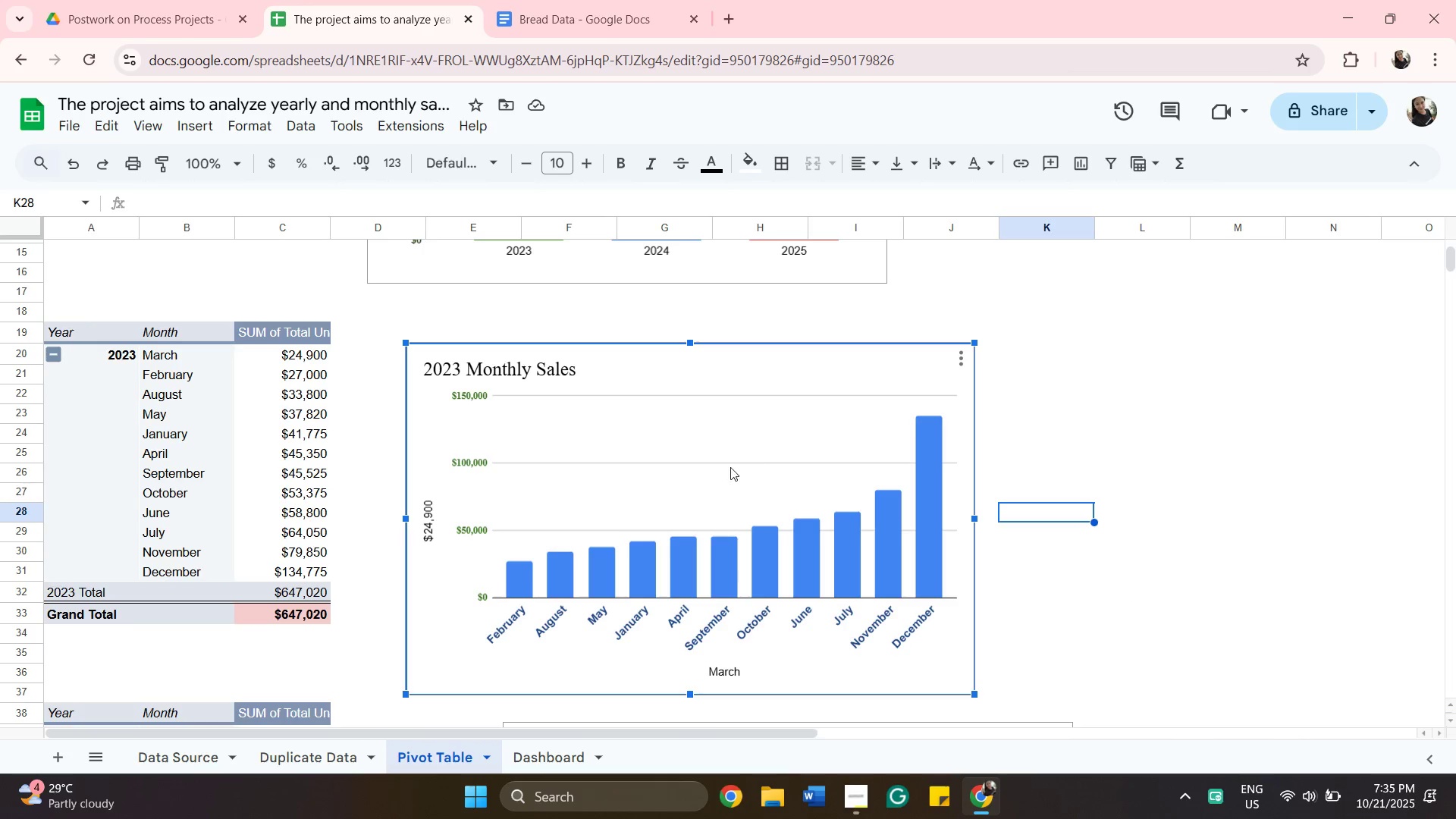 
left_click_drag(start_coordinate=[708, 488], to_coordinate=[713, 488])
 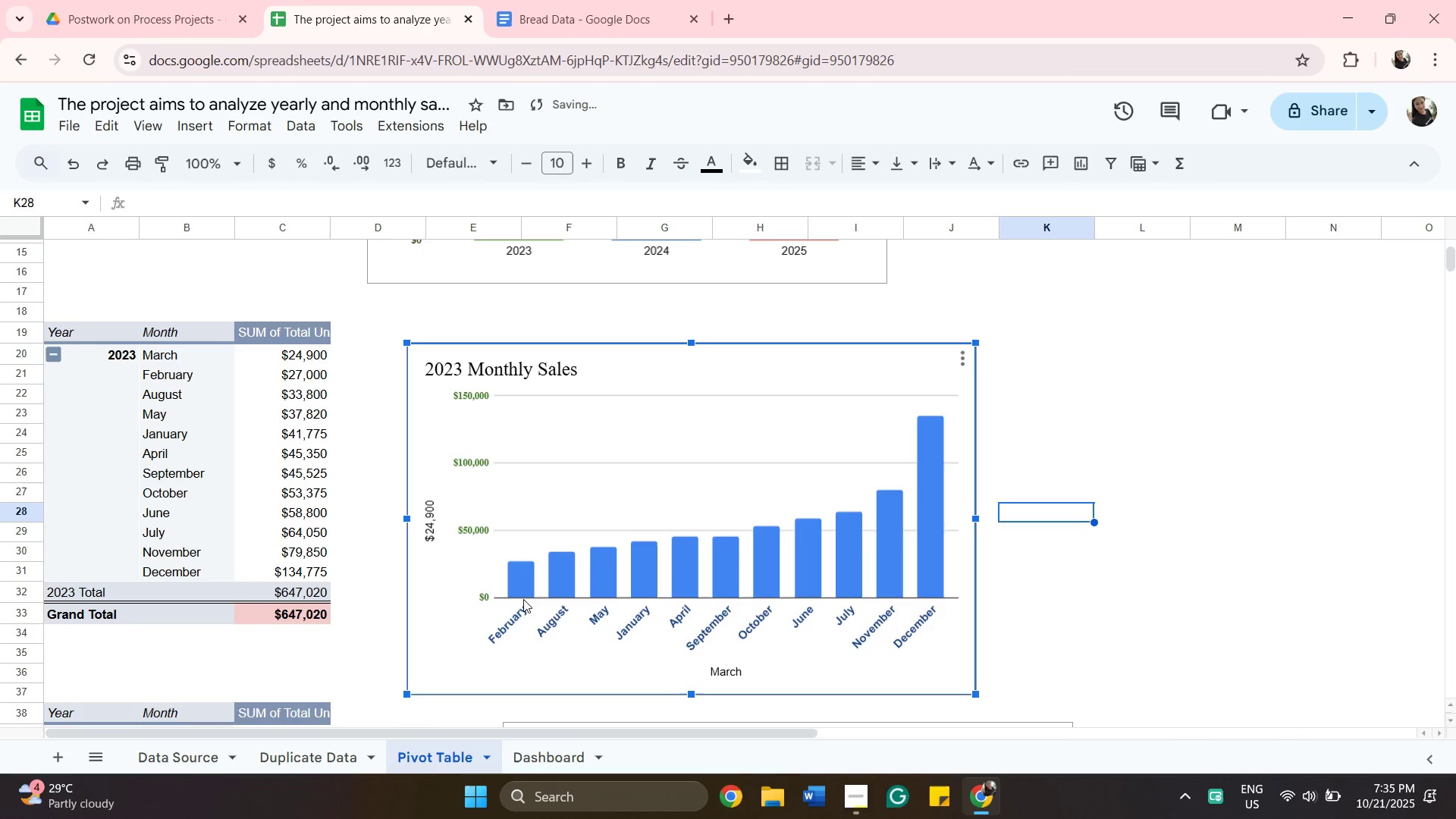 
left_click([523, 599])
 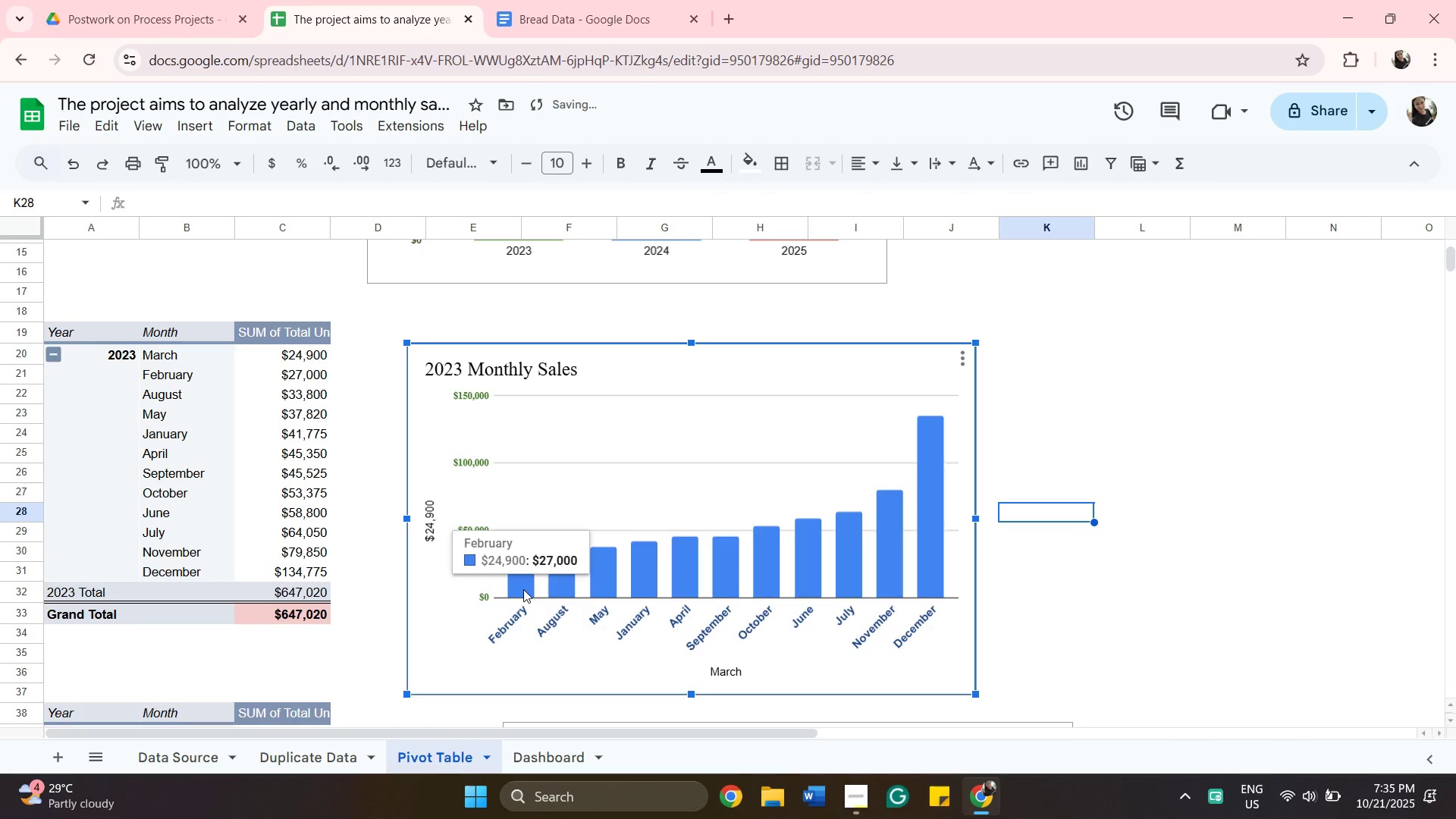 
left_click_drag(start_coordinate=[522, 588], to_coordinate=[528, 585])
 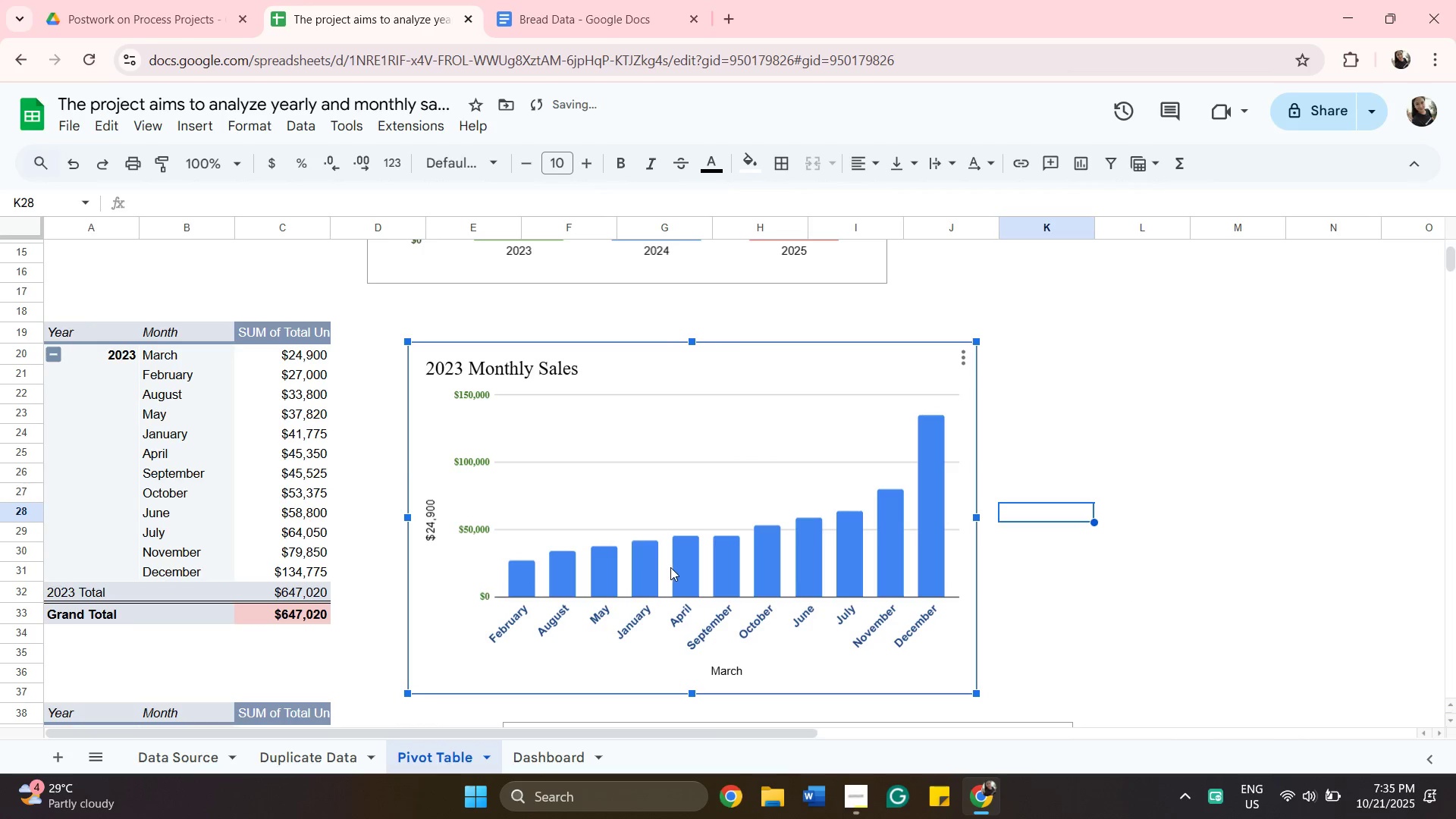 
left_click_drag(start_coordinate=[671, 568], to_coordinate=[676, 568])
 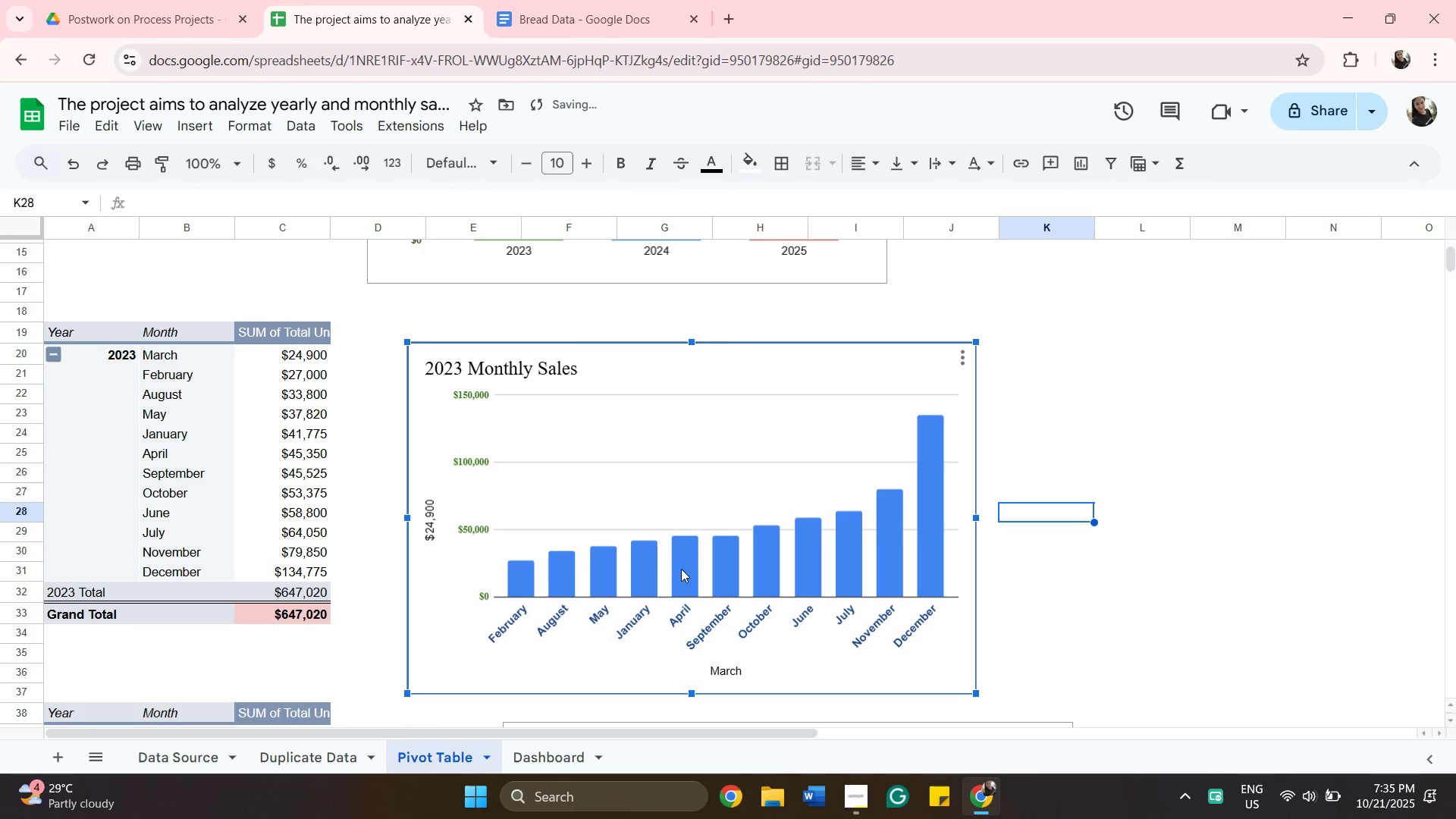 
left_click([681, 569])
 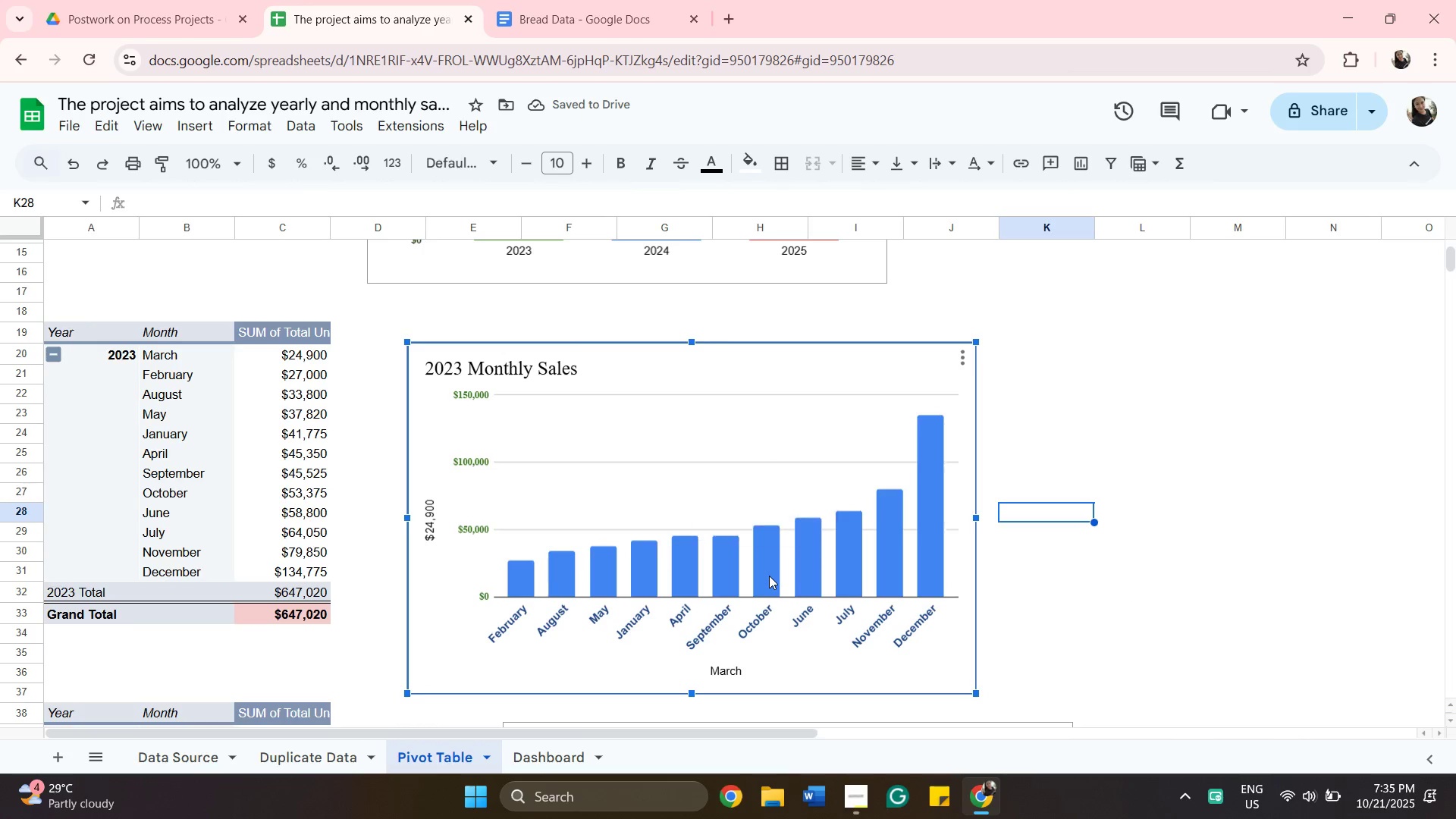 
left_click([769, 576])
 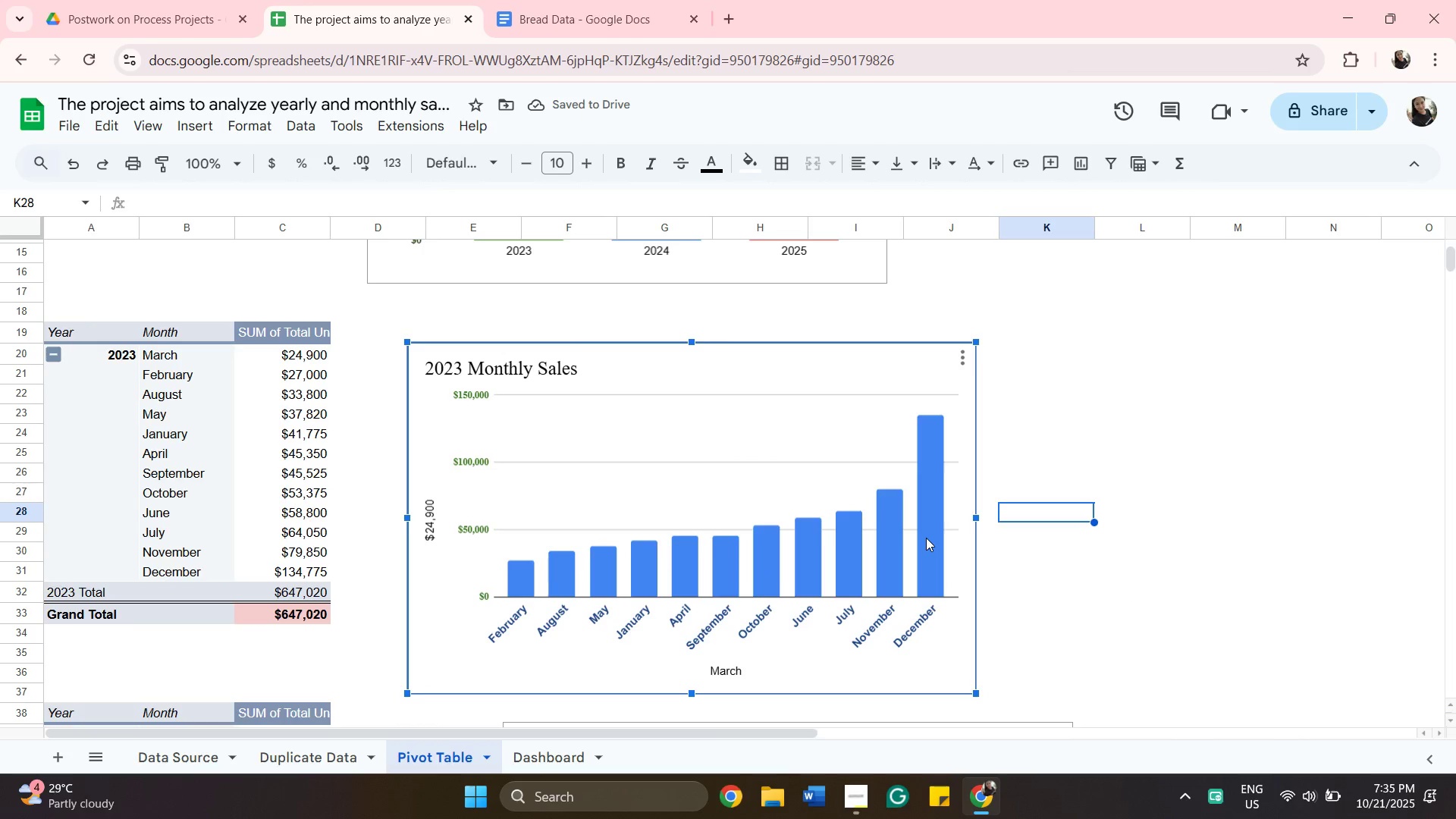 
double_click([926, 538])
 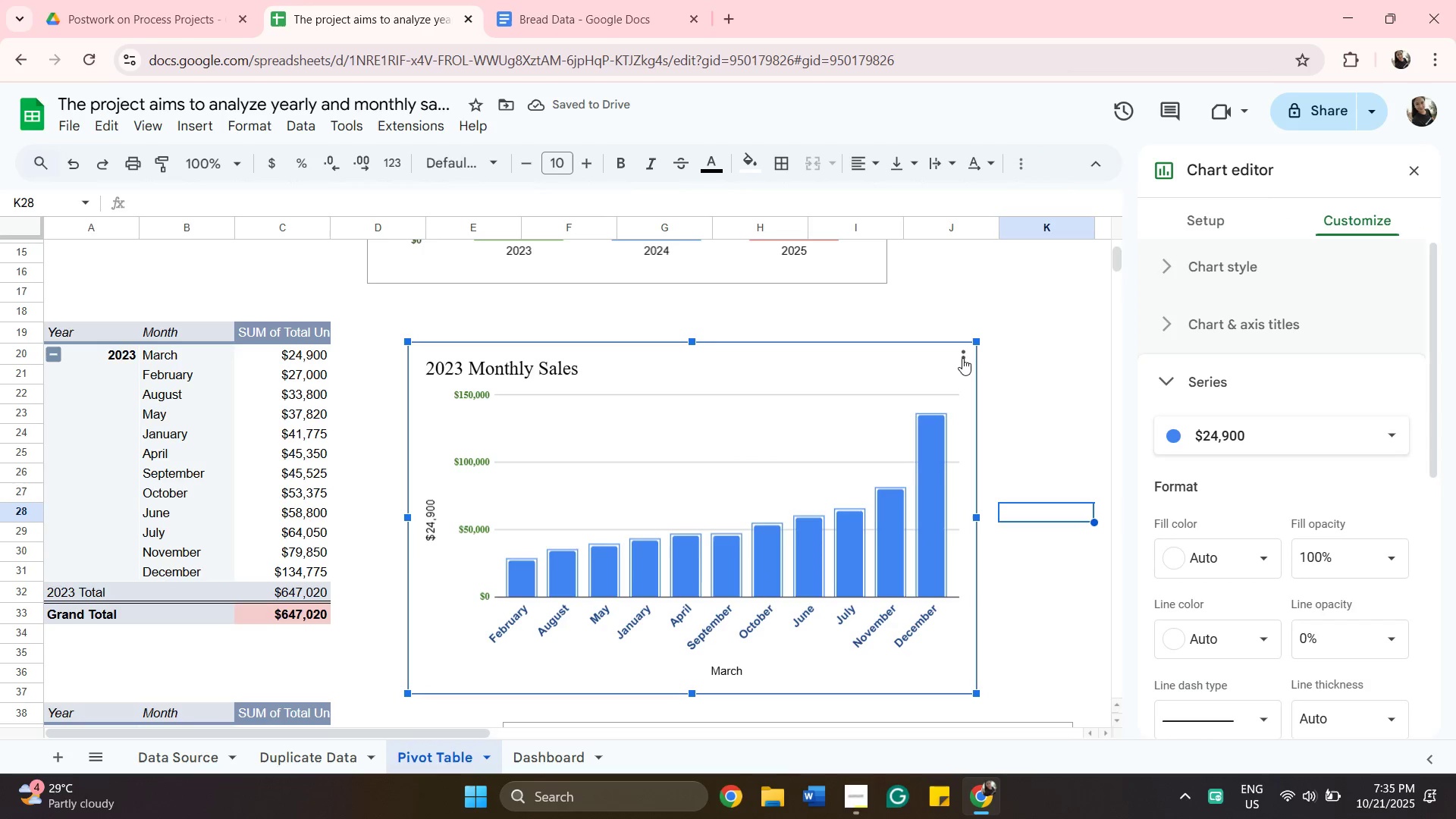 
left_click([962, 358])
 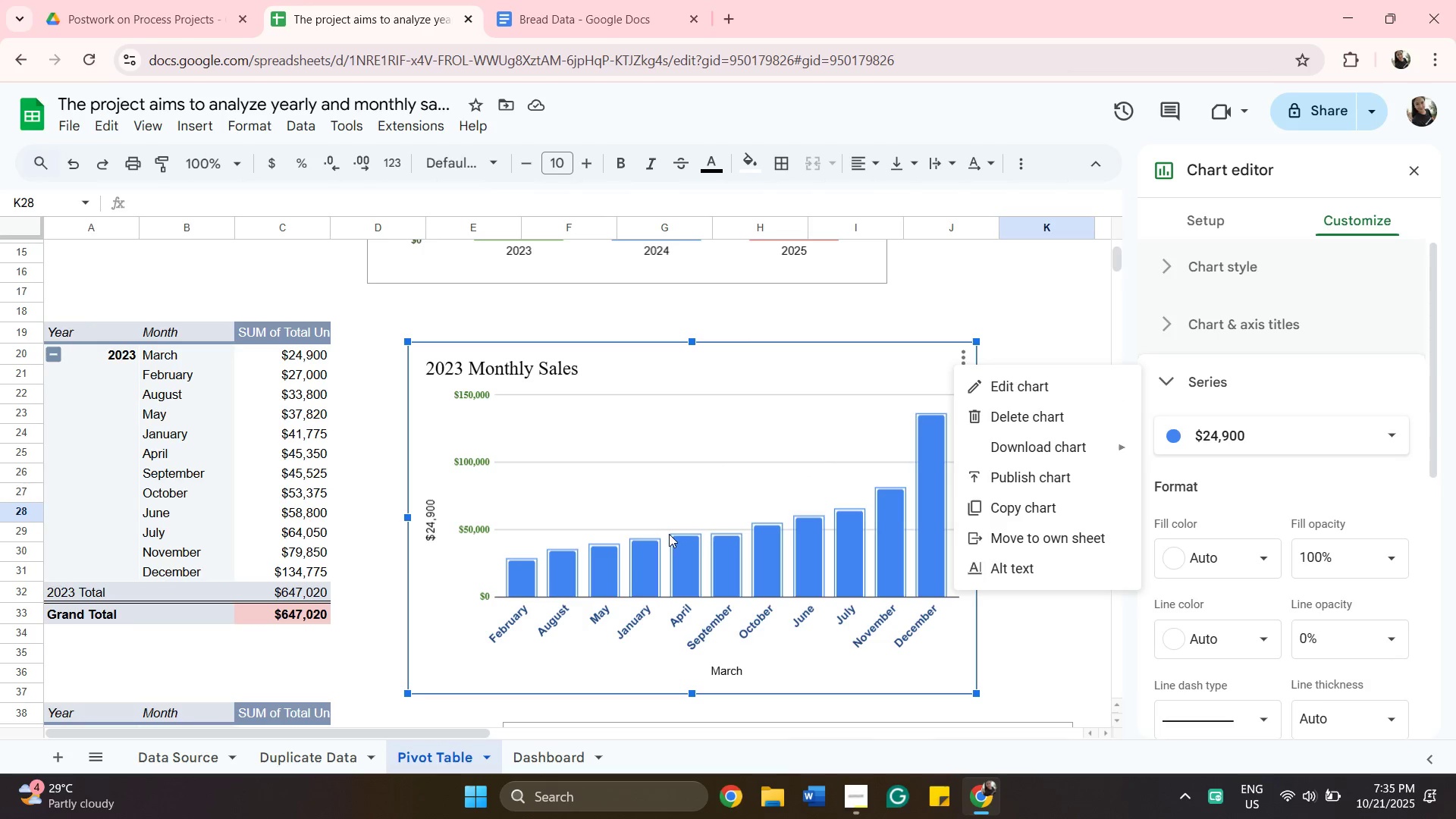 
left_click([659, 518])
 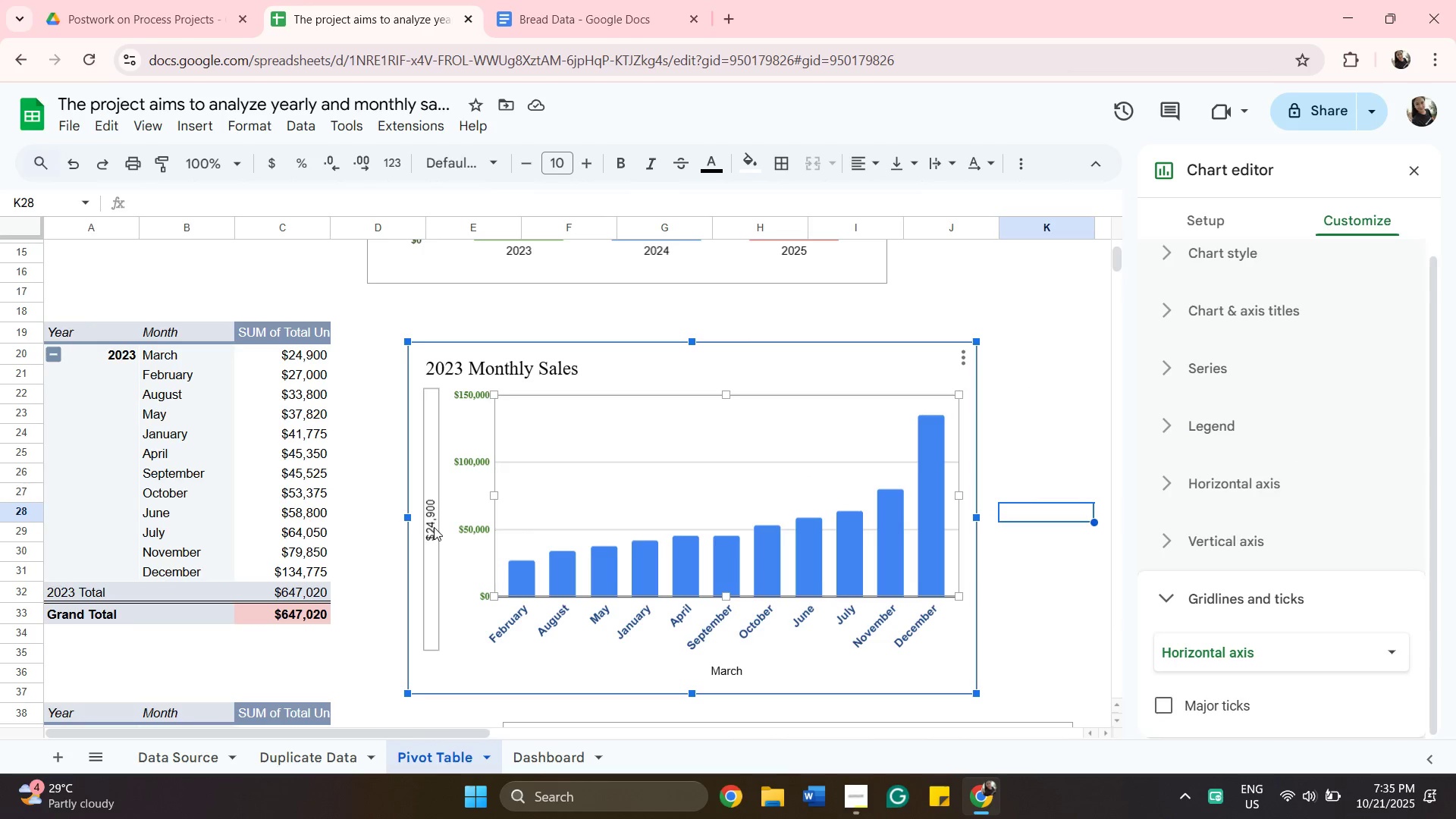 
left_click([434, 527])
 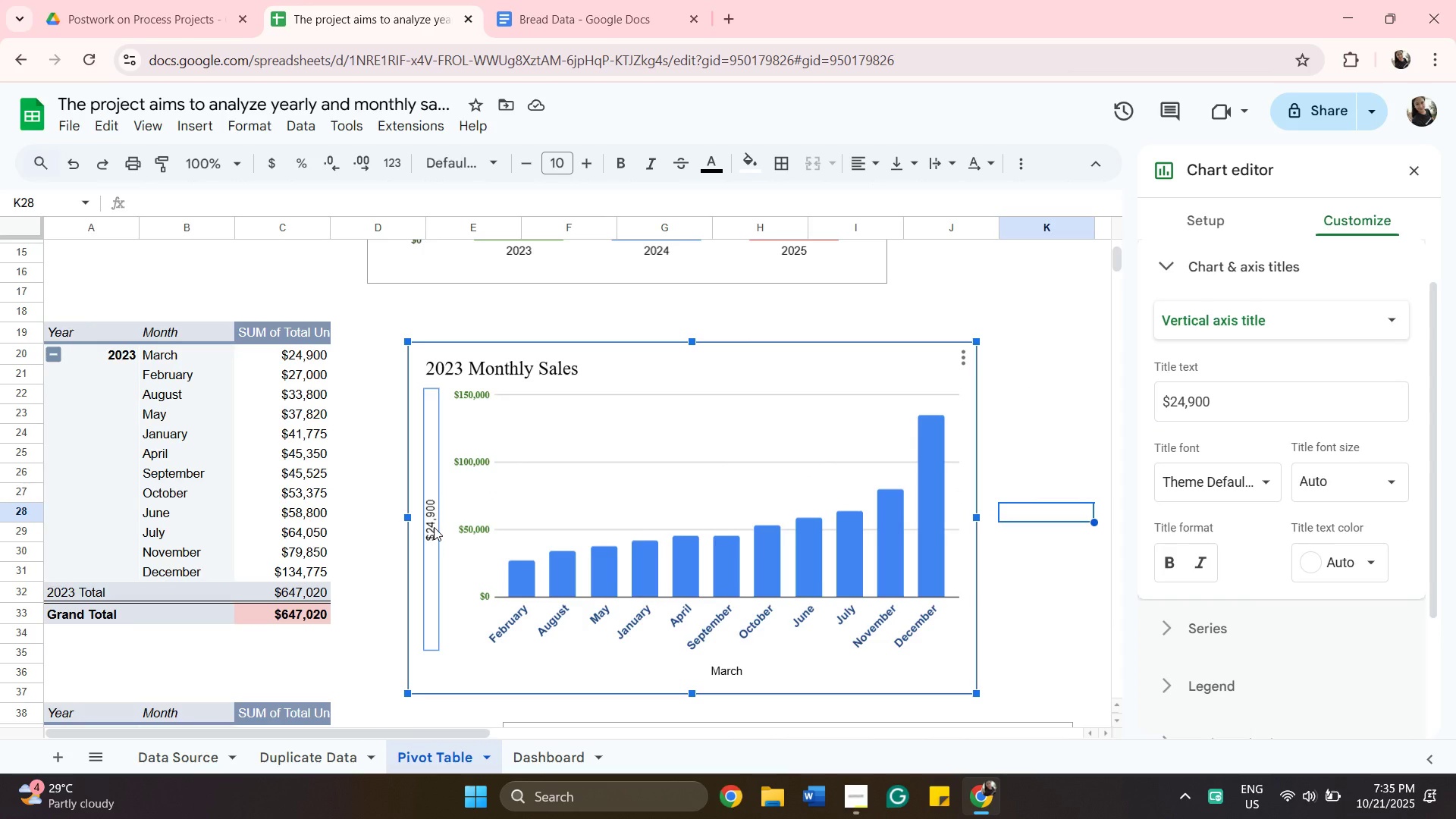 
key(Backspace)
 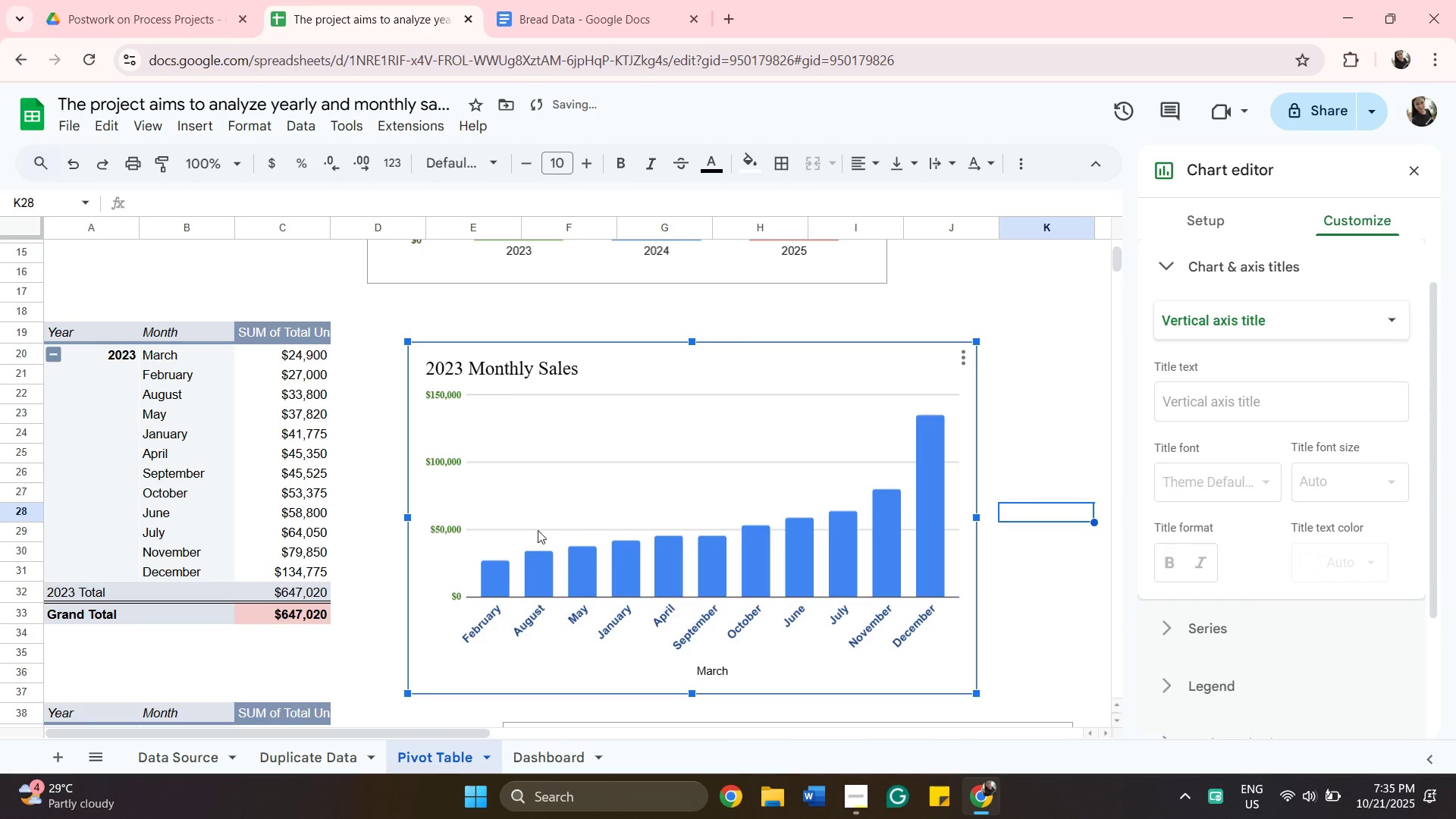 
left_click([532, 552])
 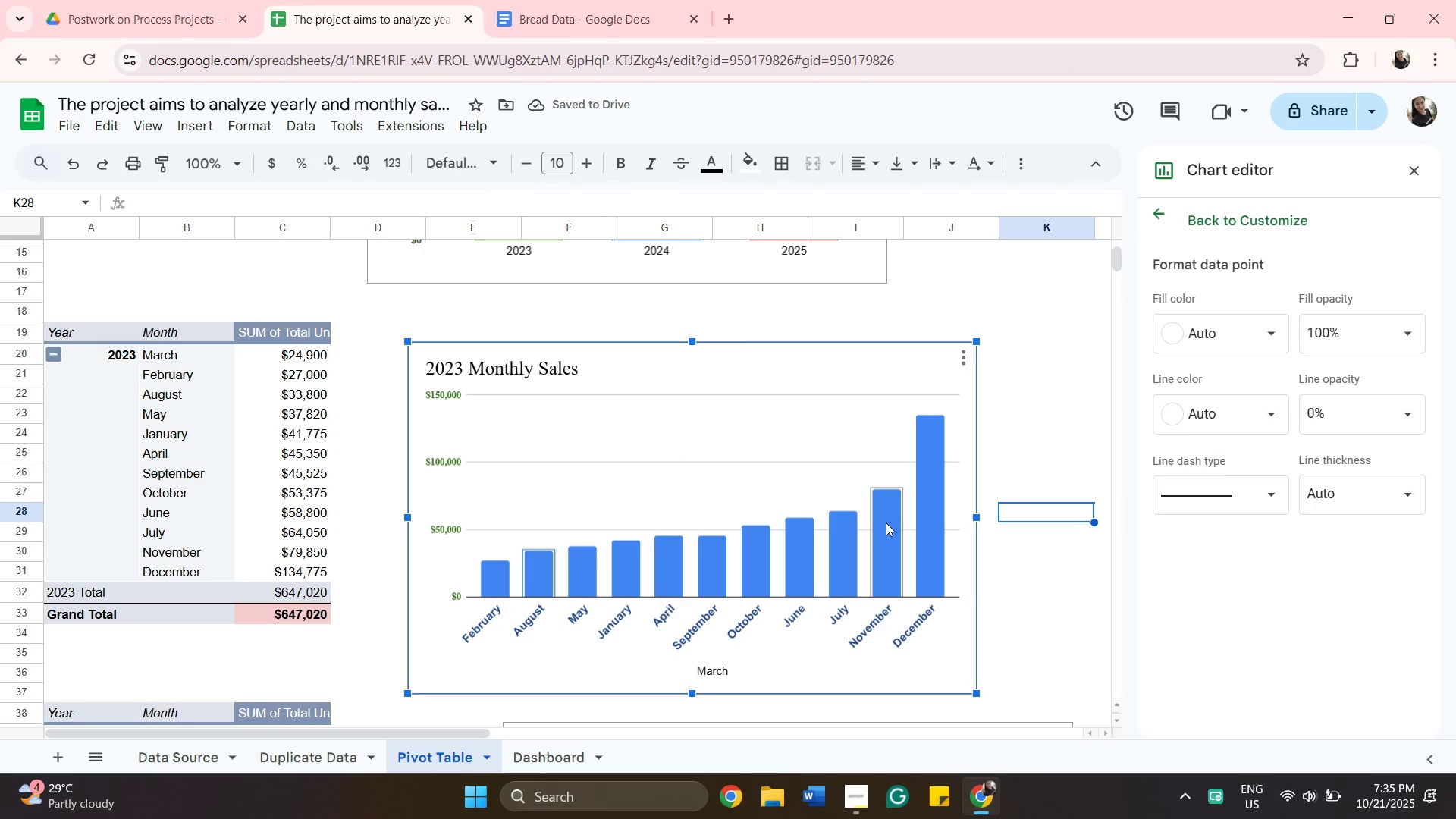 
left_click([901, 388])
 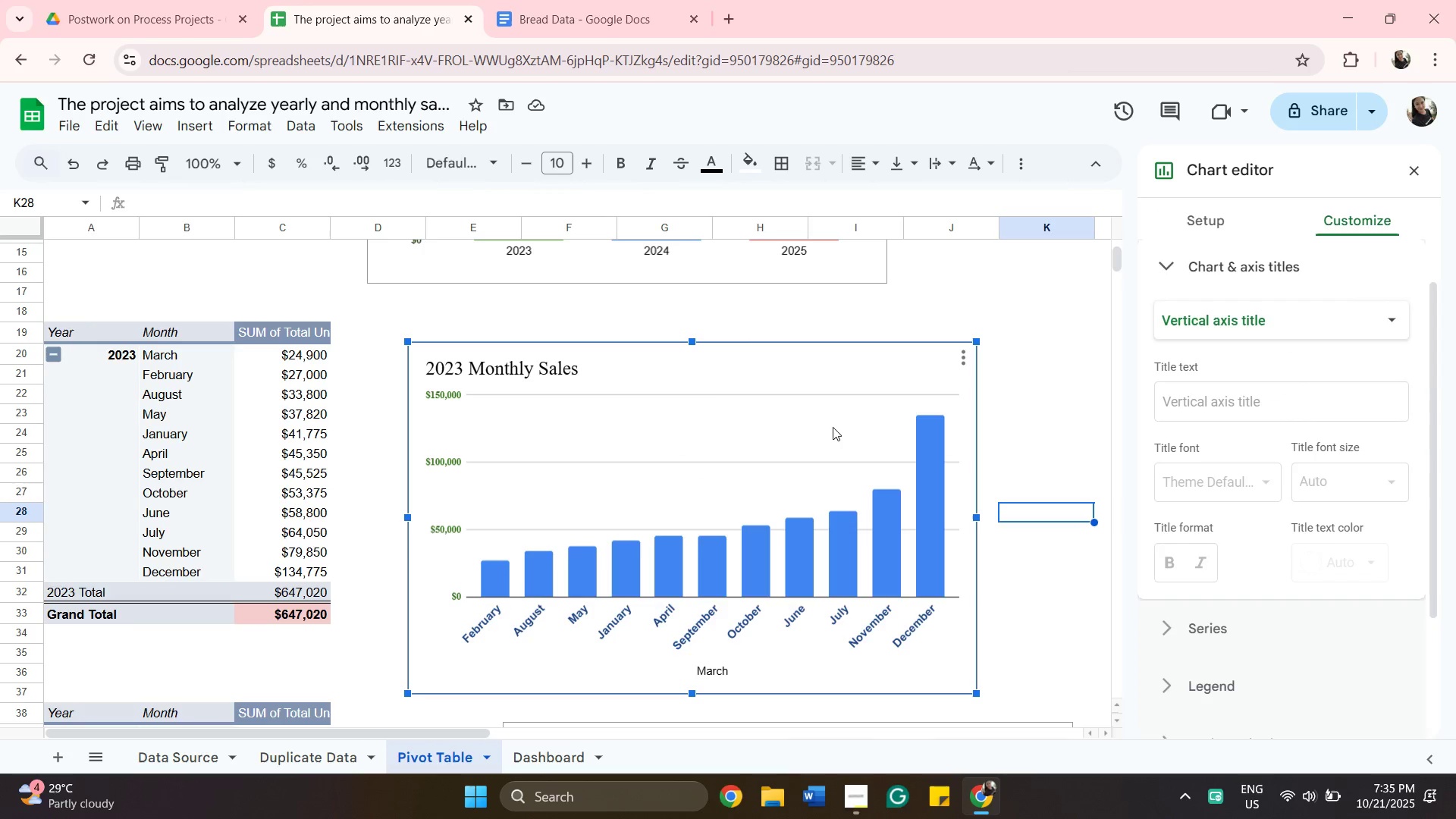 
left_click([833, 427])
 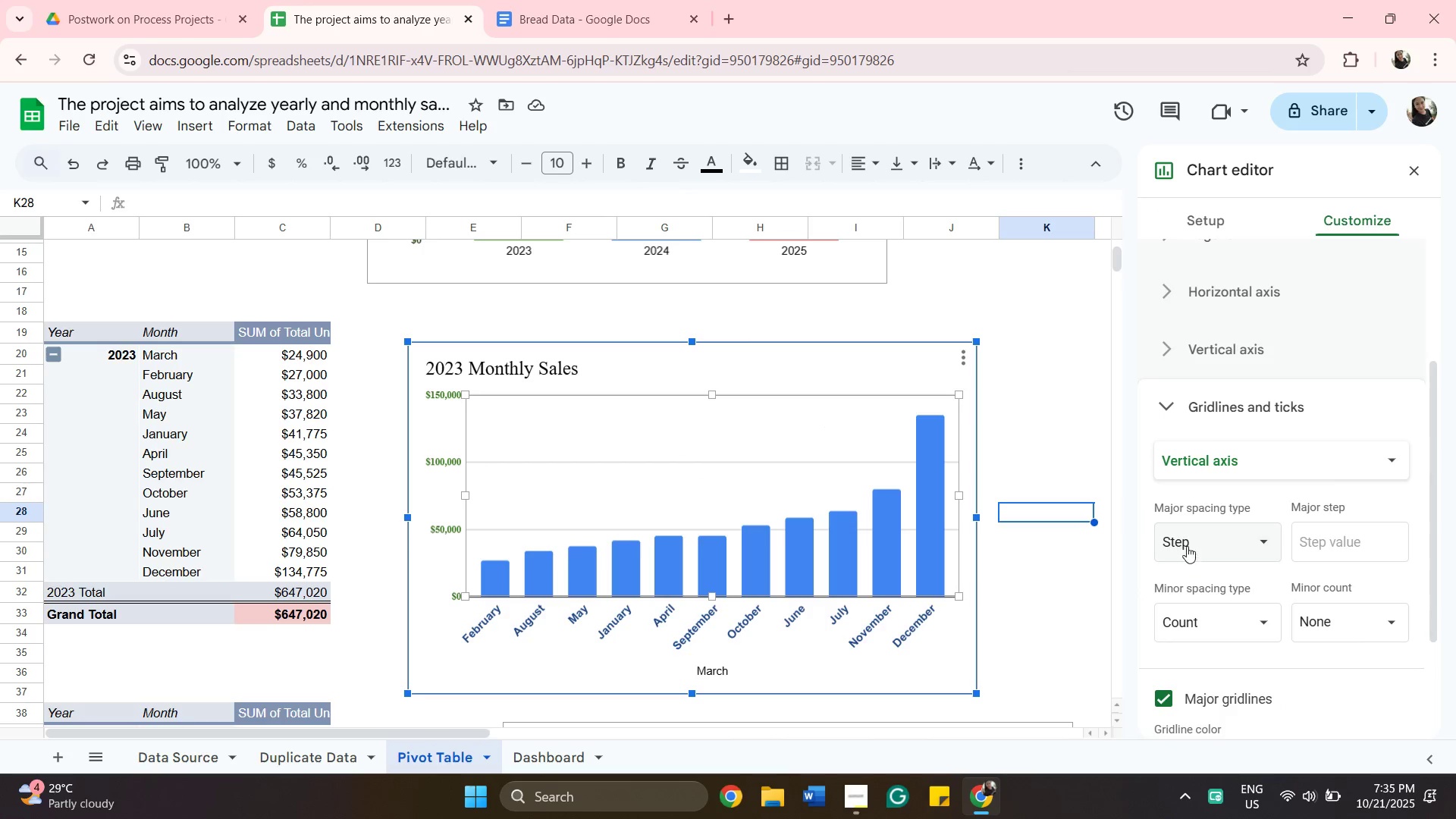 
scroll: coordinate [1270, 617], scroll_direction: down, amount: 4.0
 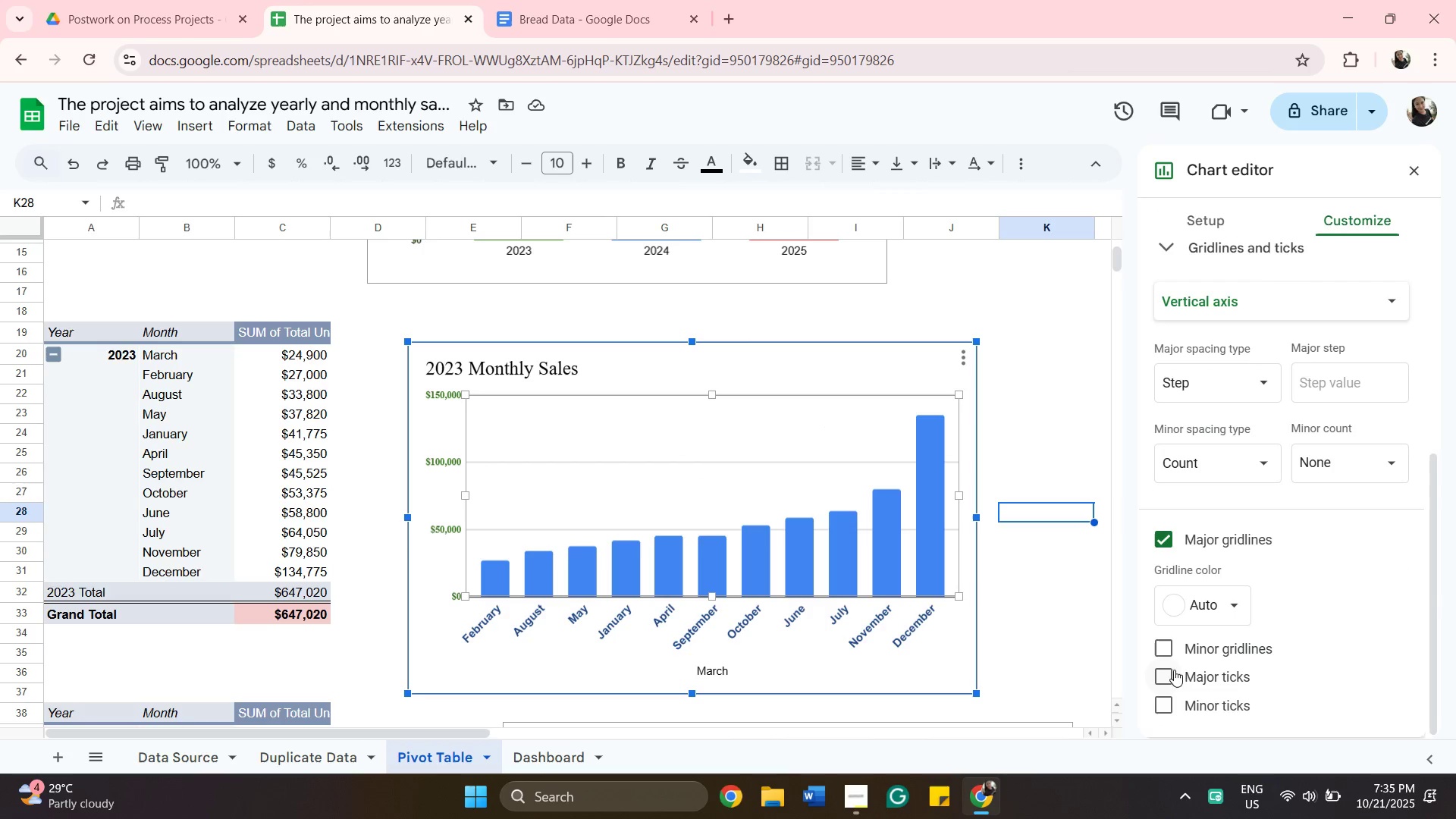 
left_click([1159, 676])
 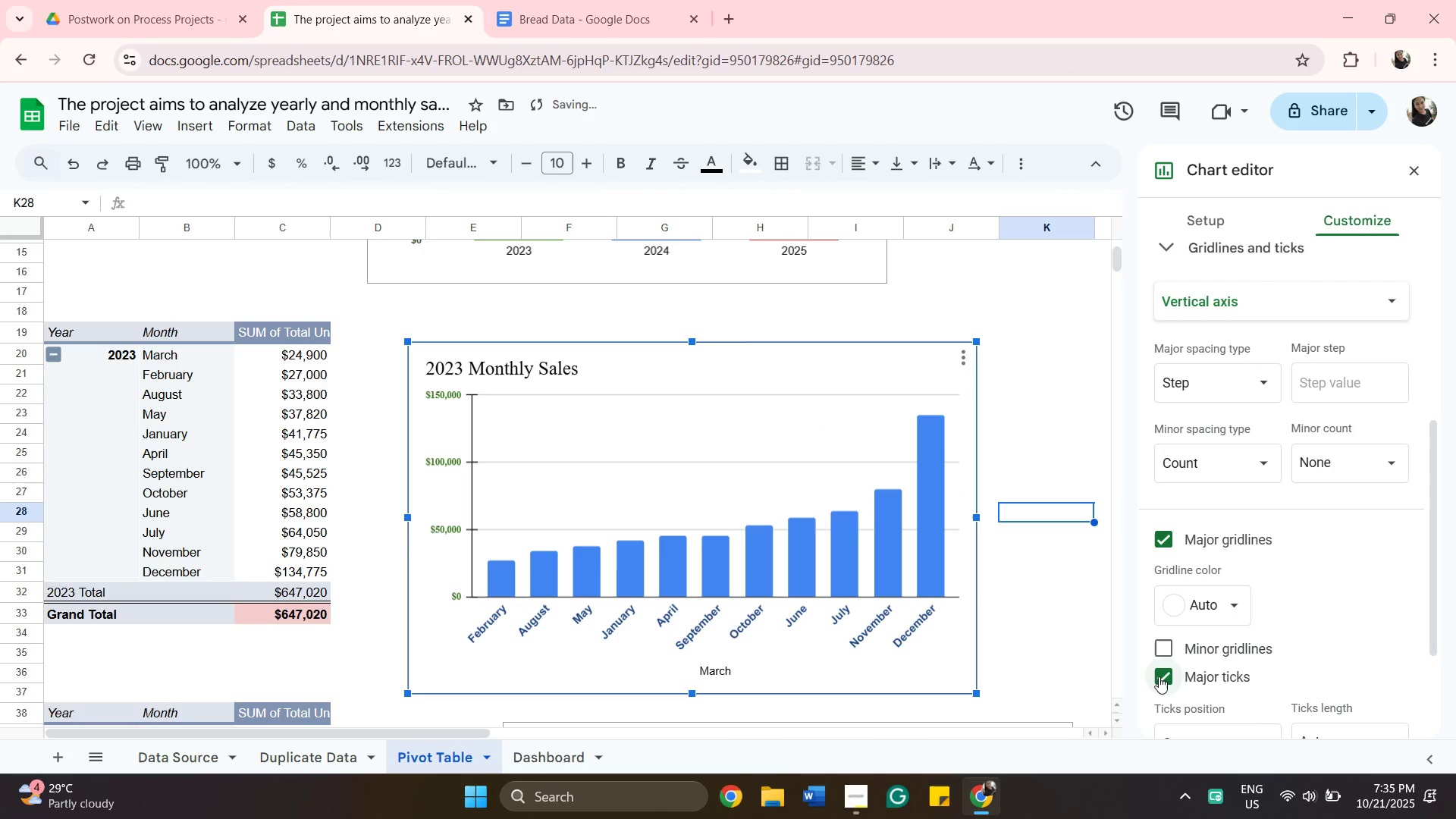 
left_click([1159, 676])
 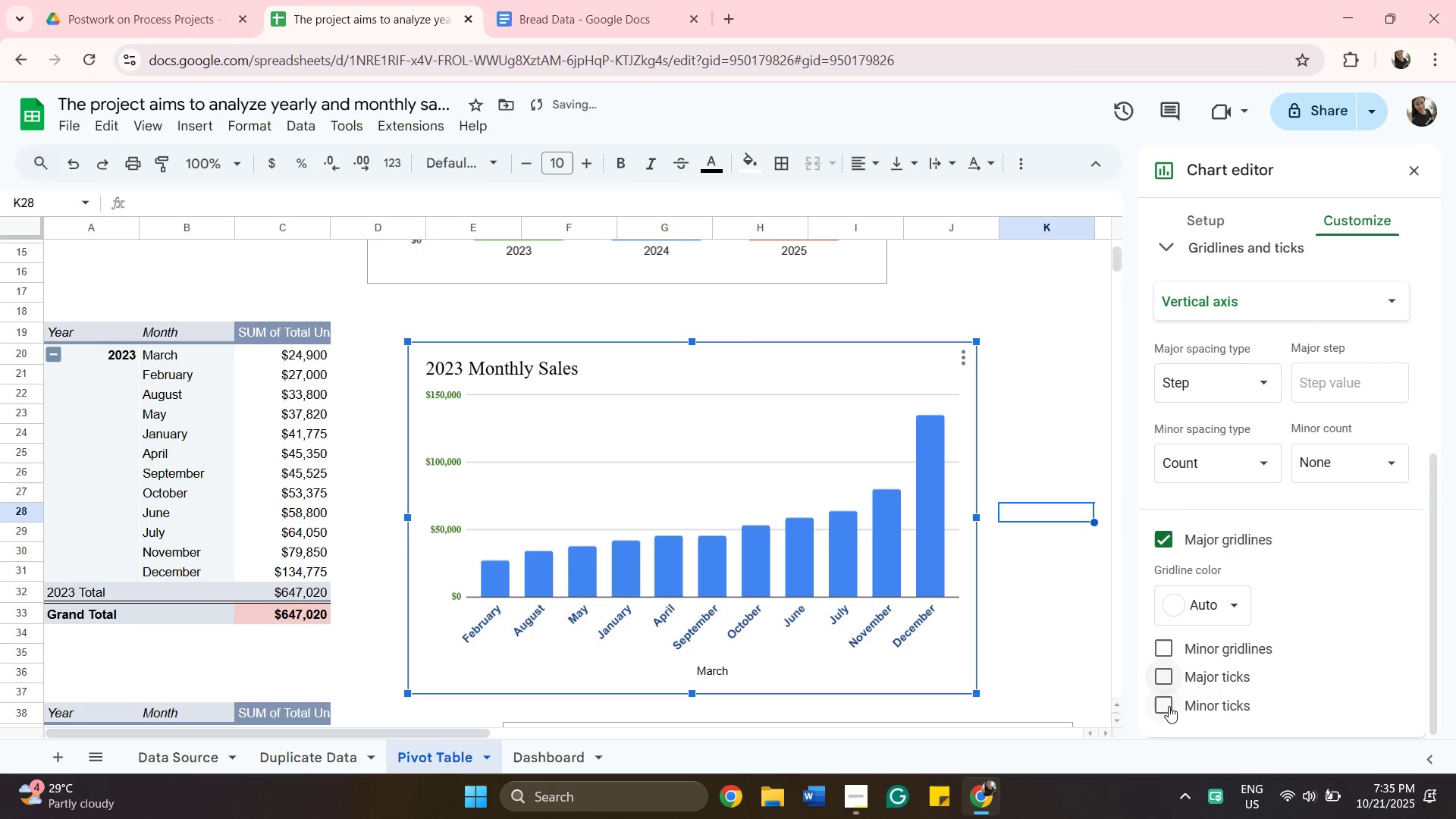 
left_click([1166, 705])
 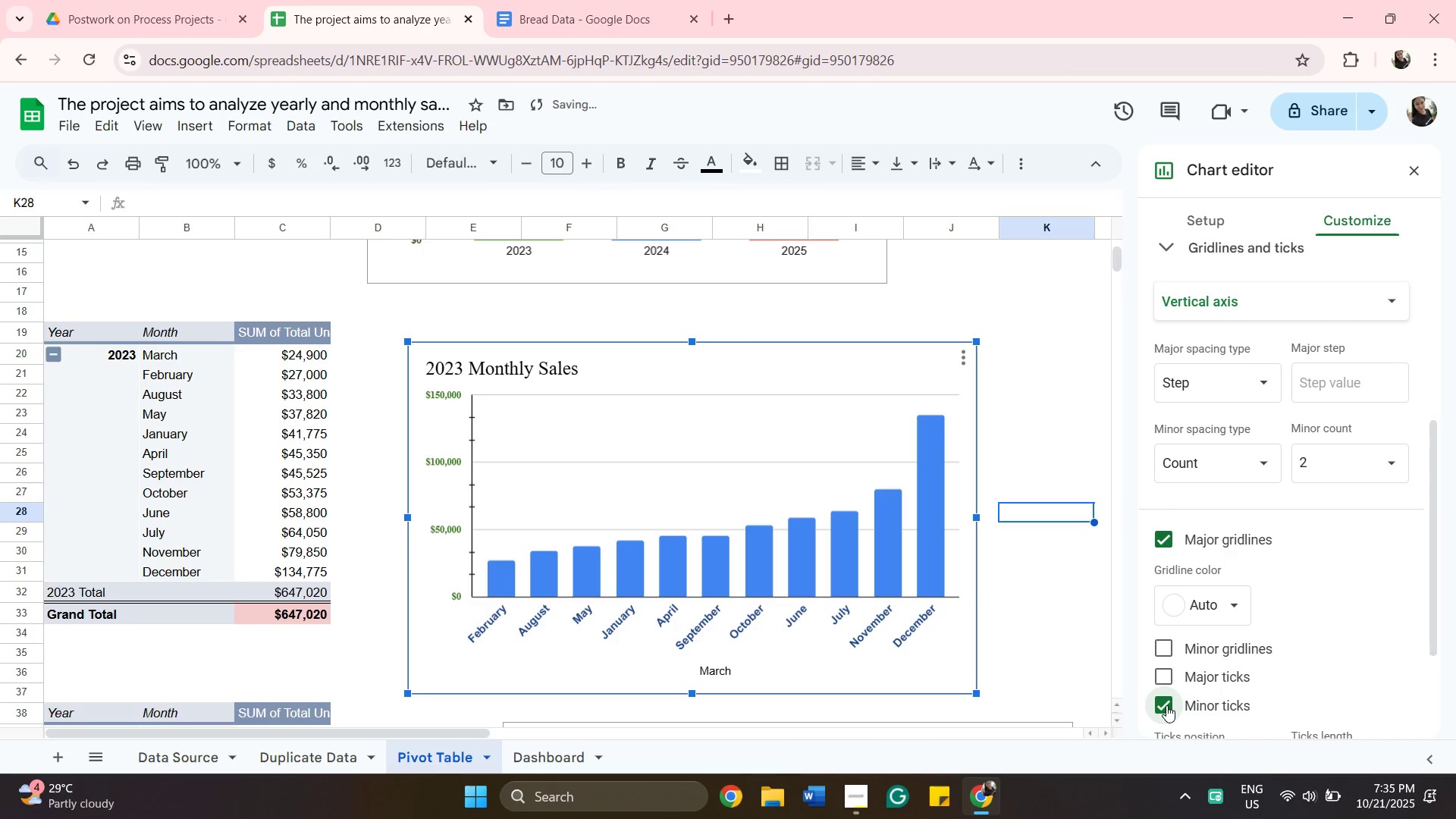 
left_click([1166, 705])
 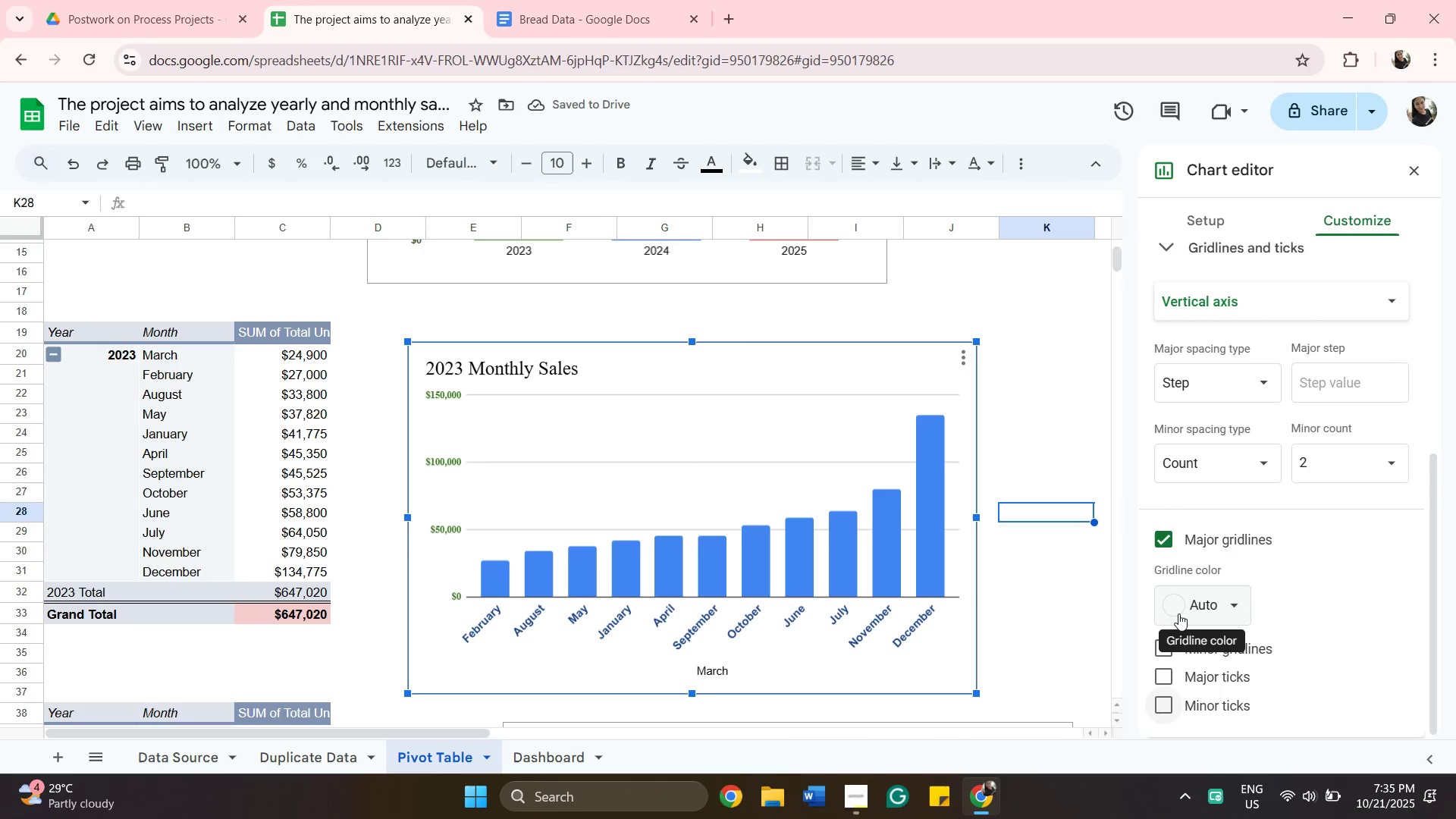 
left_click([1178, 613])
 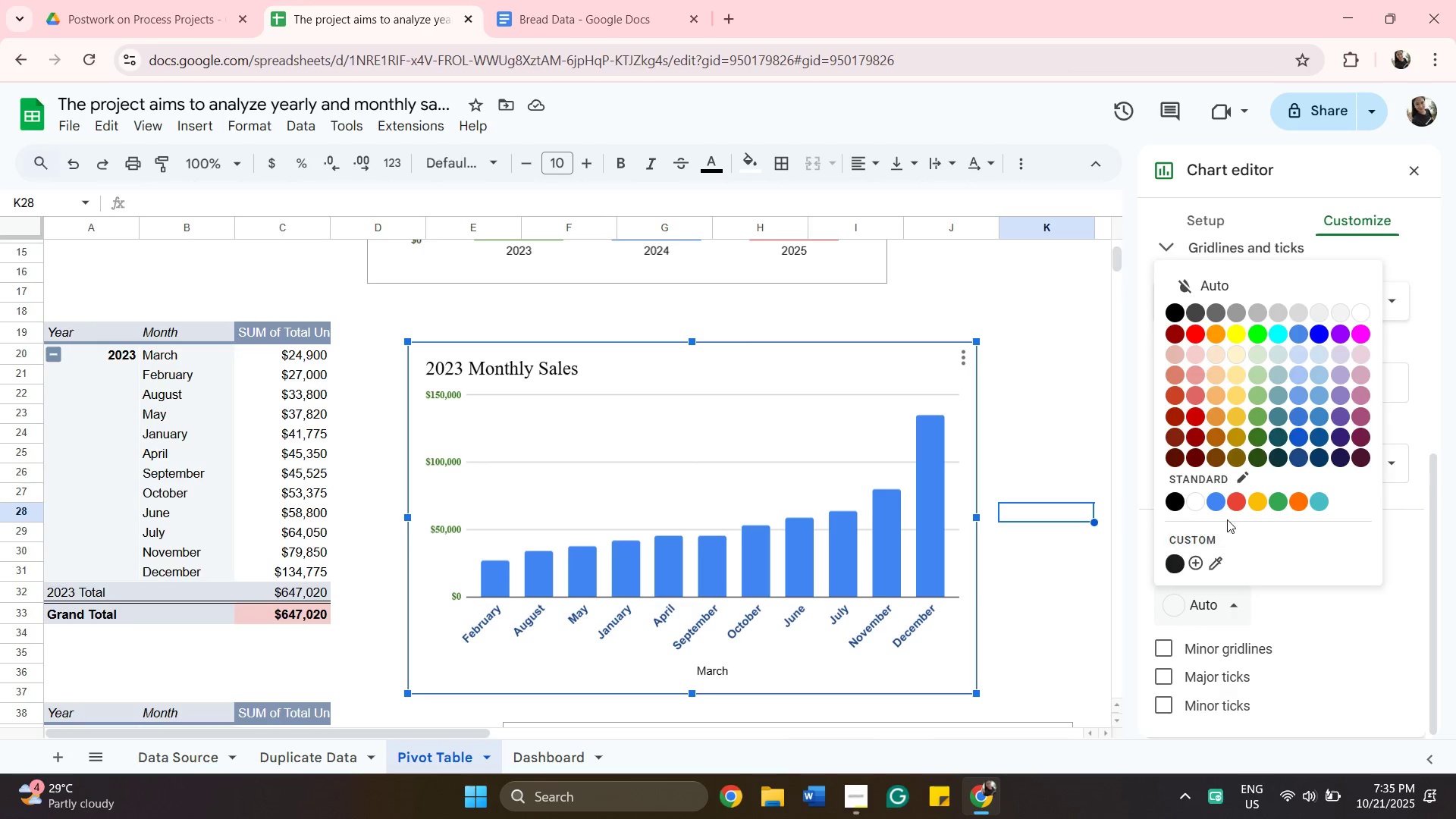 
left_click([1232, 499])
 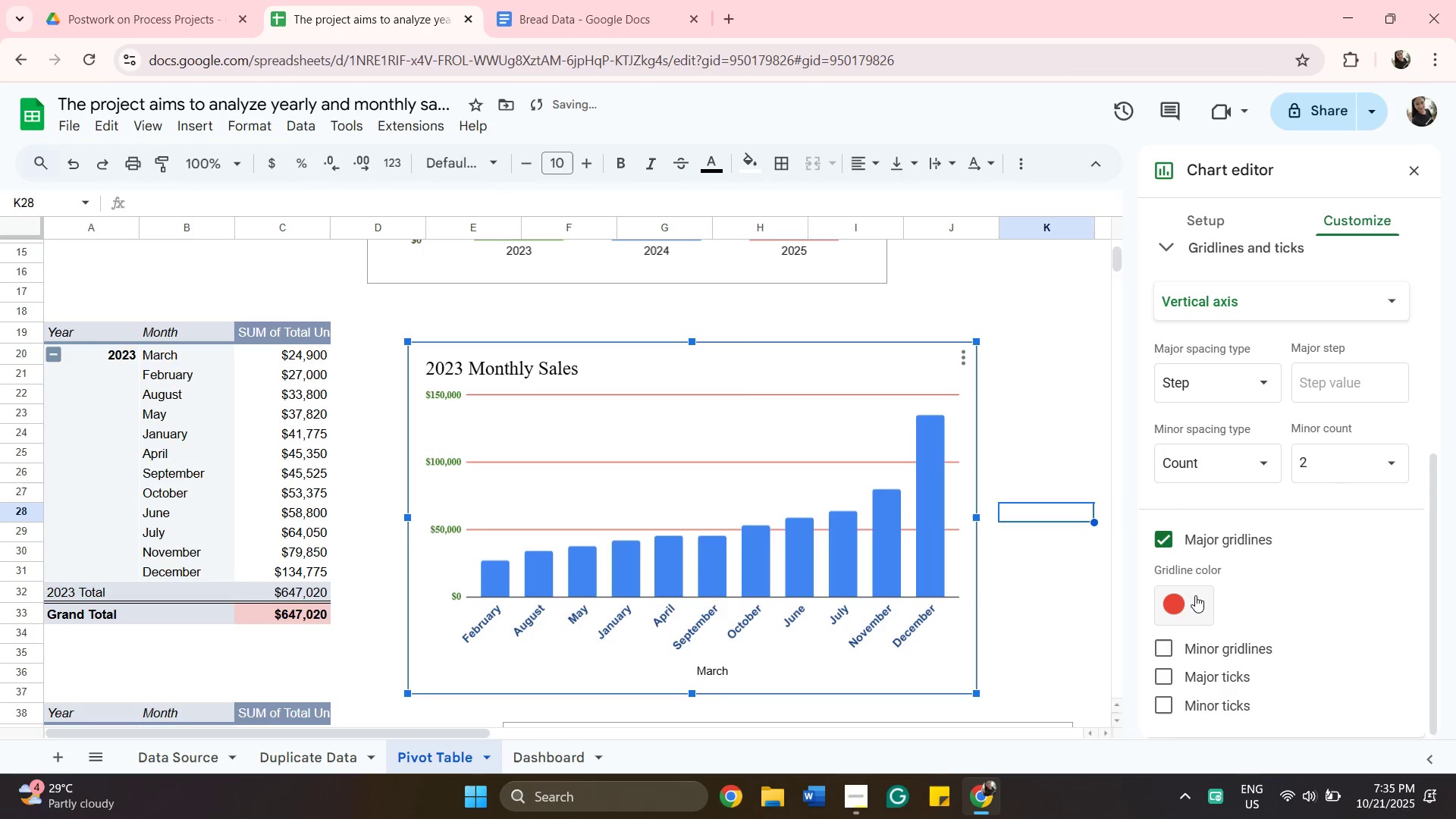 
left_click([1195, 595])
 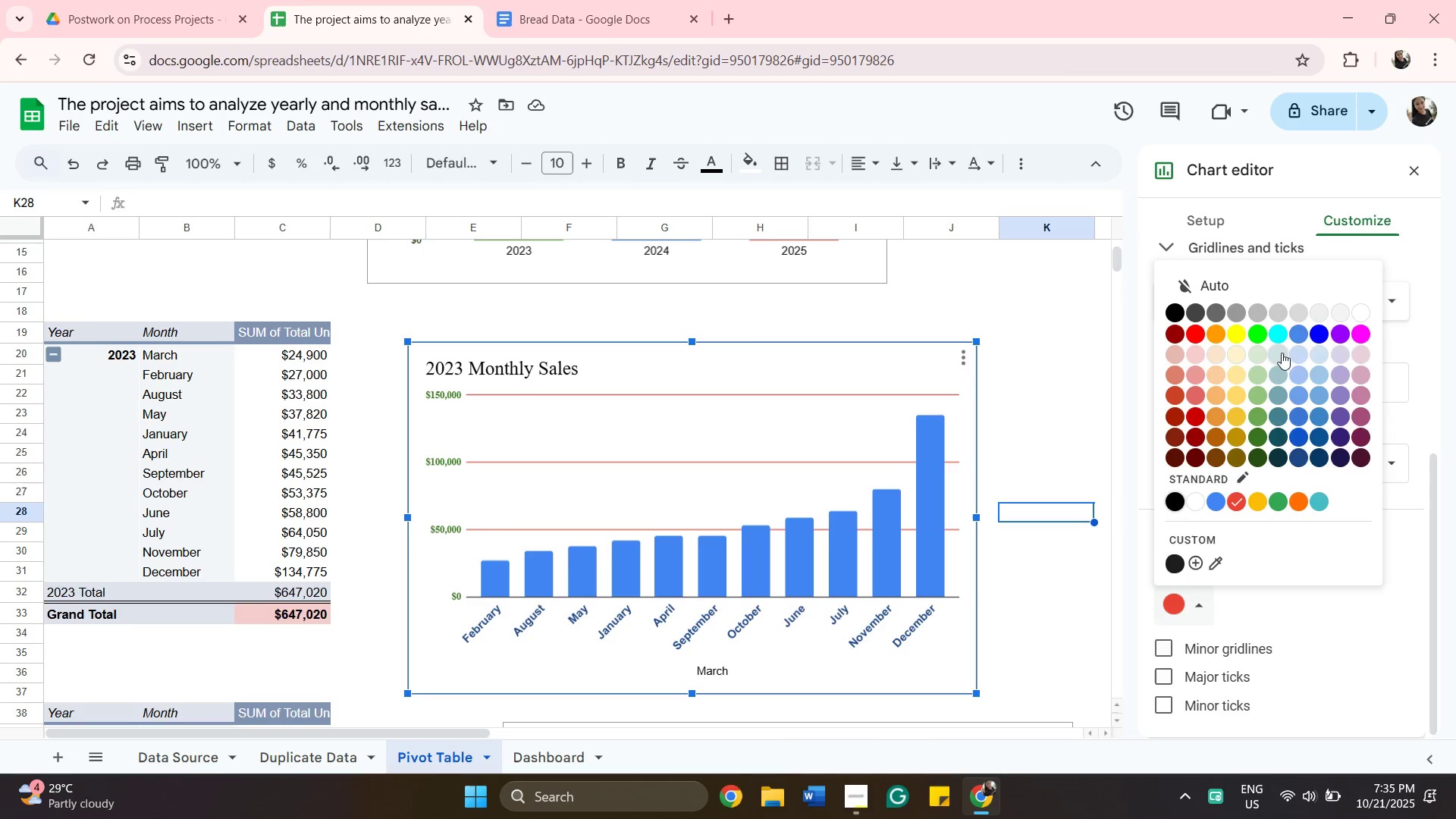 
left_click([1358, 307])
 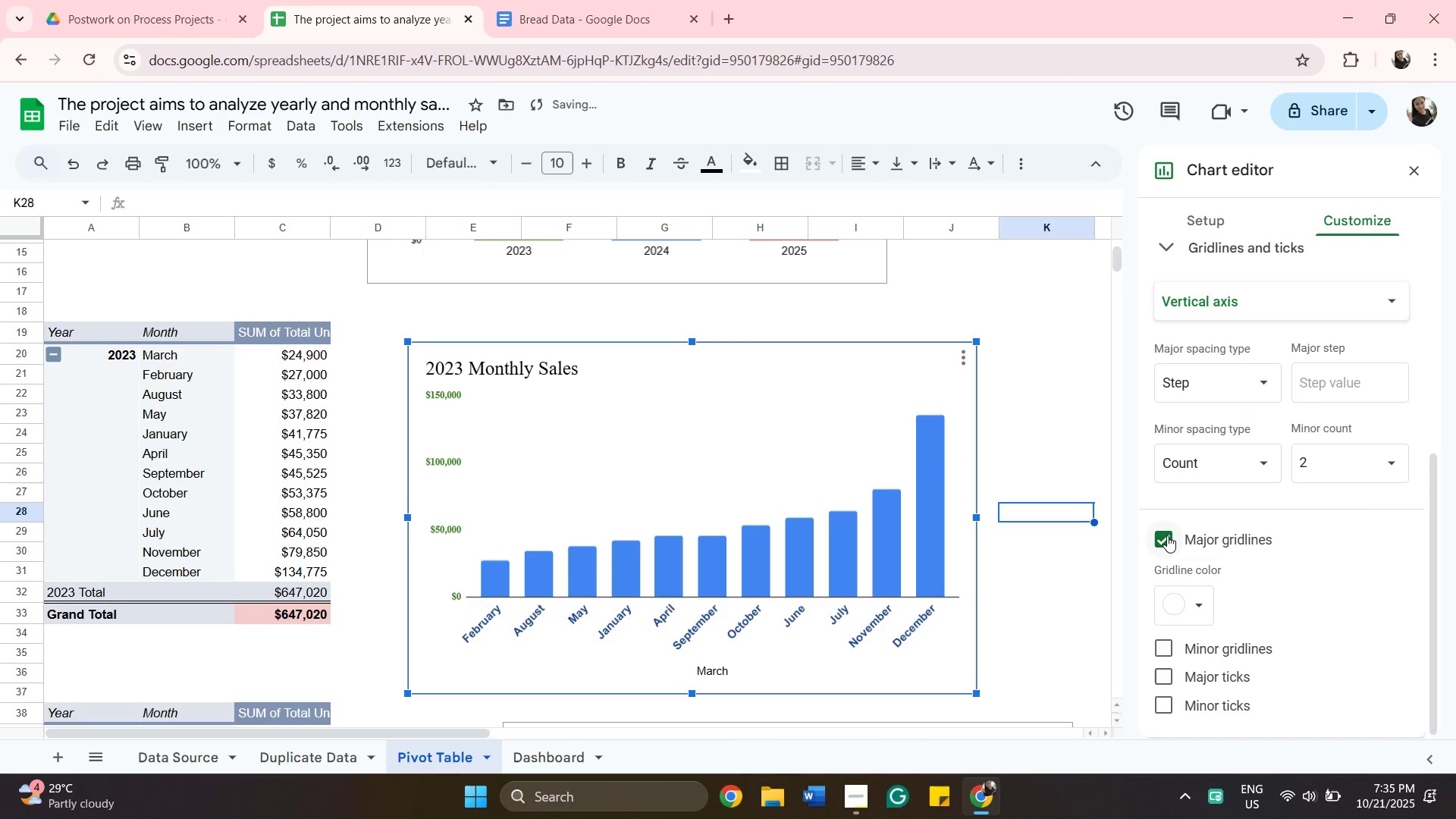 
left_click([1167, 535])
 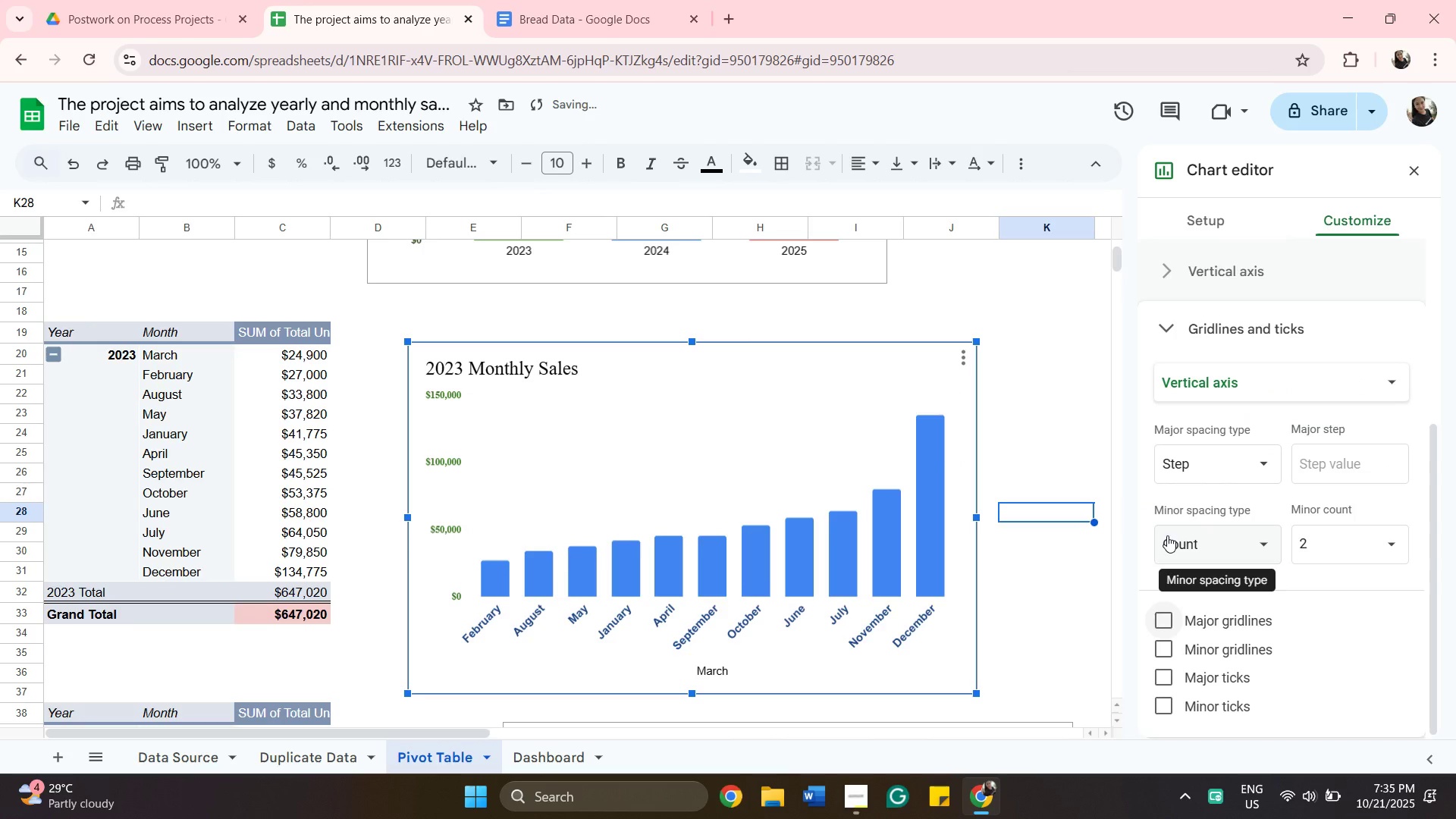 
left_click([1167, 535])
 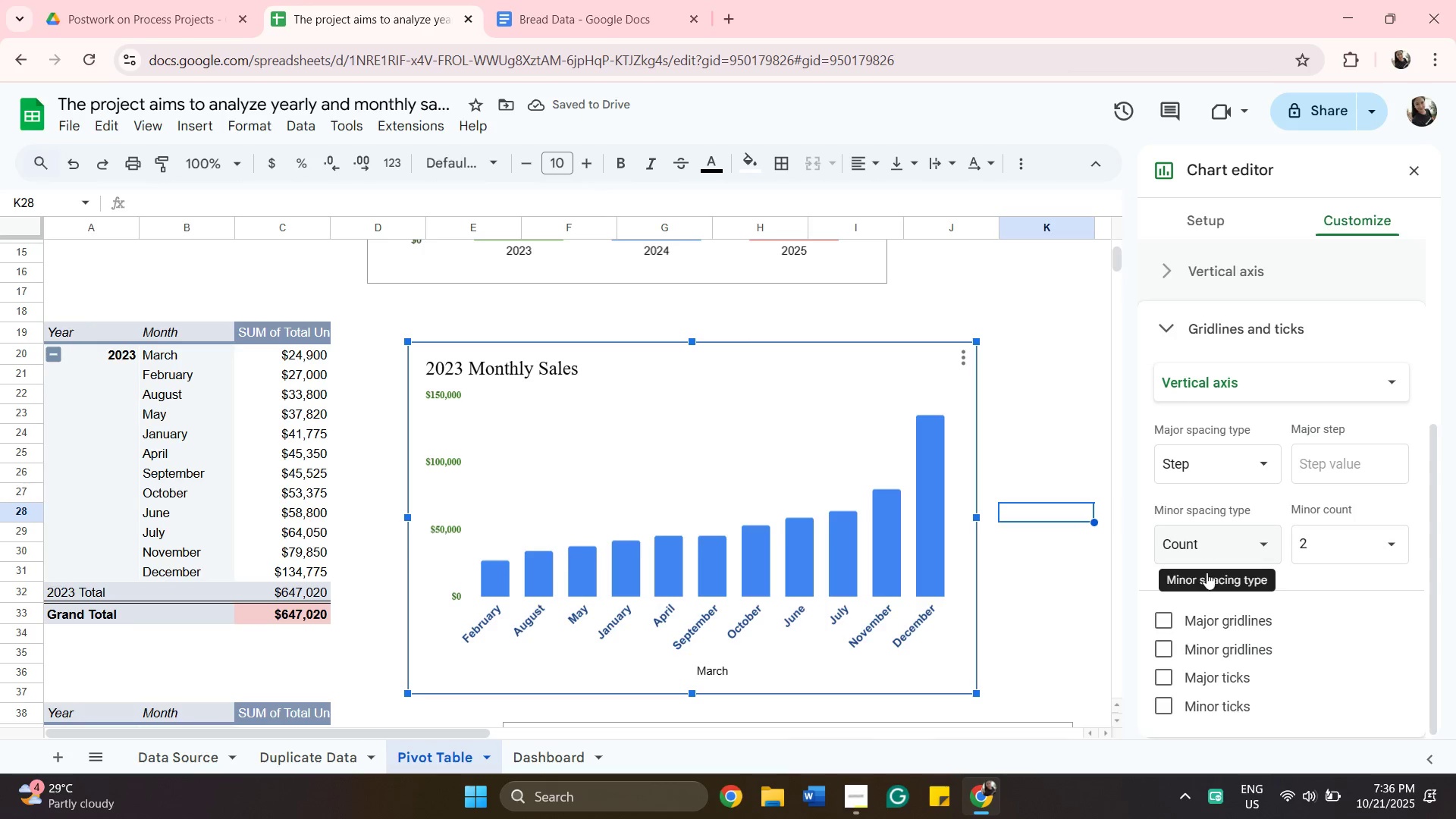 
left_click([1166, 617])
 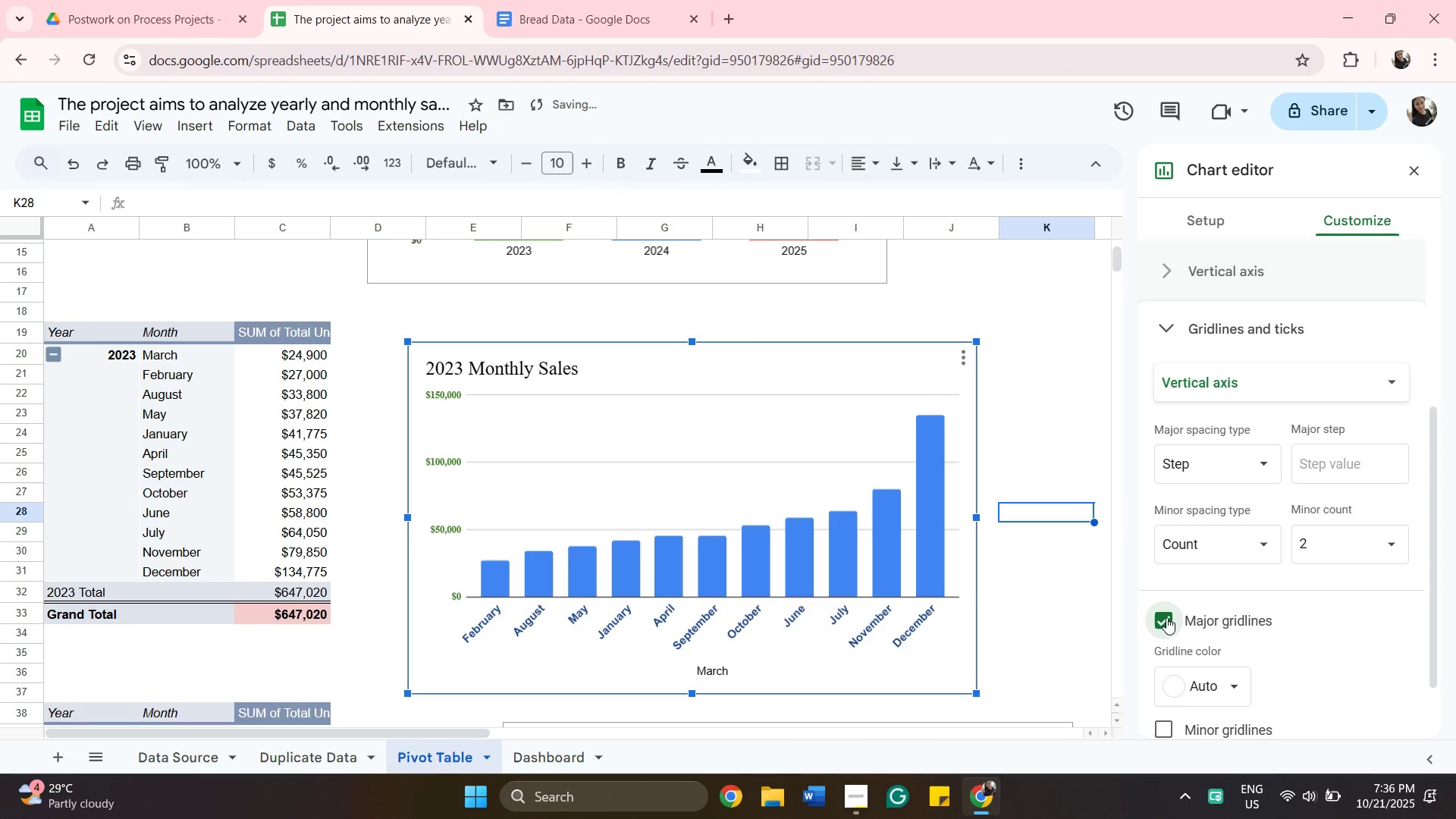 
left_click([1166, 617])
 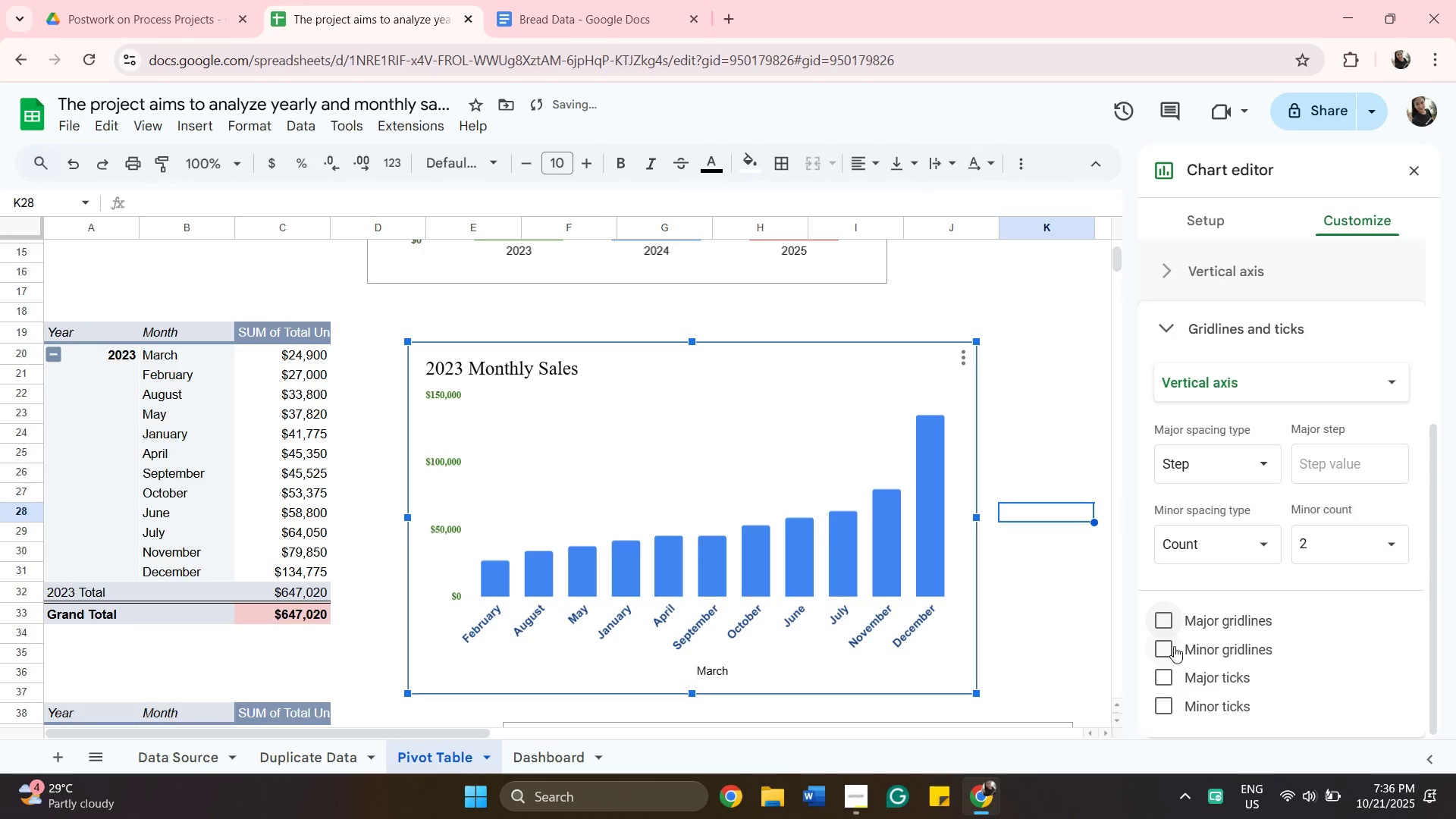 
left_click([1166, 650])
 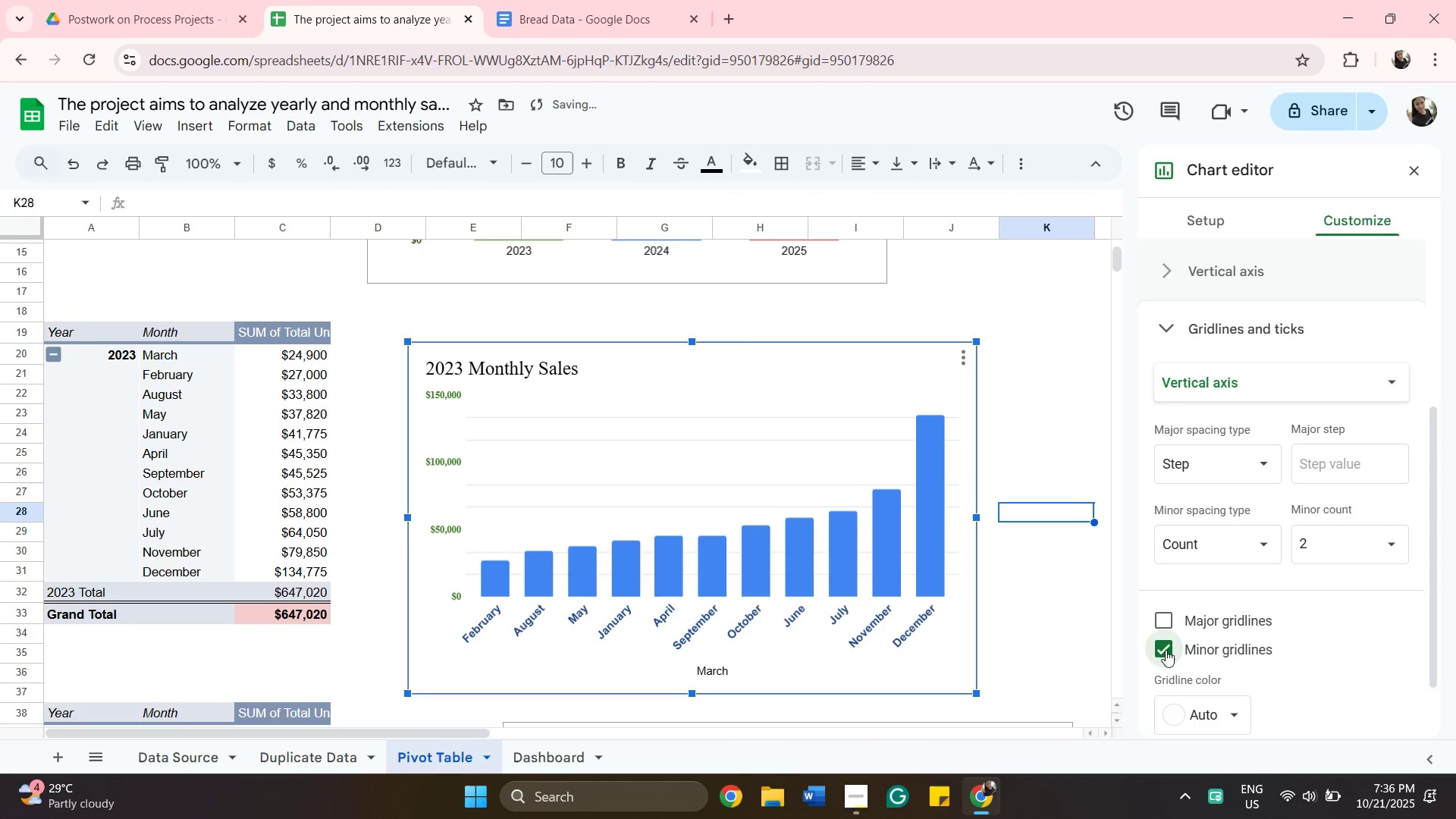 
left_click([1166, 650])
 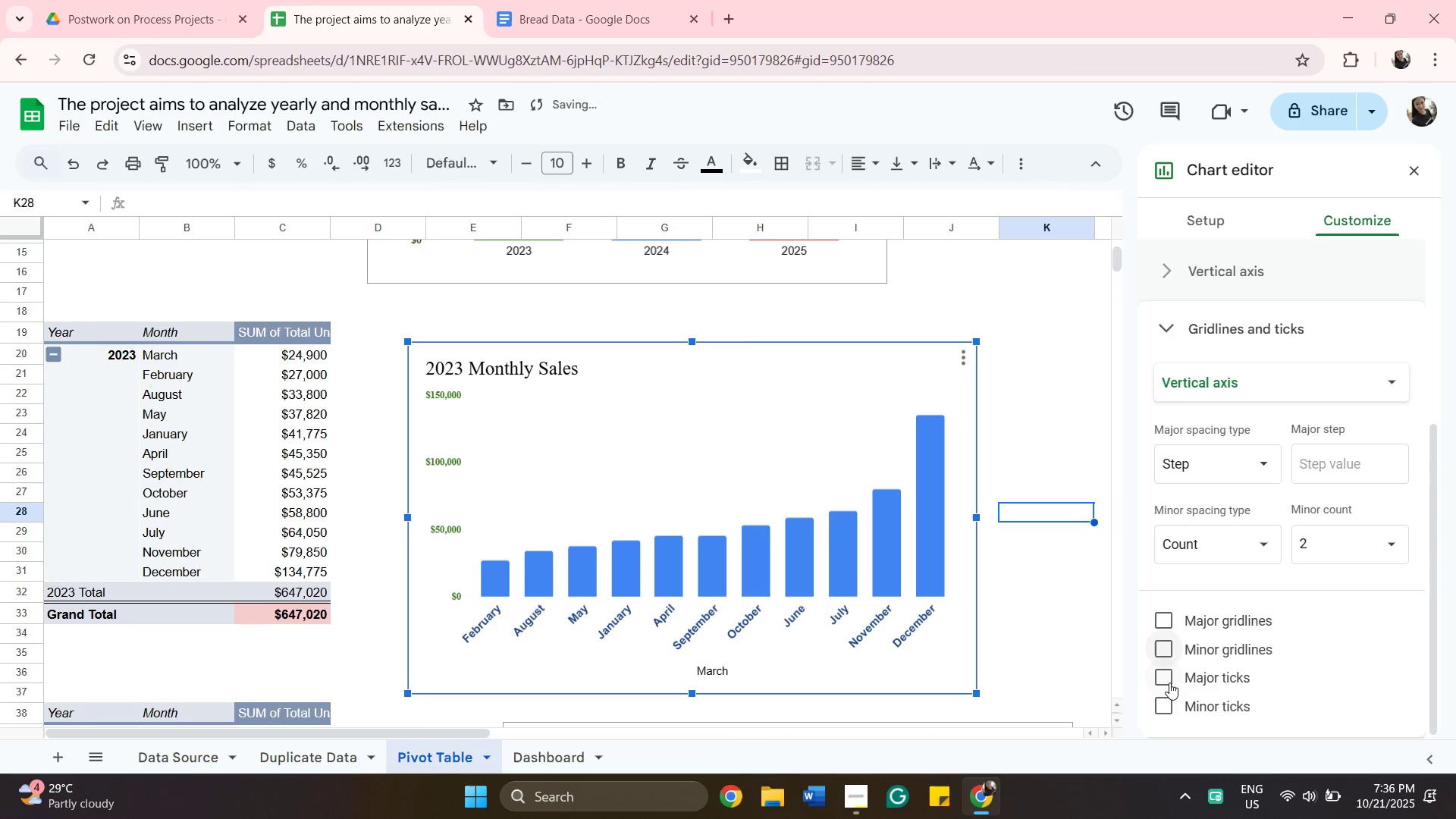 
left_click([1169, 682])
 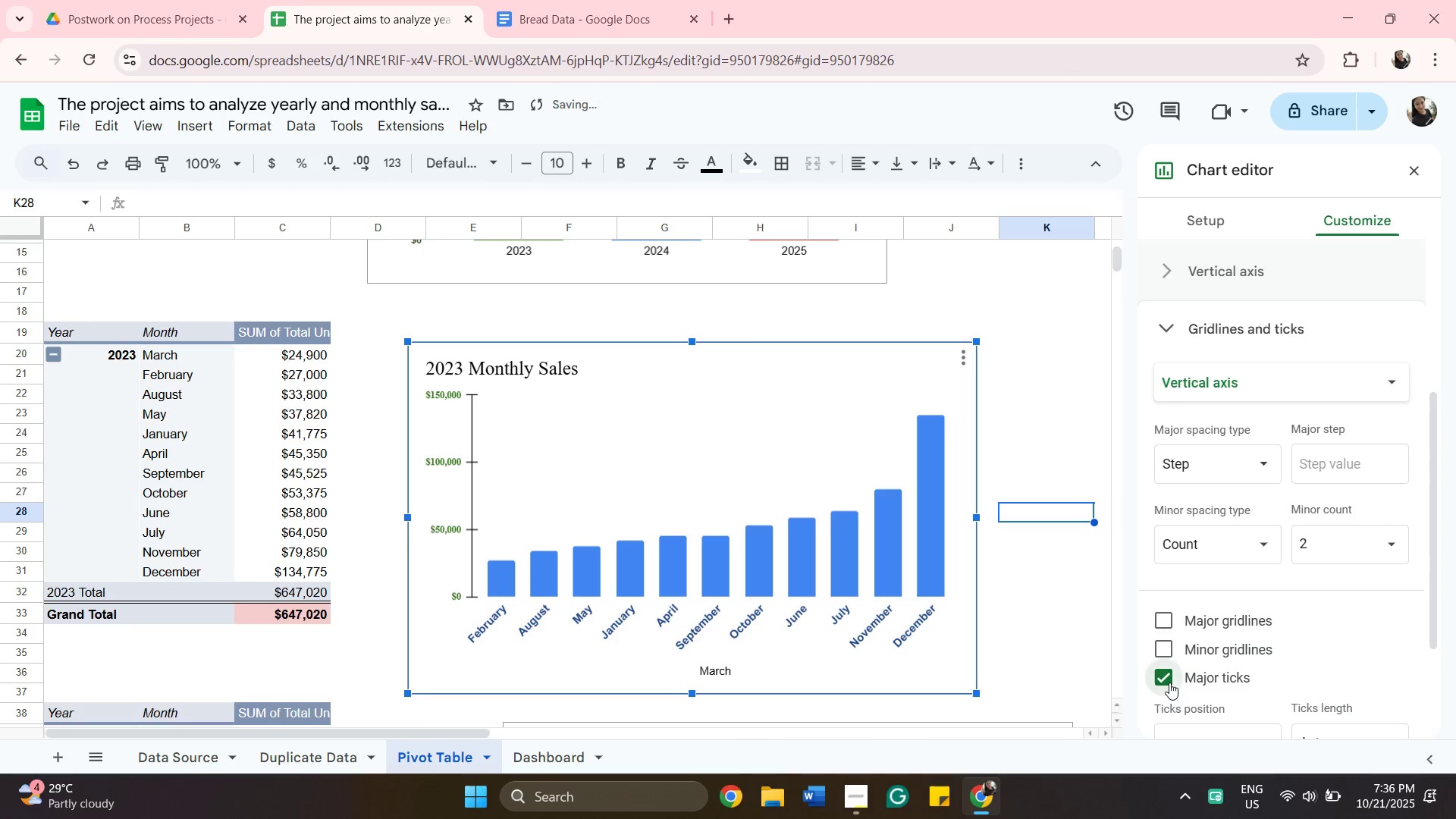 
left_click([1169, 682])
 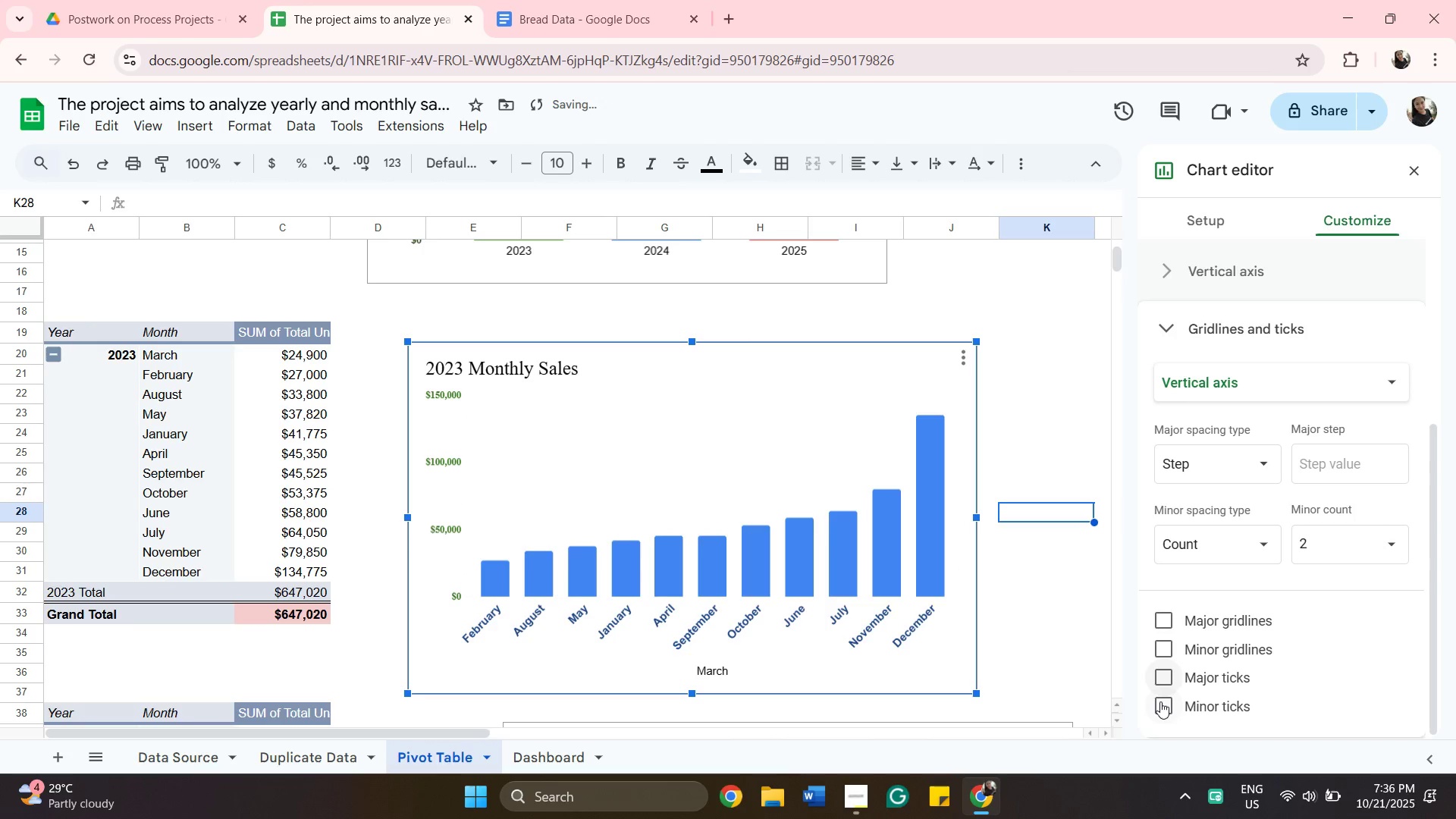 
left_click([1160, 701])
 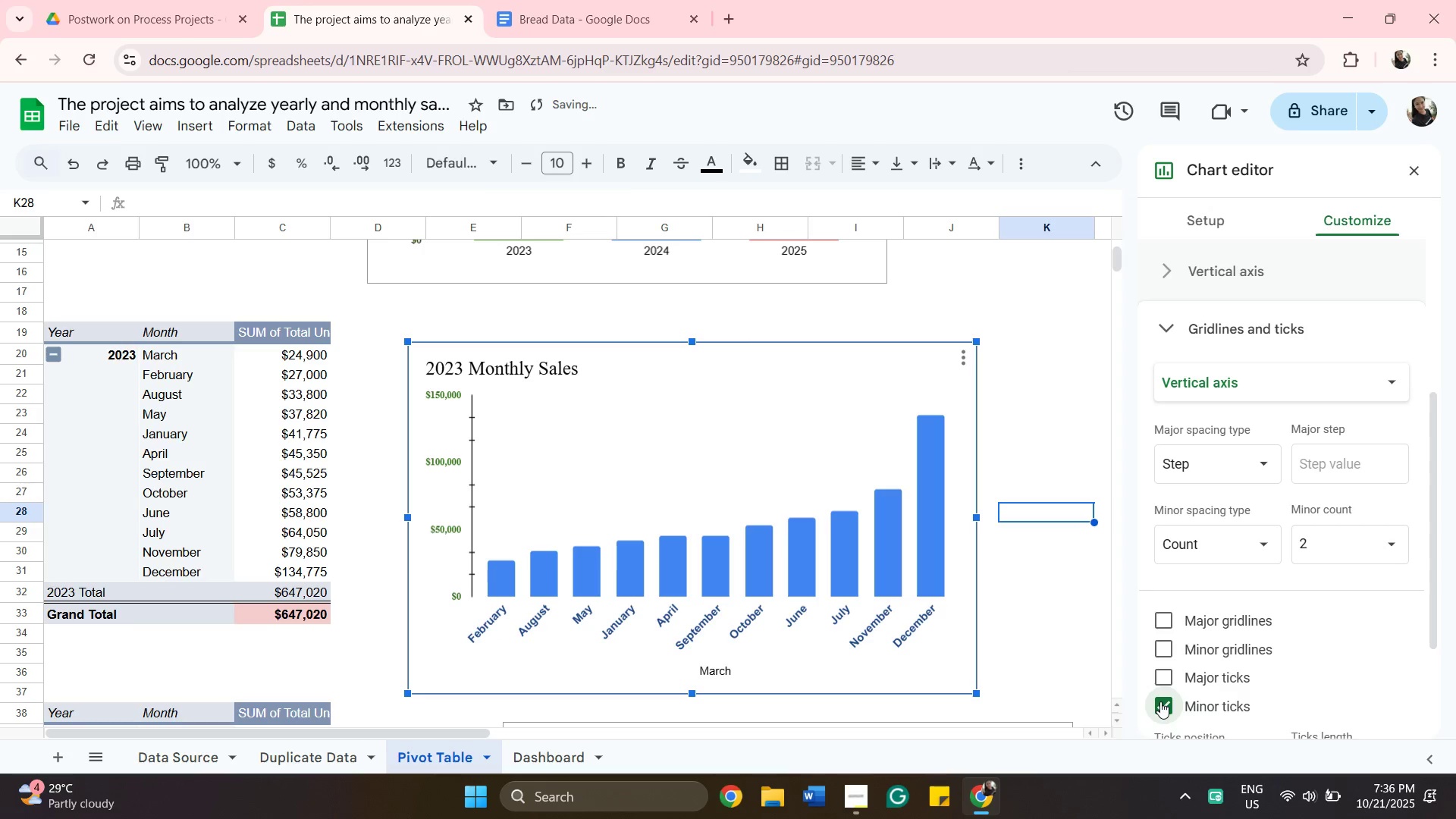 
left_click([1160, 701])
 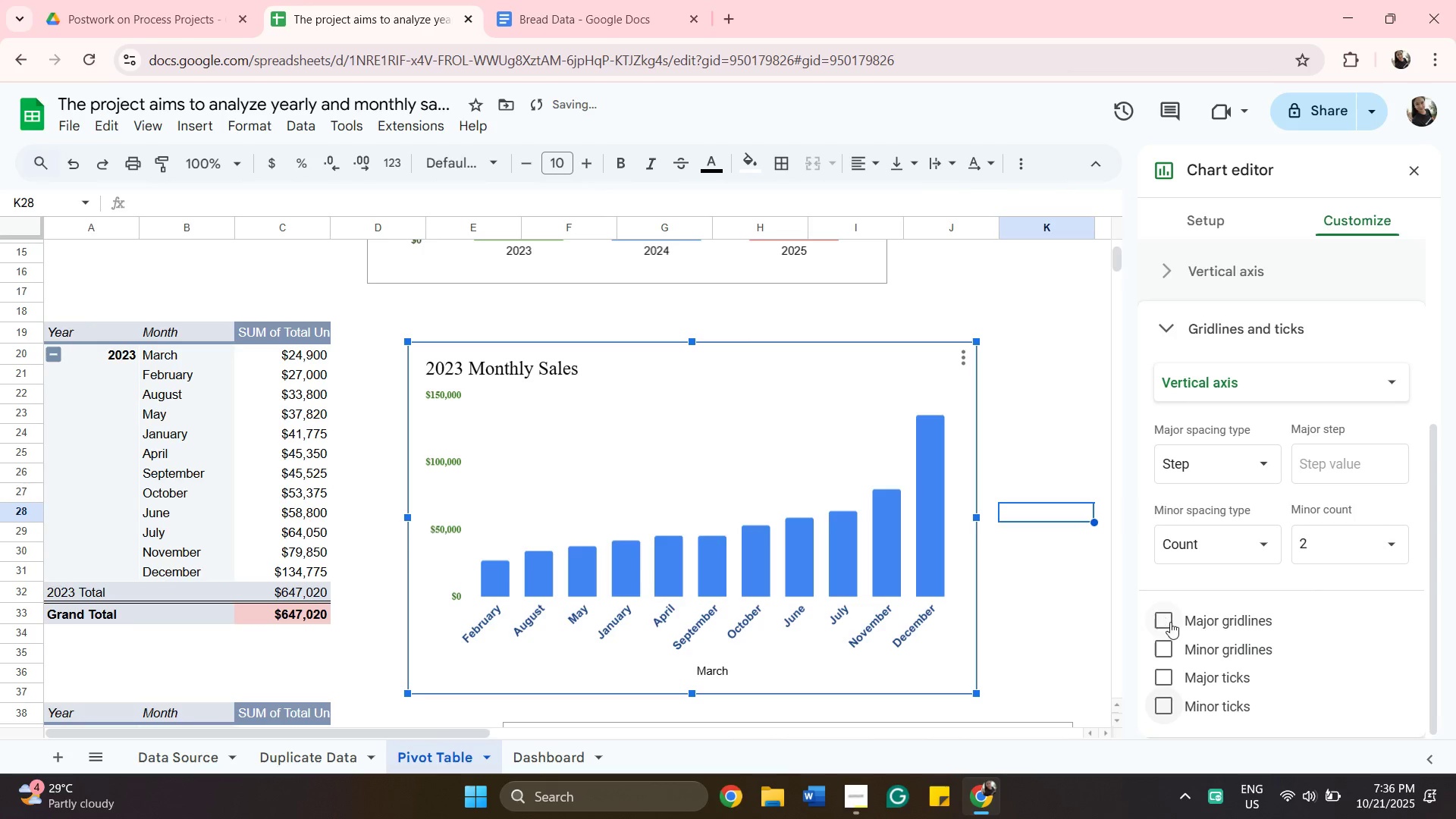 
left_click([1170, 622])
 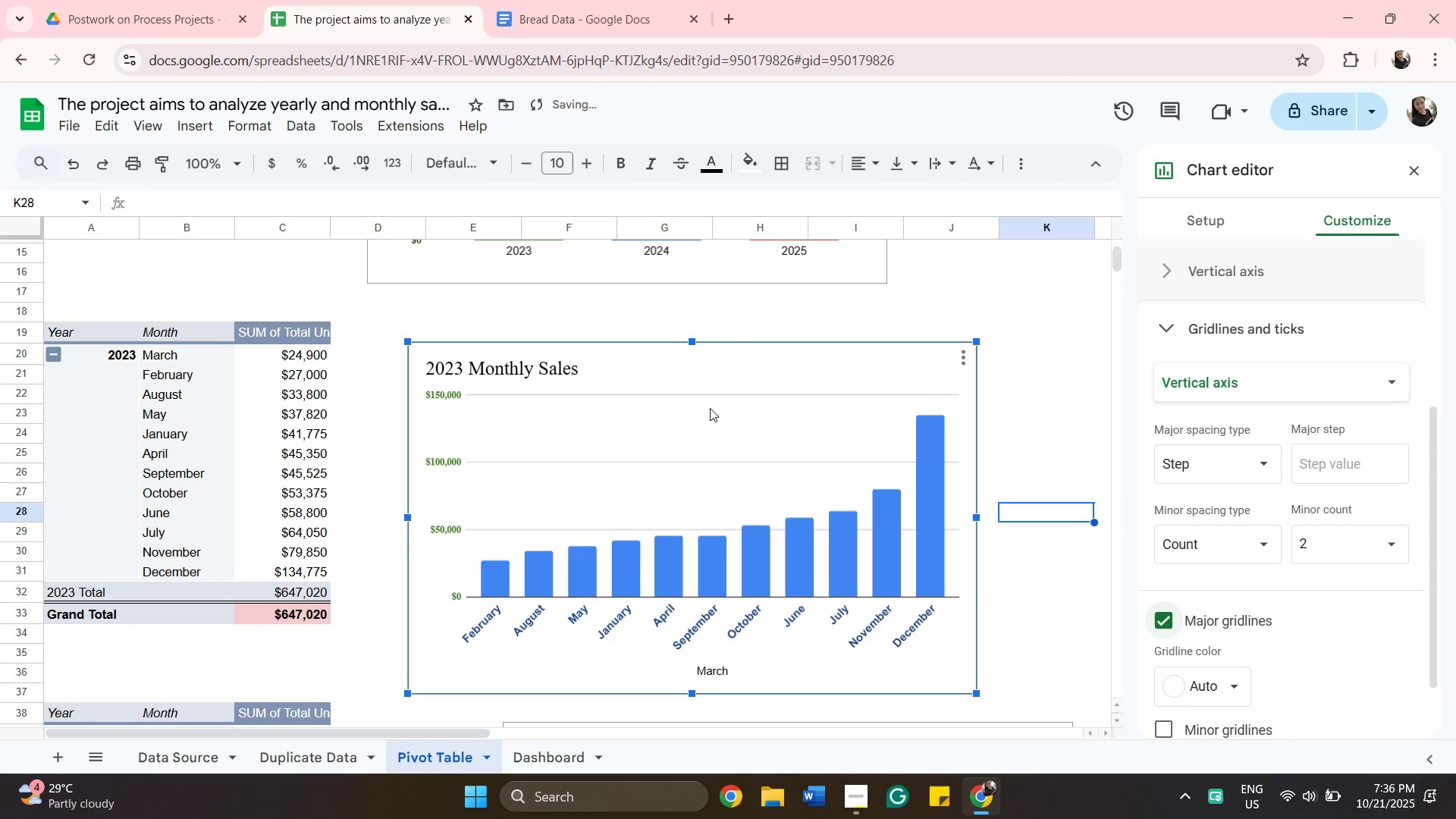 
left_click([713, 392])
 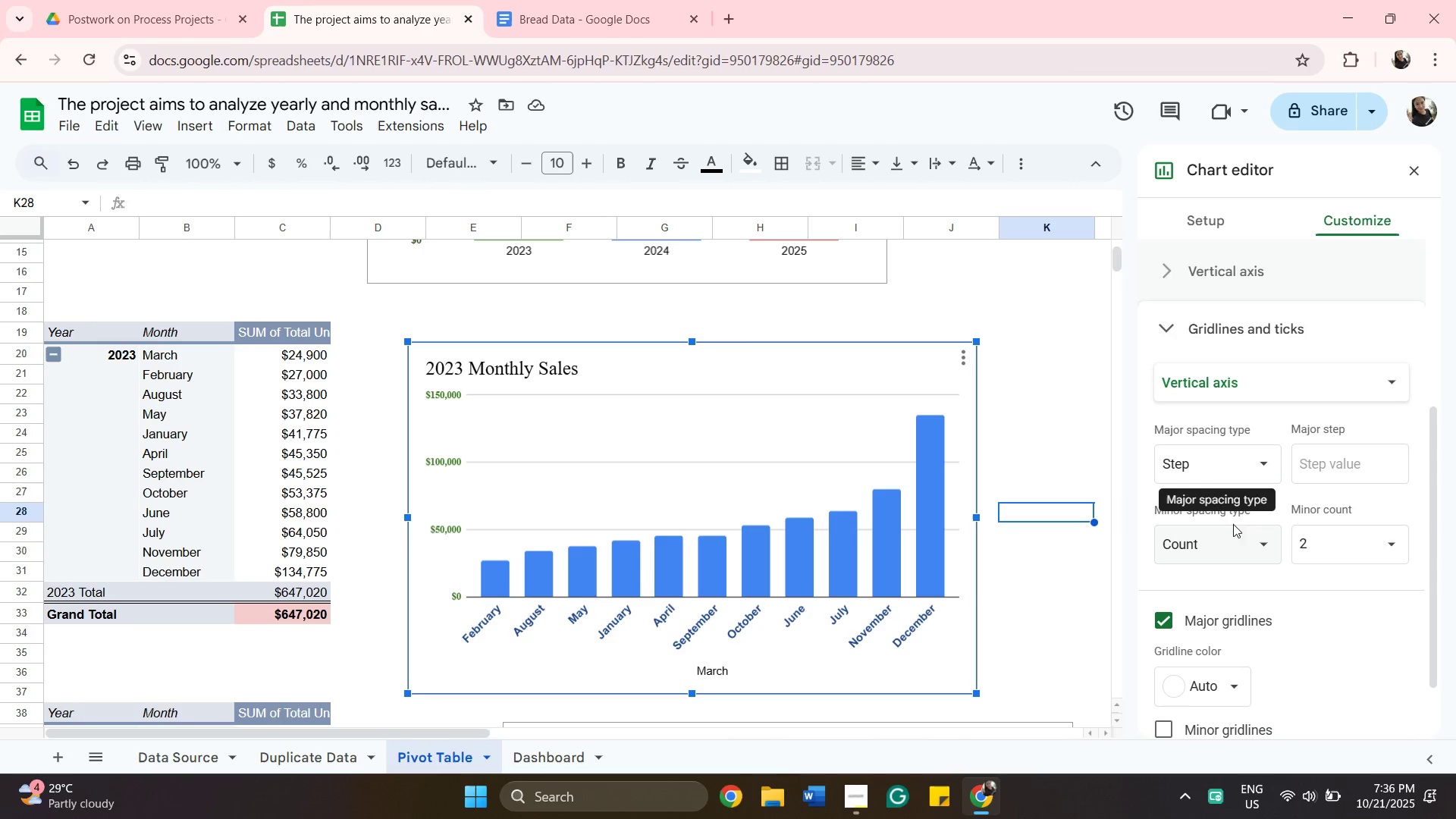 
left_click([1383, 539])
 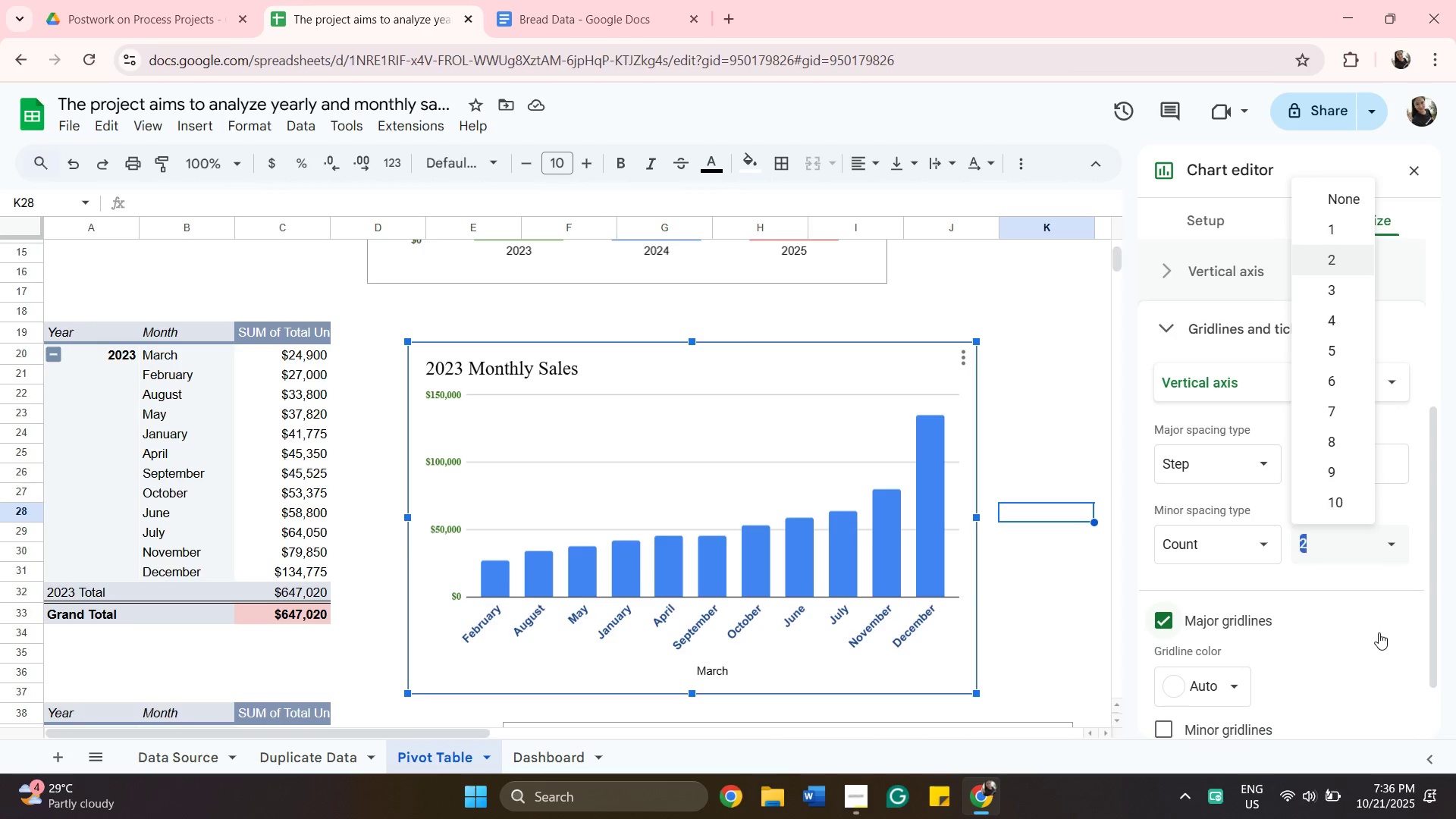 
left_click([1378, 634])
 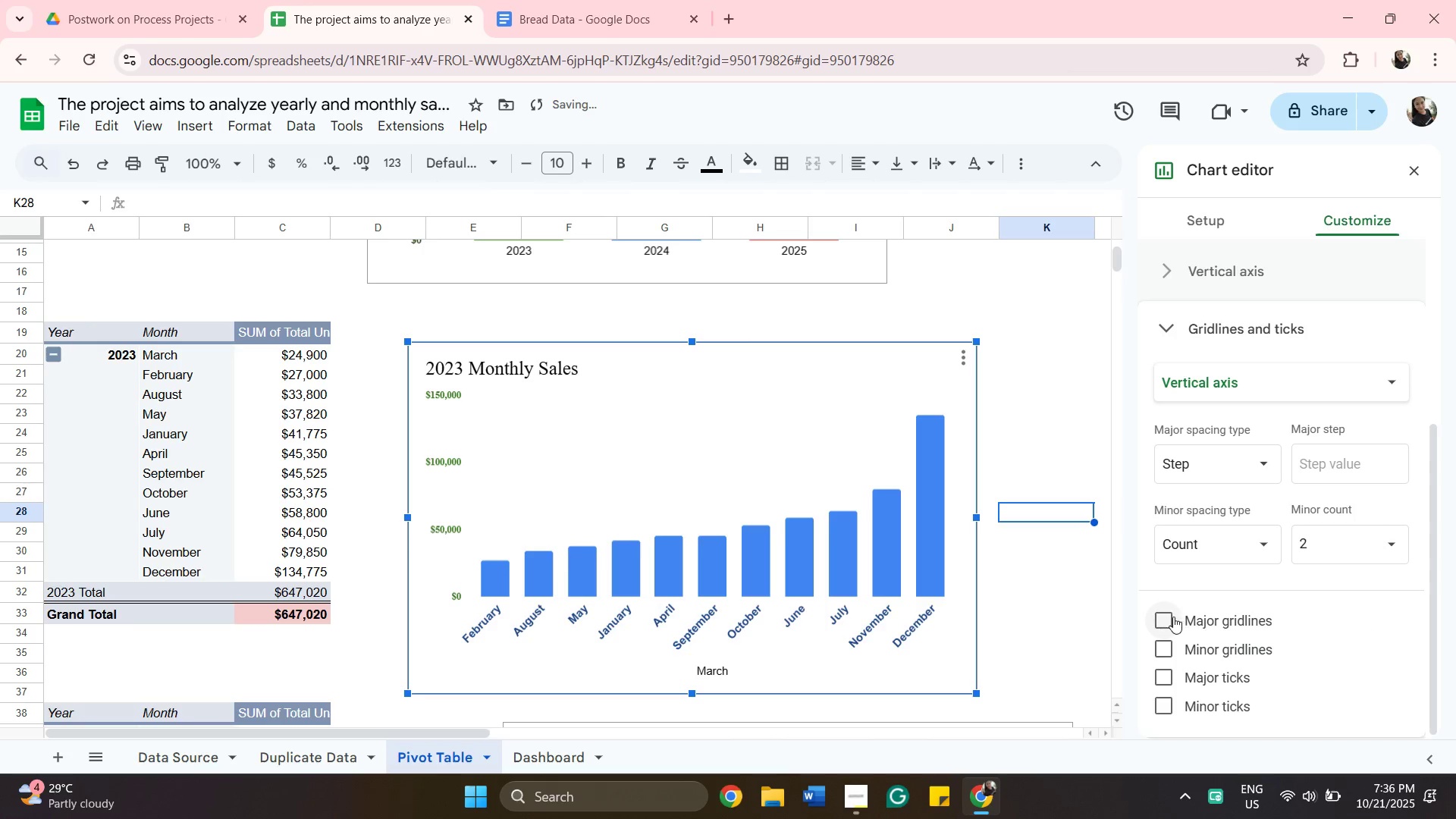 
left_click([1163, 617])
 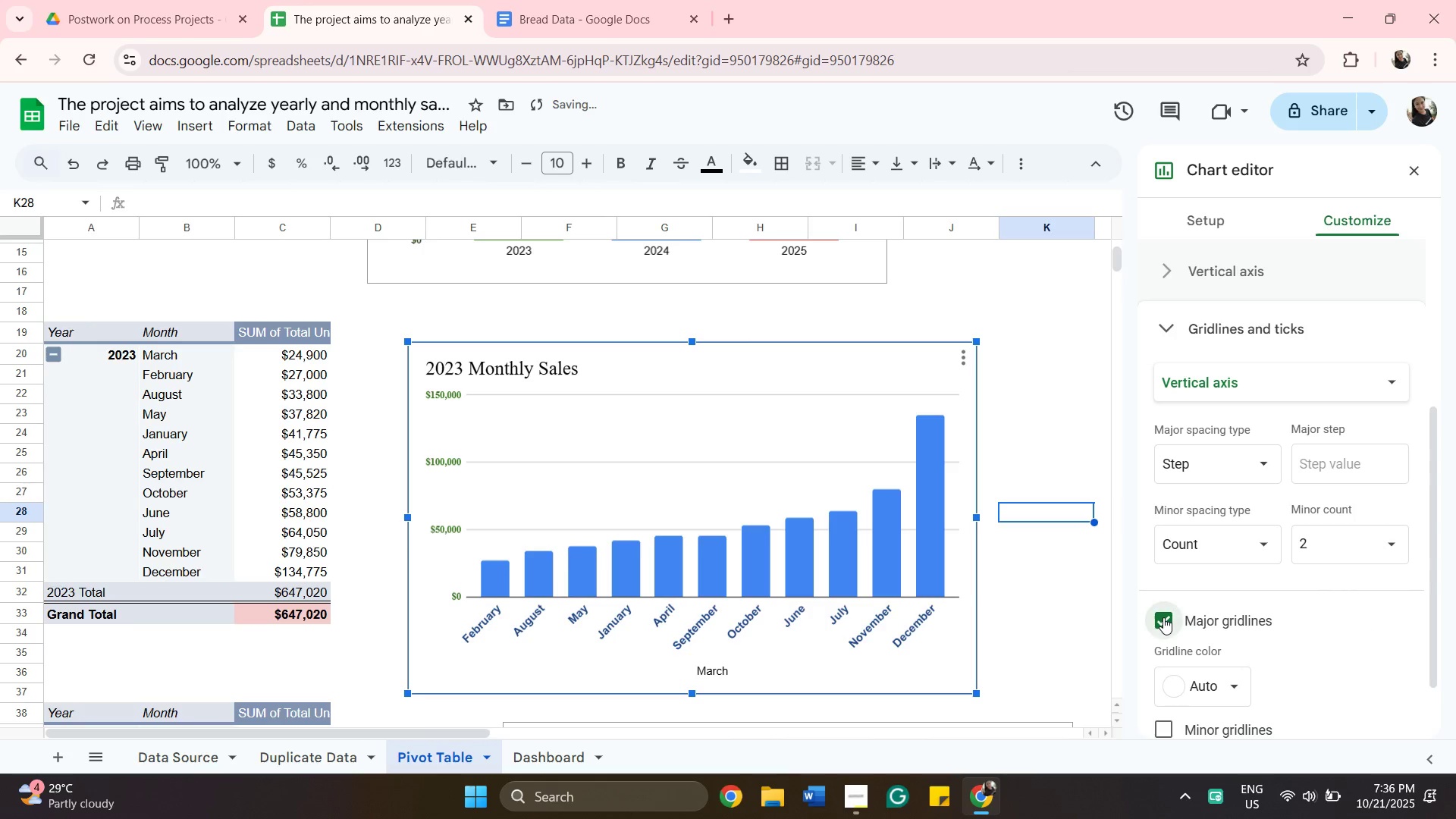 
left_click([1163, 617])
 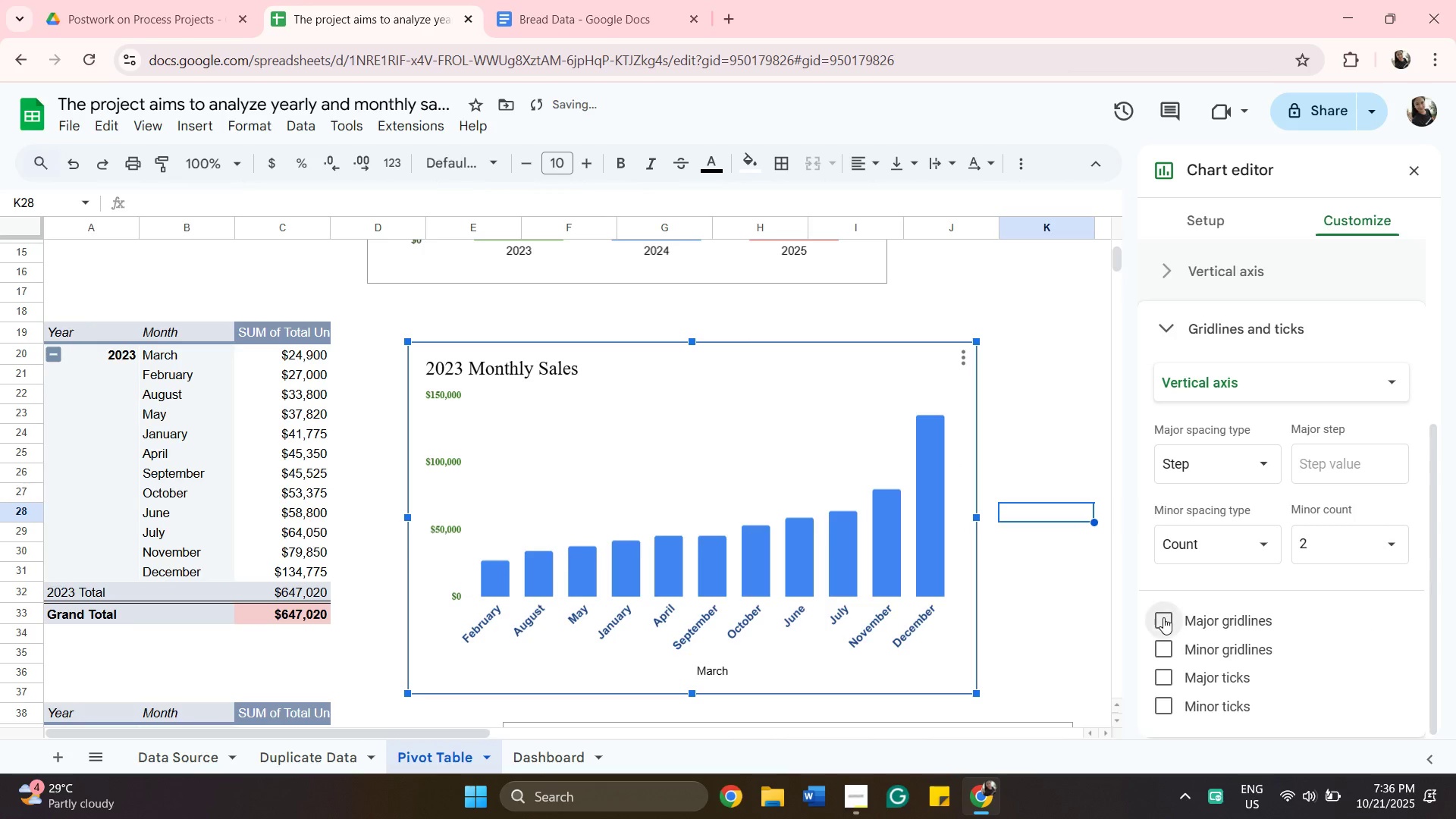 
left_click([1163, 617])
 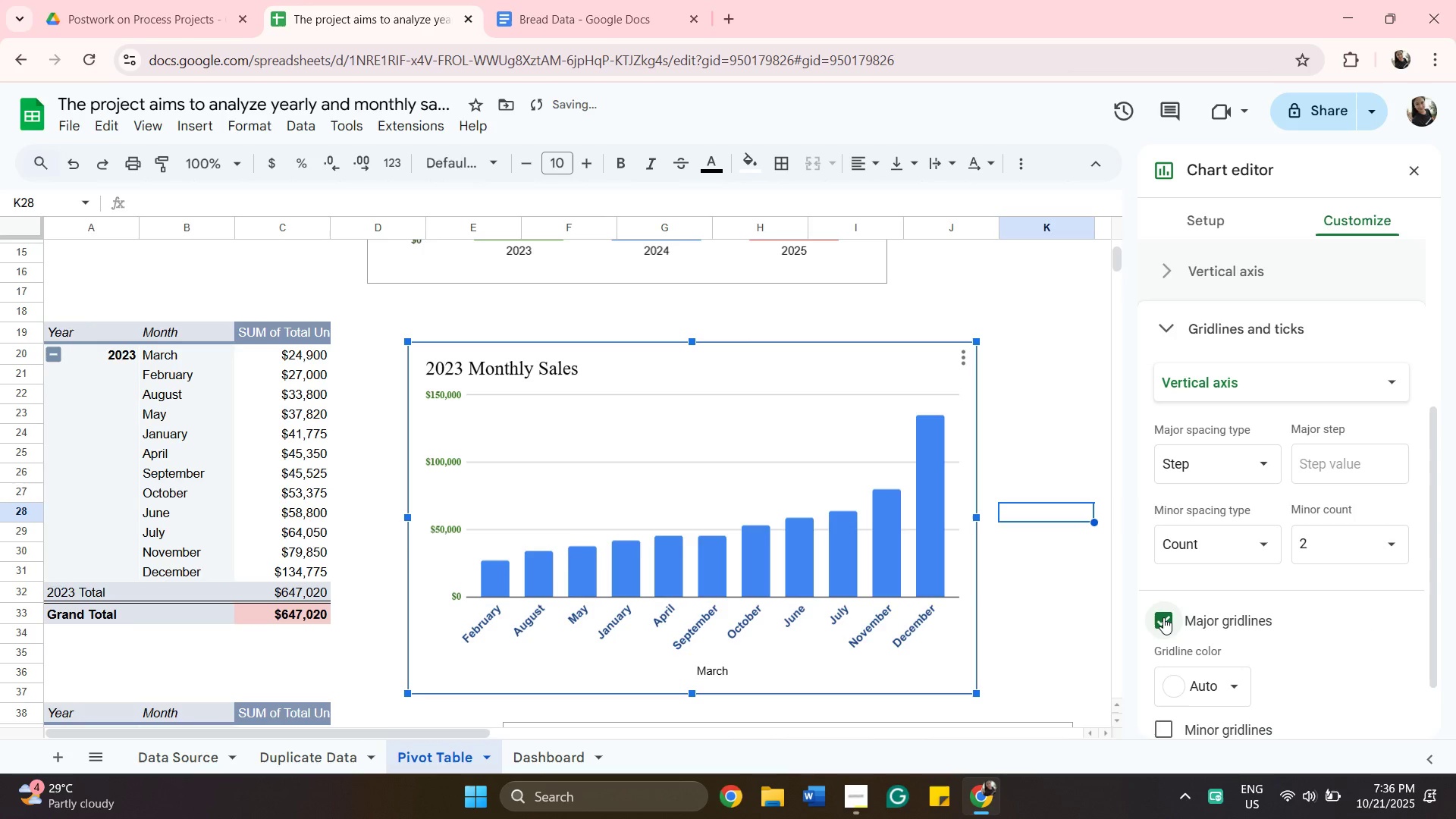 
left_click([1163, 617])
 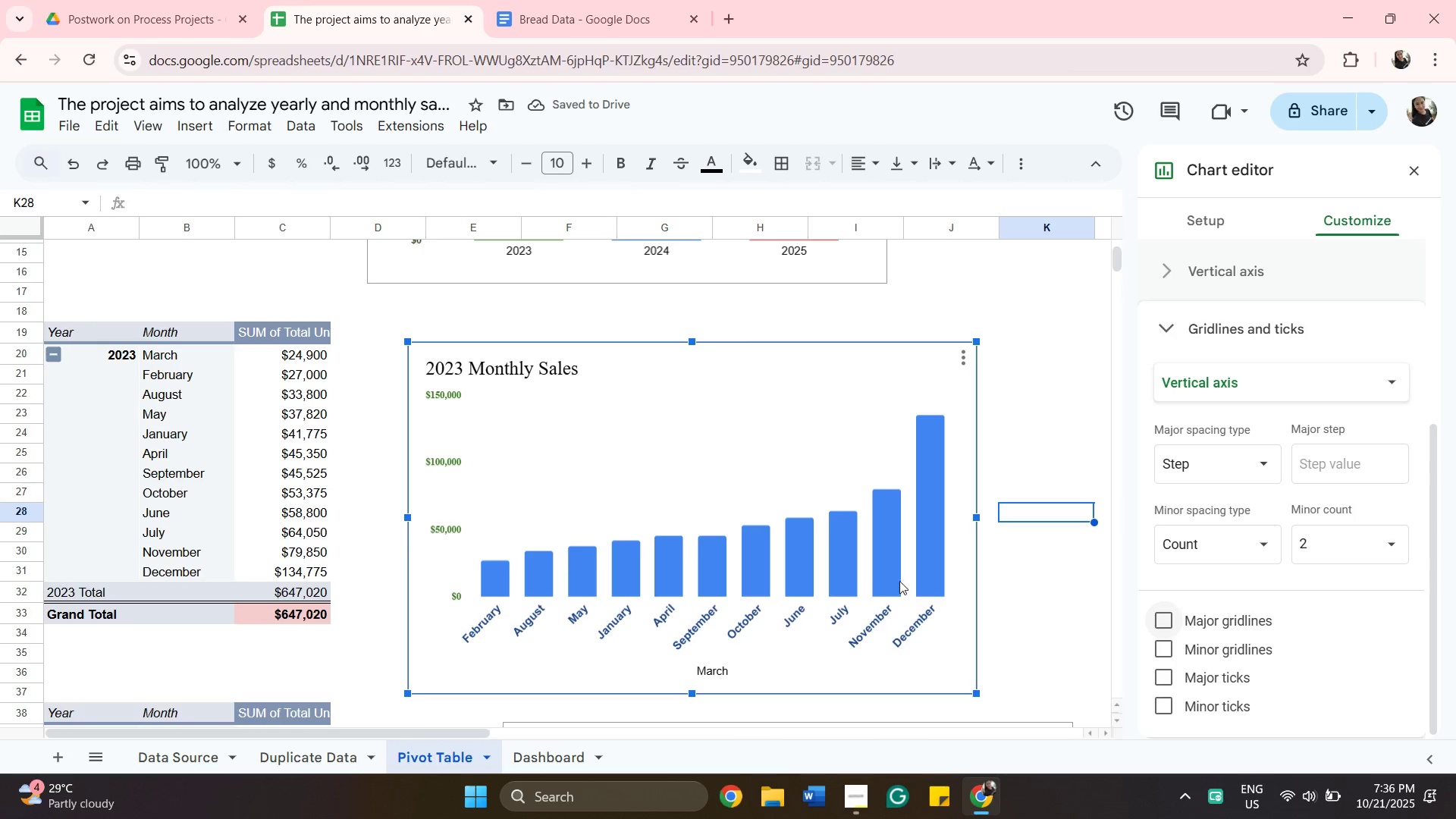 
left_click([795, 577])
 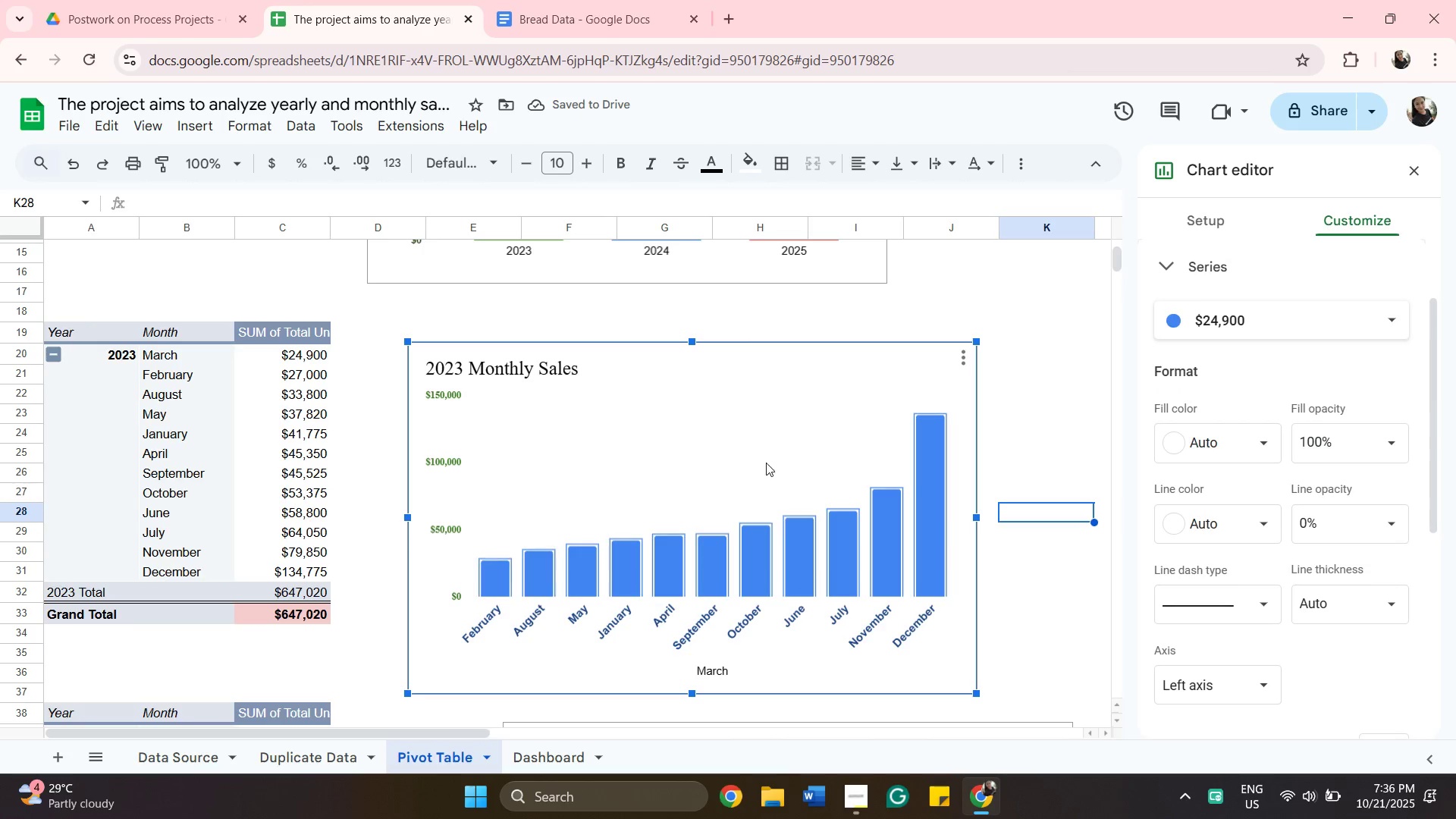 
left_click_drag(start_coordinate=[764, 461], to_coordinate=[772, 459])
 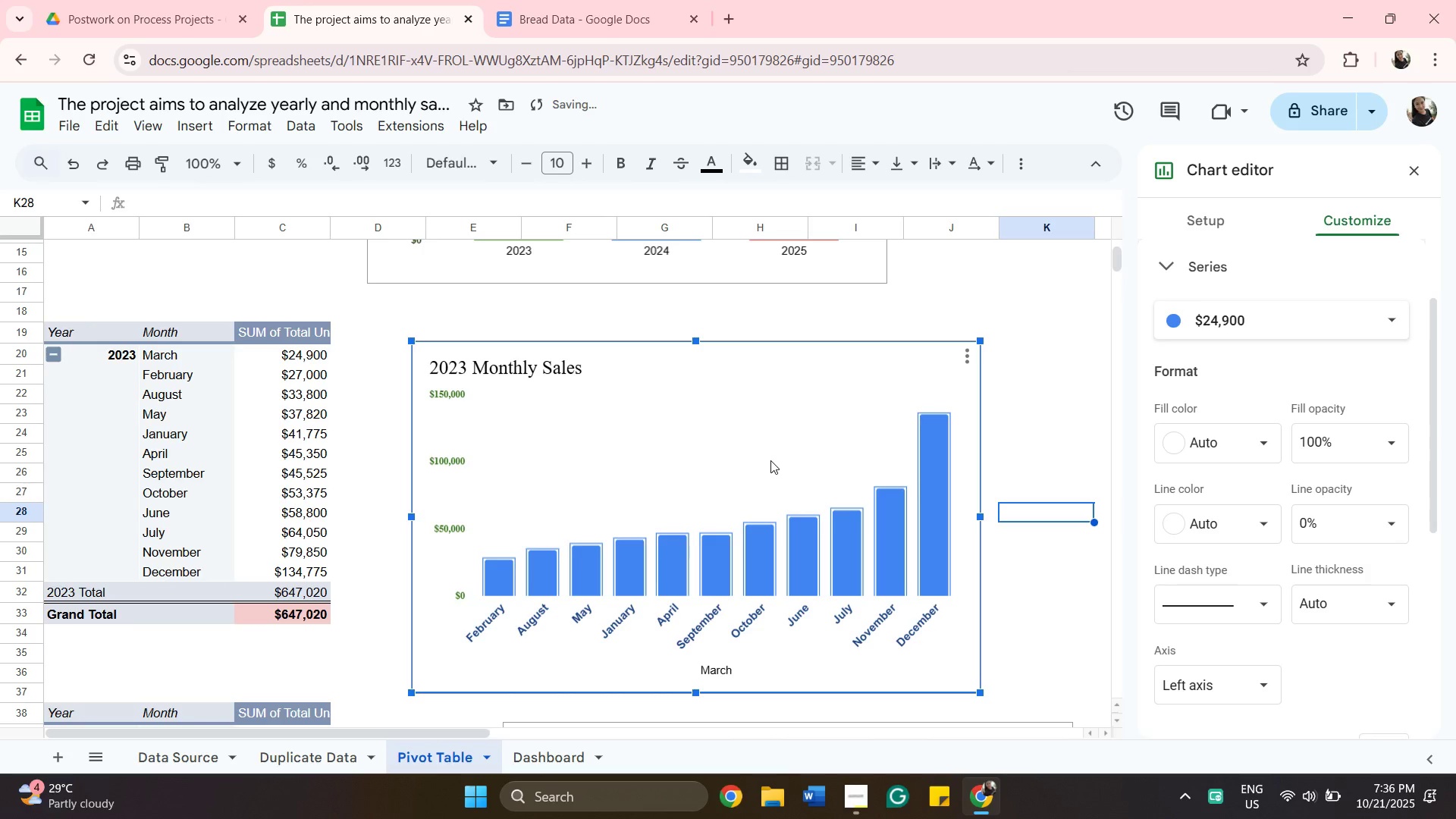 
left_click([770, 460])
 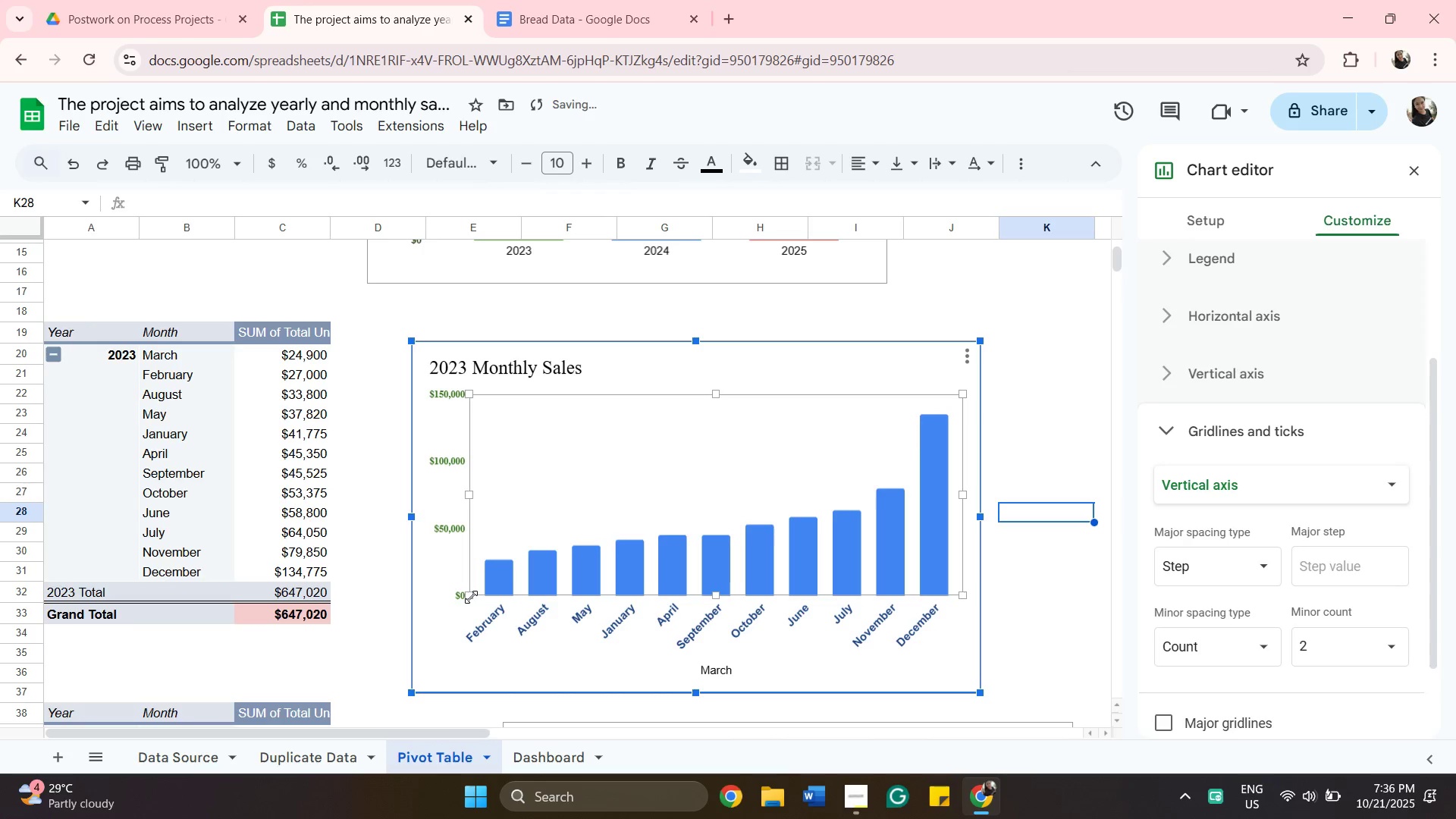 
left_click_drag(start_coordinate=[471, 597], to_coordinate=[517, 599])
 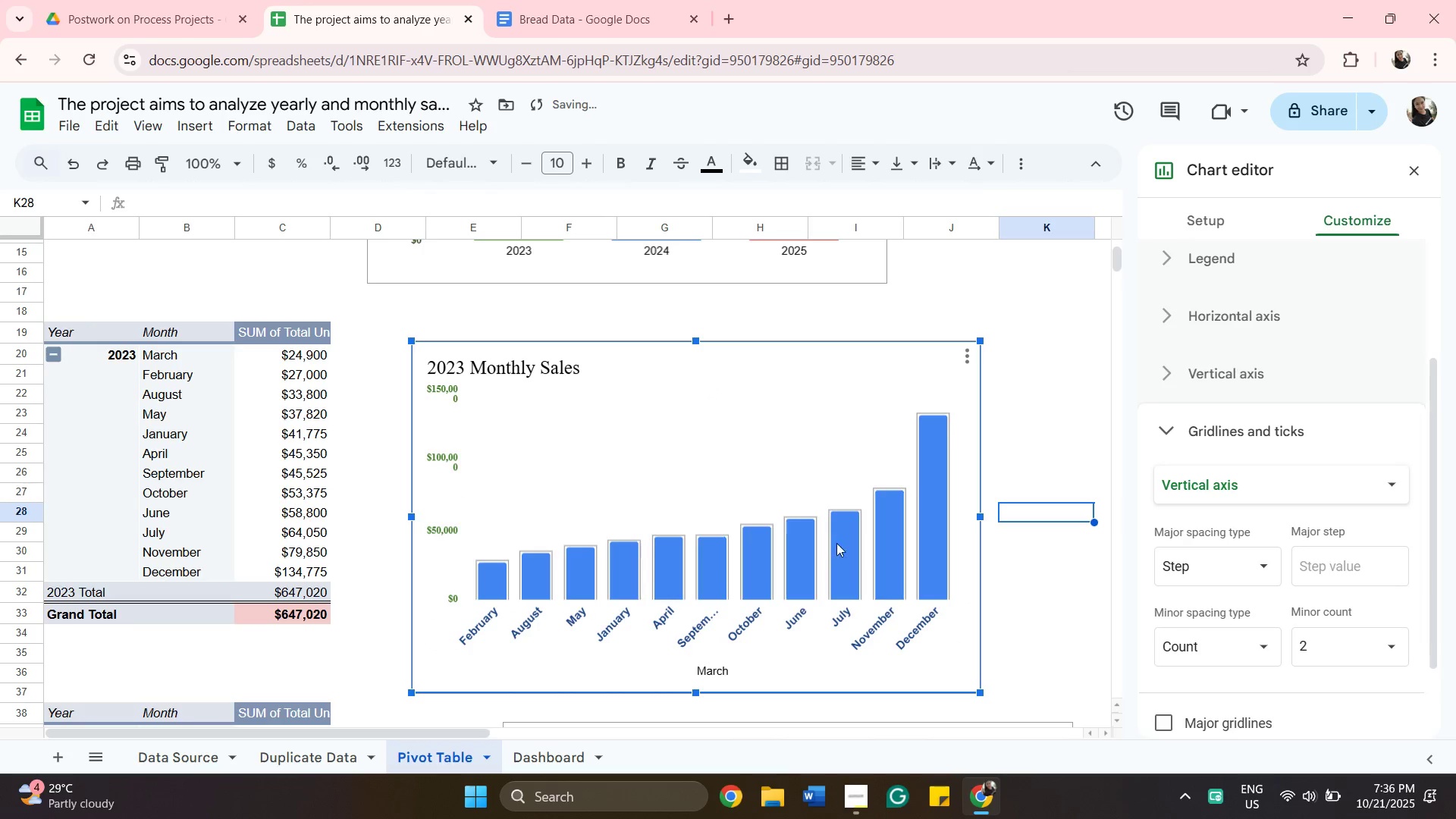 
left_click([846, 492])
 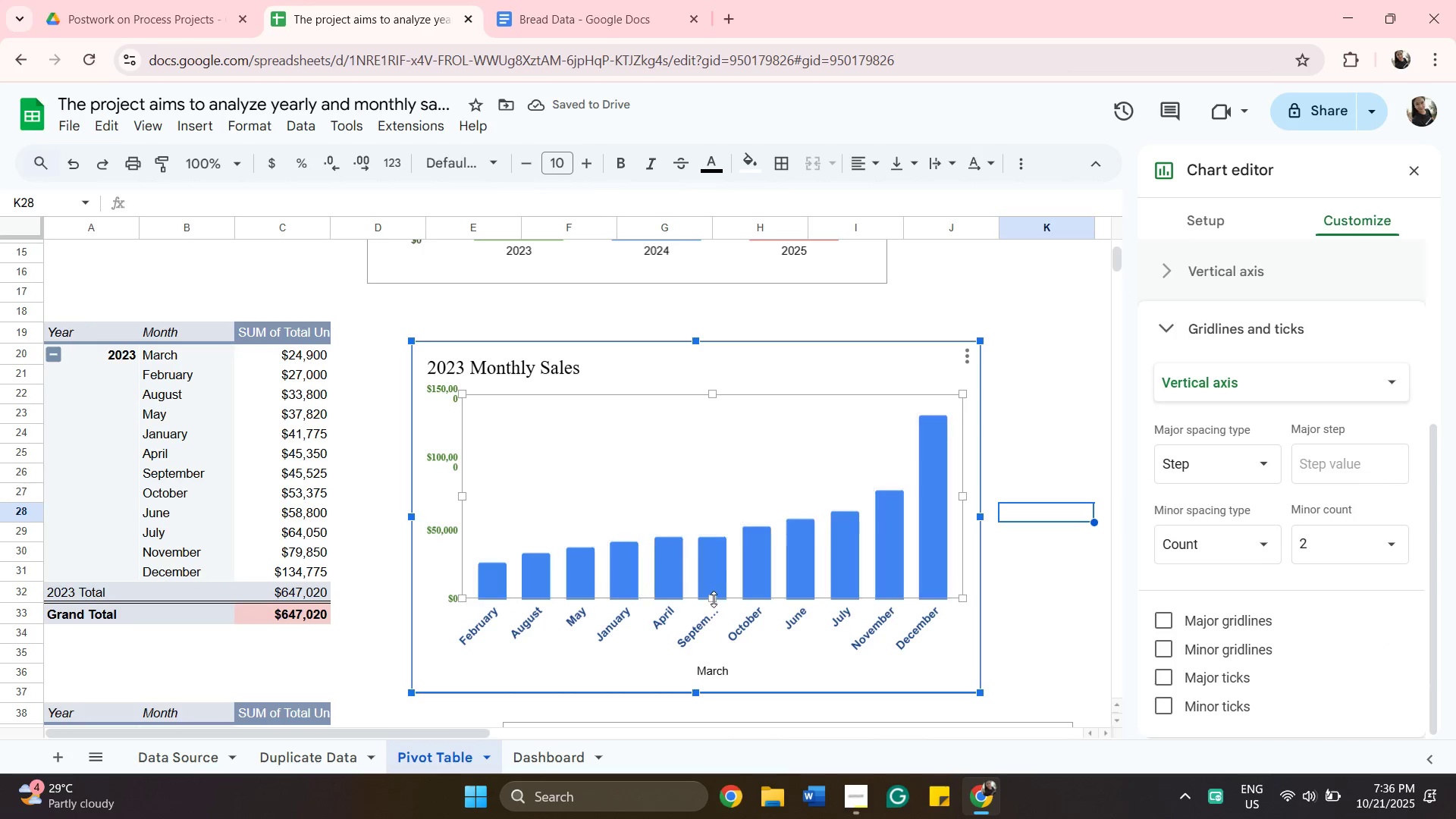 
left_click_drag(start_coordinate=[711, 598], to_coordinate=[716, 625])
 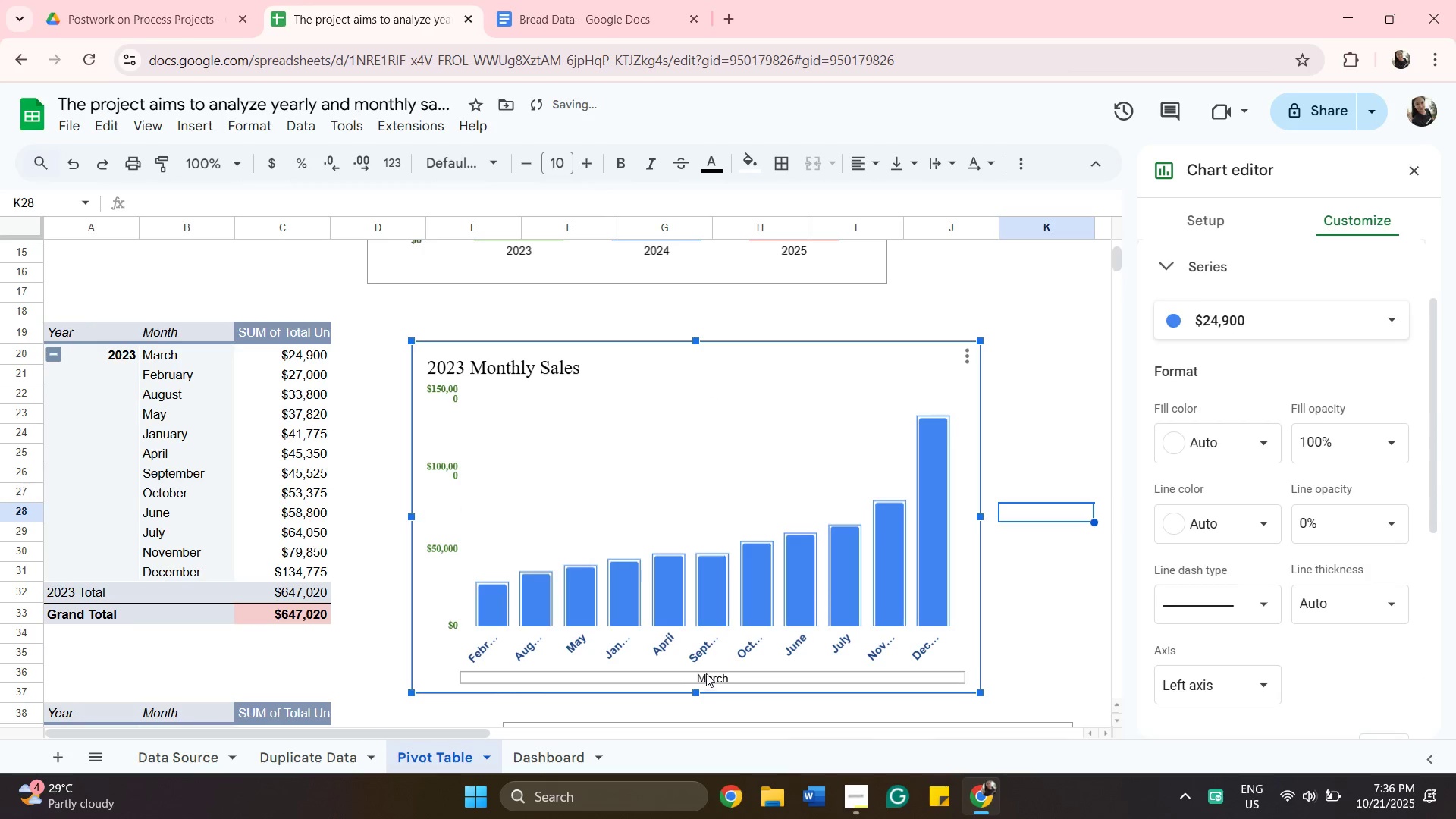 
left_click([707, 673])
 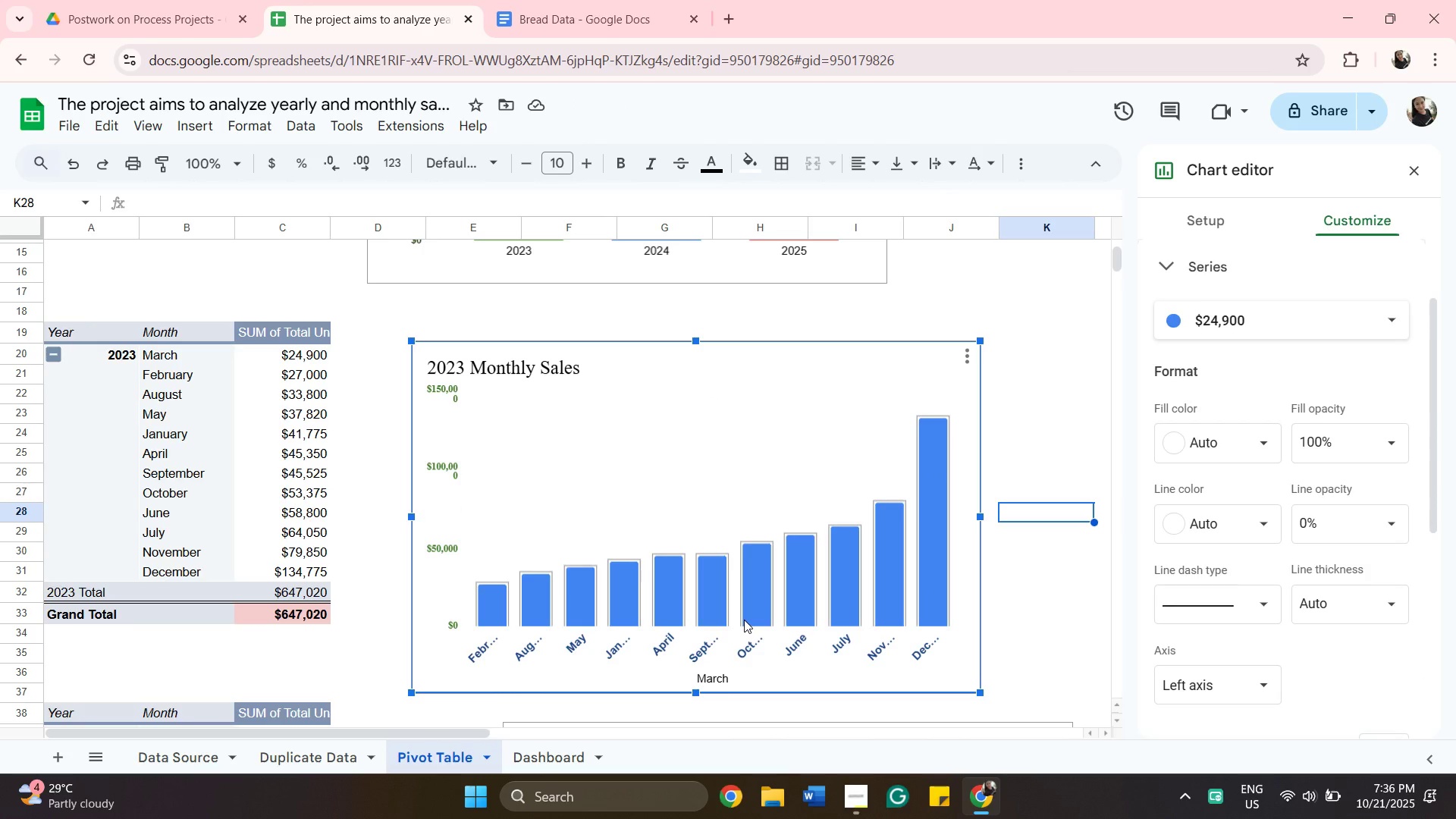 
wait(7.38)
 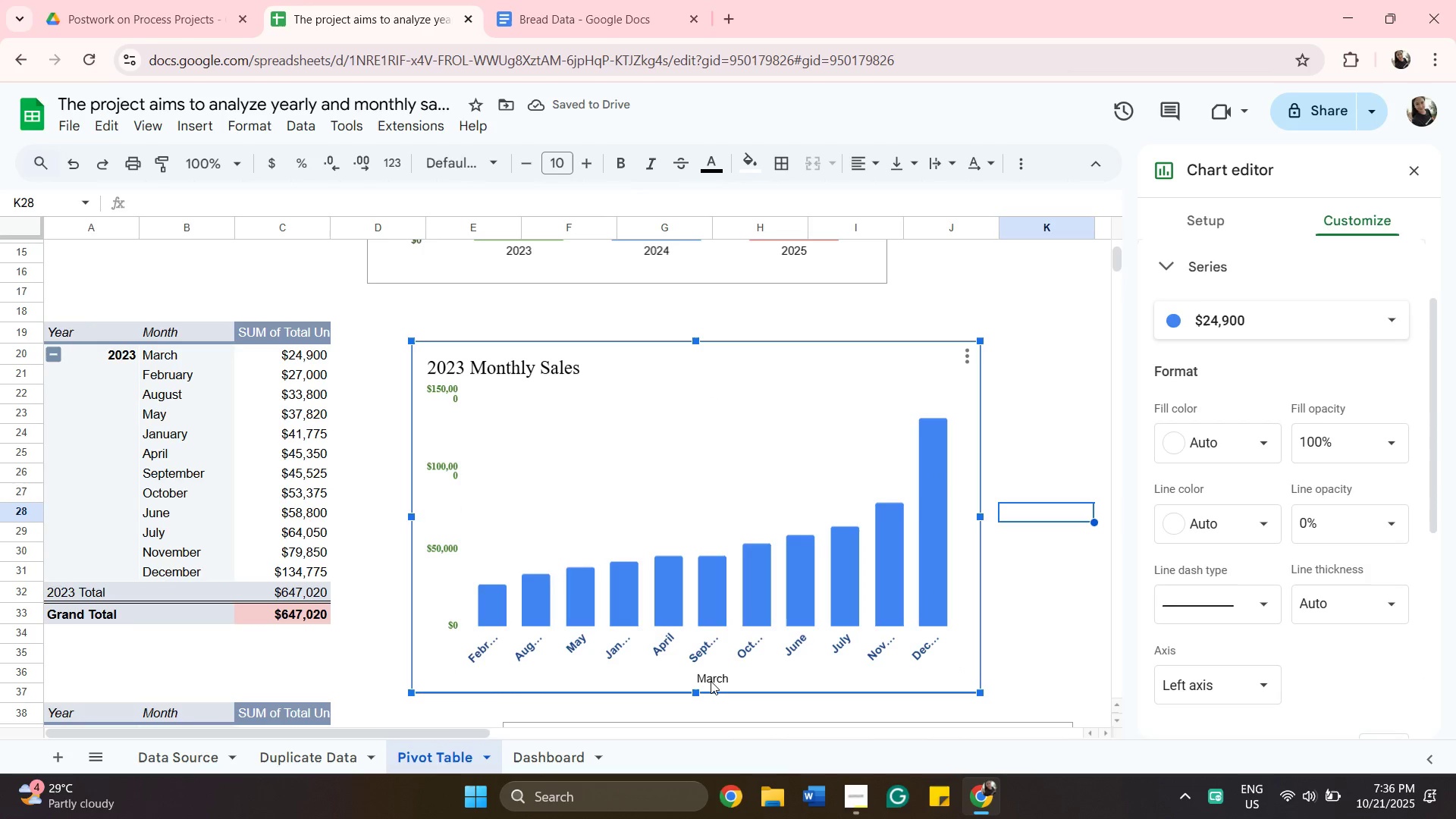 
scroll: coordinate [755, 614], scroll_direction: down, amount: 1.0
 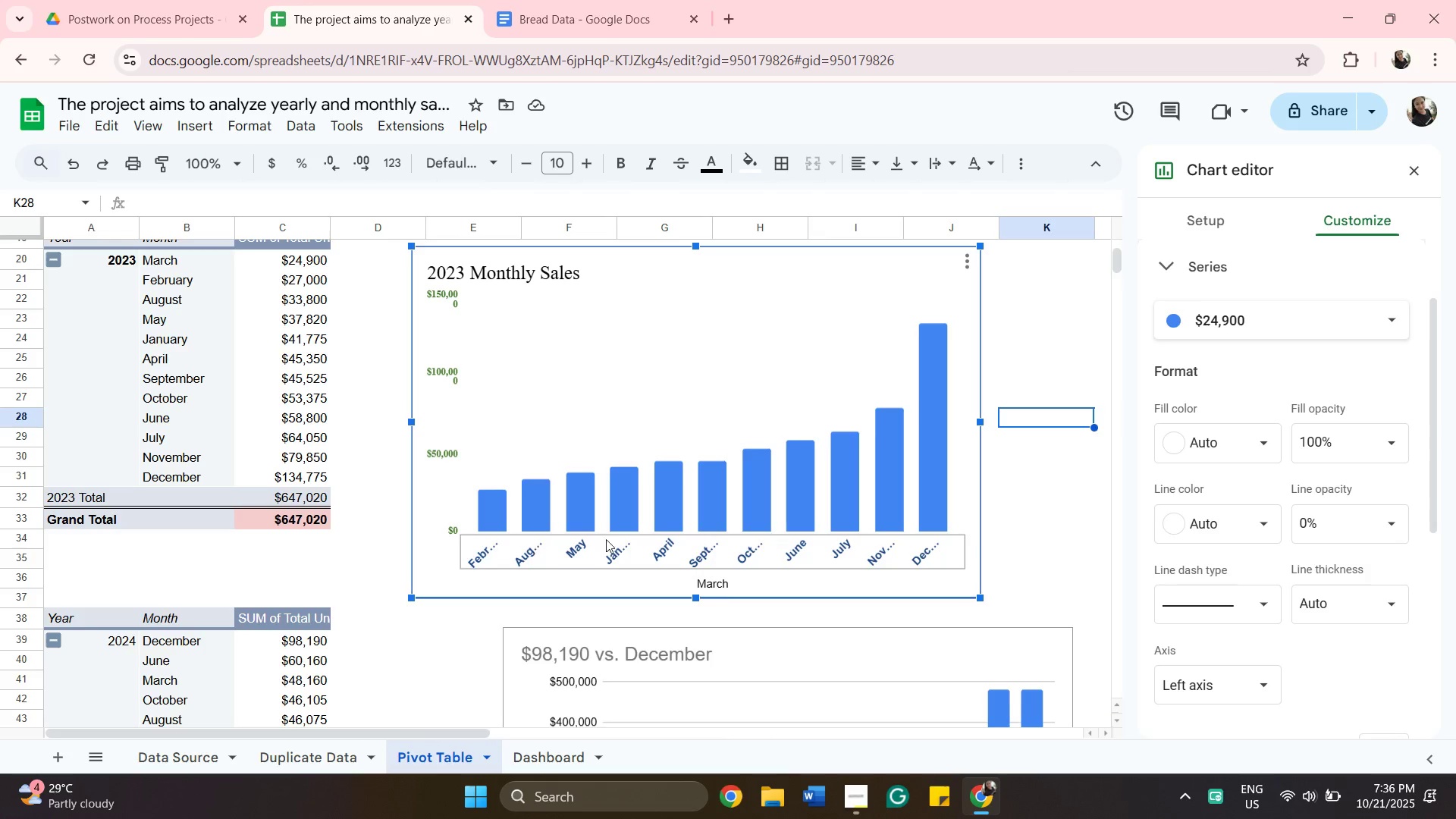 
left_click([699, 430])
 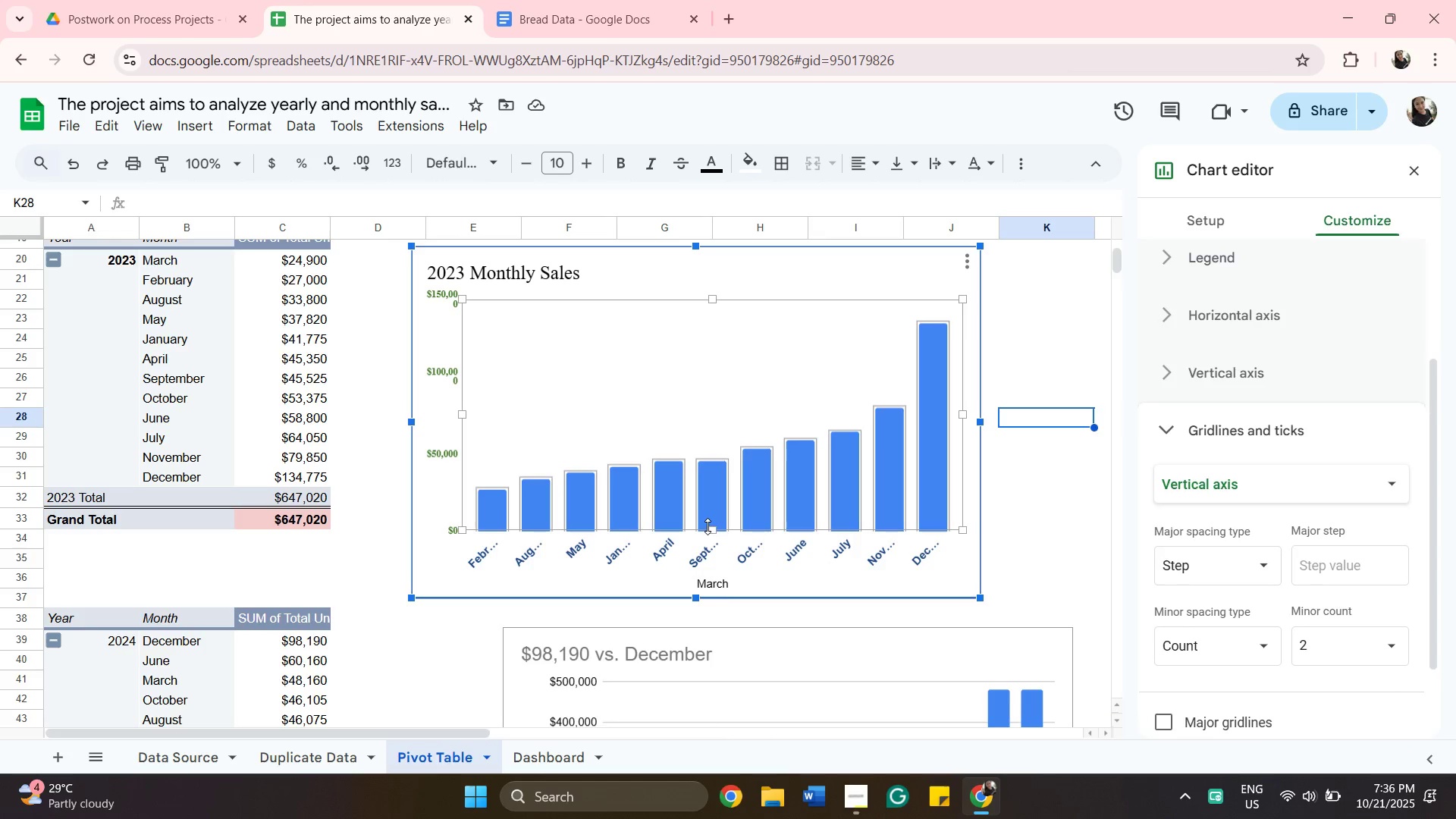 
left_click_drag(start_coordinate=[711, 526], to_coordinate=[725, 489])
 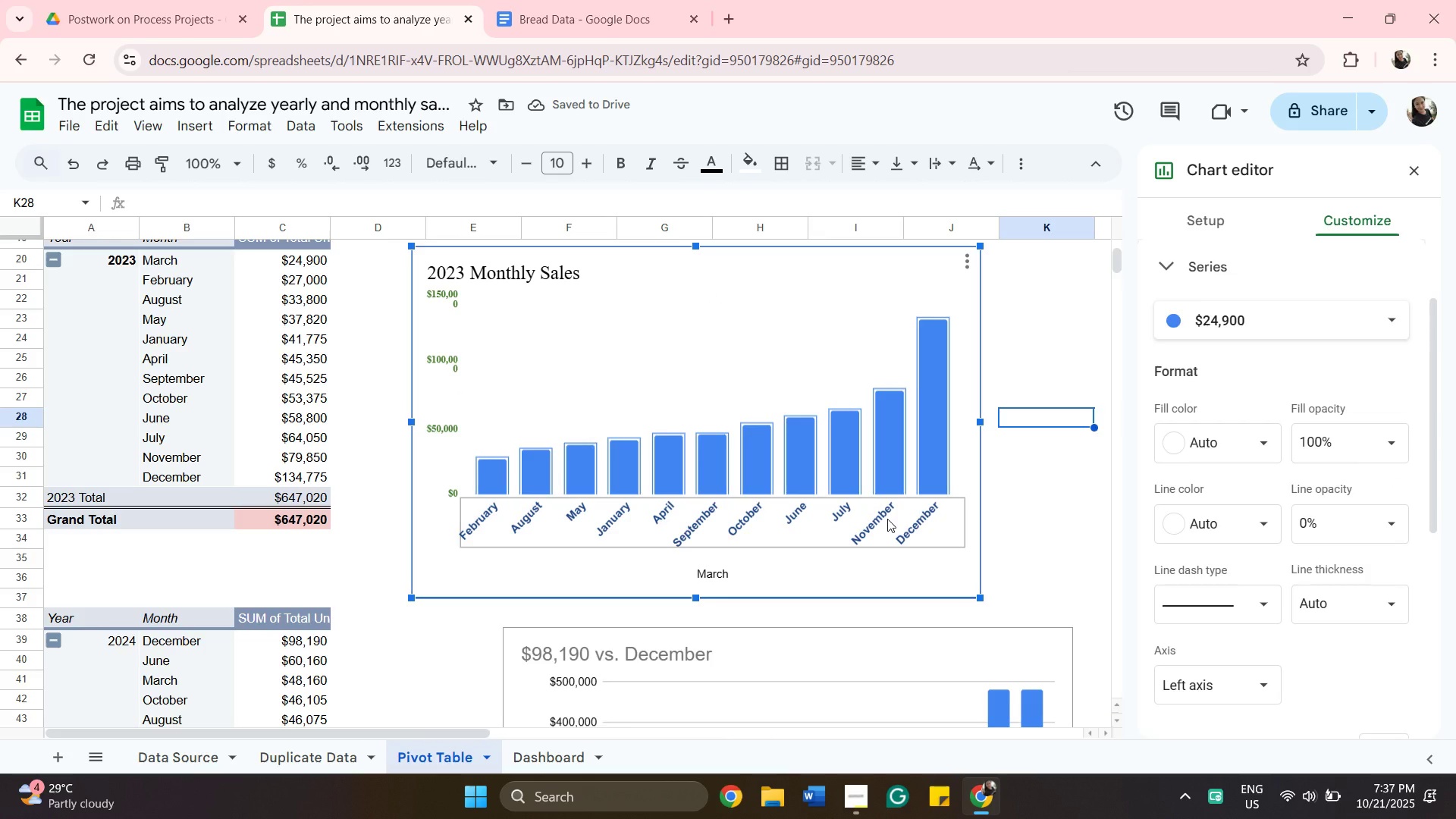 
scroll: coordinate [886, 513], scroll_direction: up, amount: 3.0
 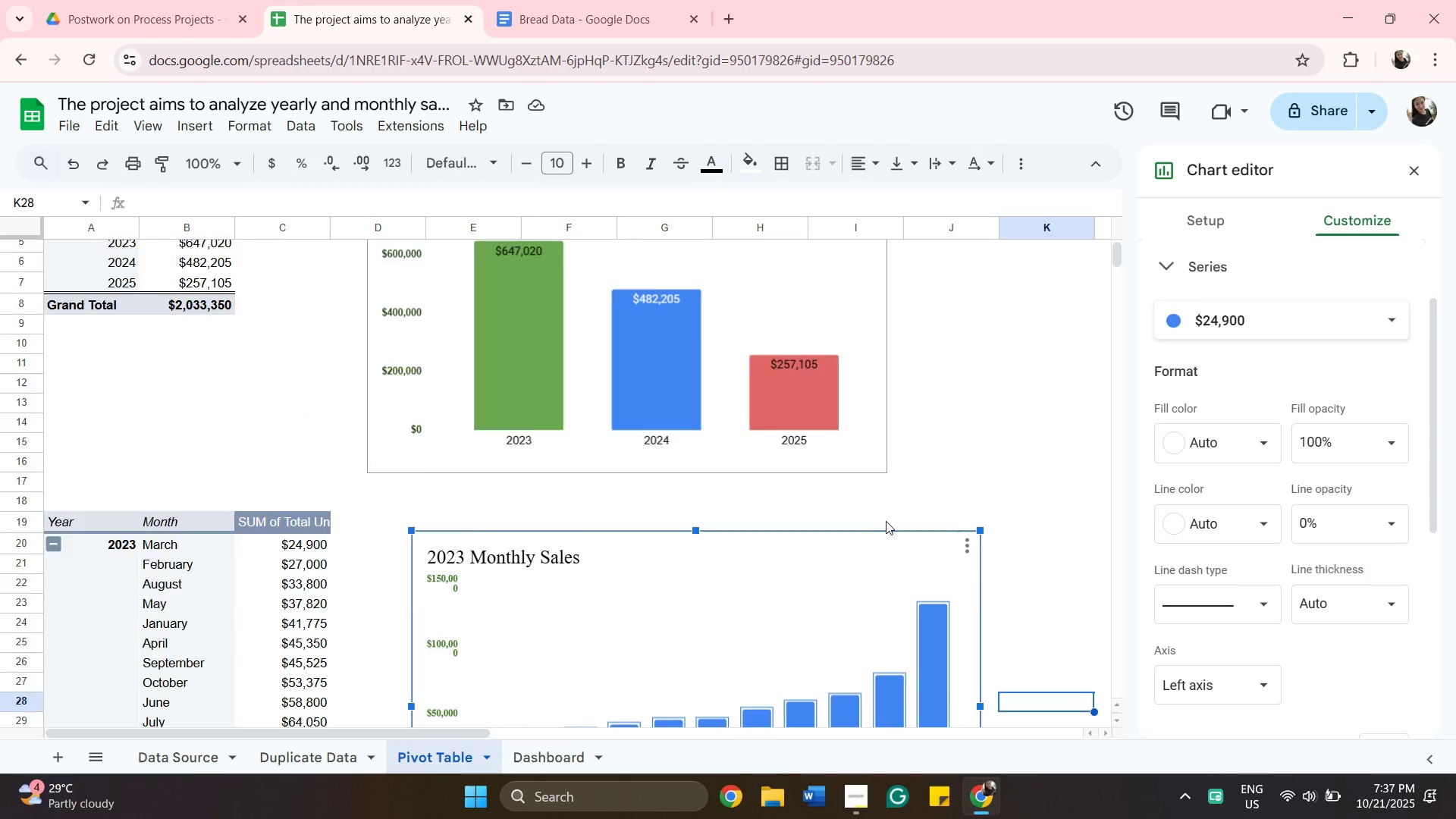 
scroll: coordinate [648, 631], scroll_direction: down, amount: 2.0
 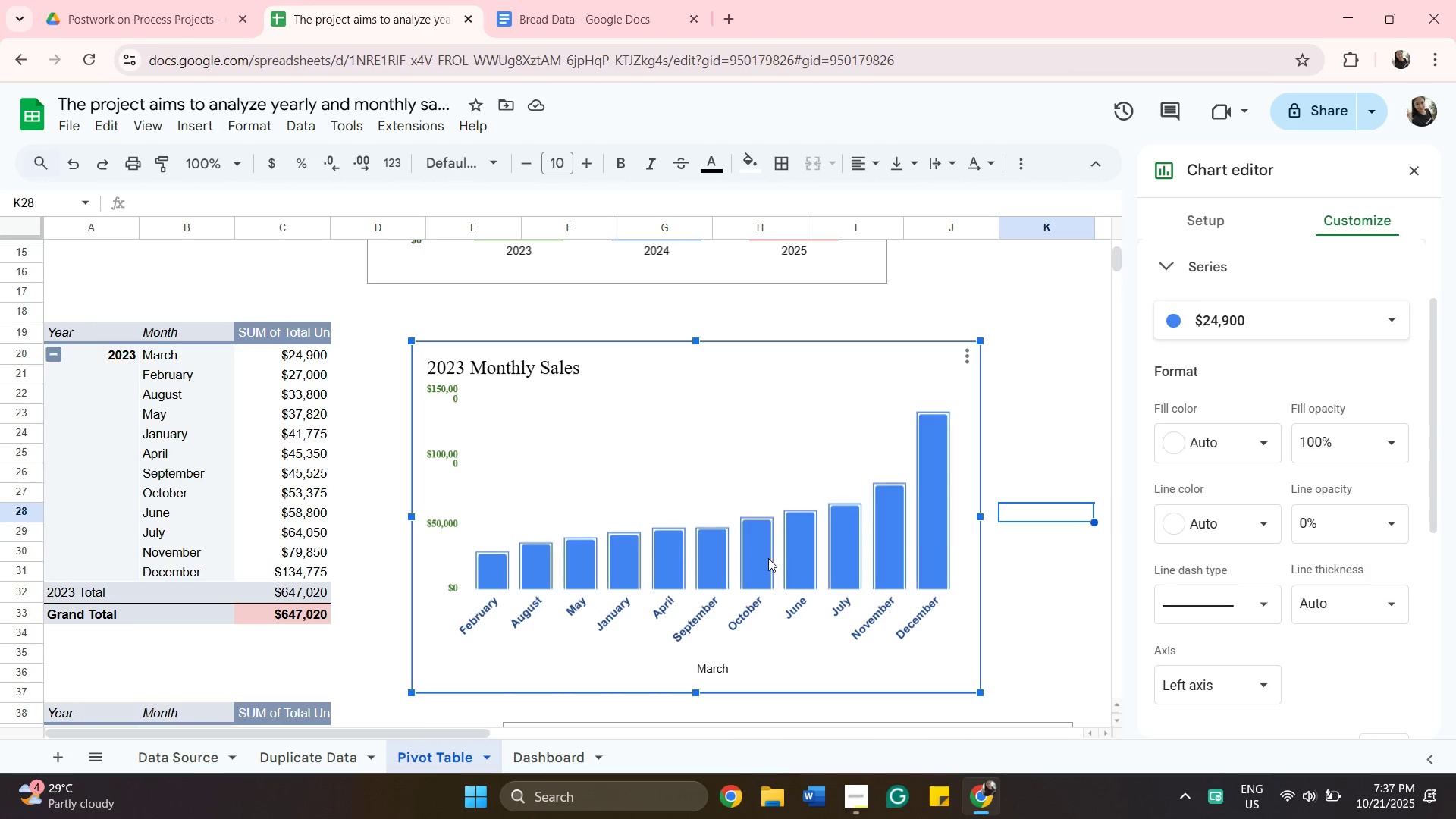 
wait(21.1)
 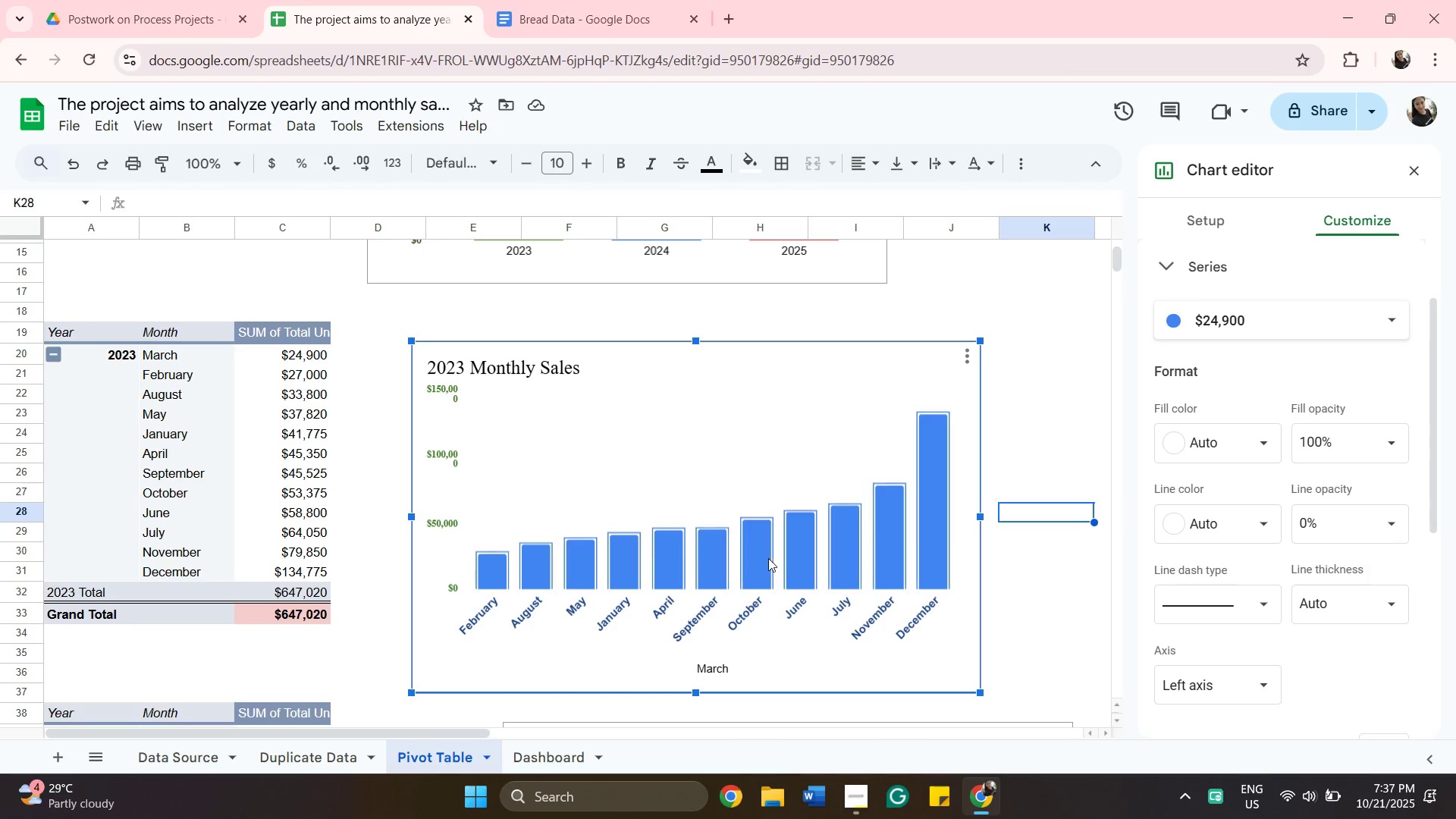 
left_click_drag(start_coordinate=[962, 361], to_coordinate=[968, 361])
 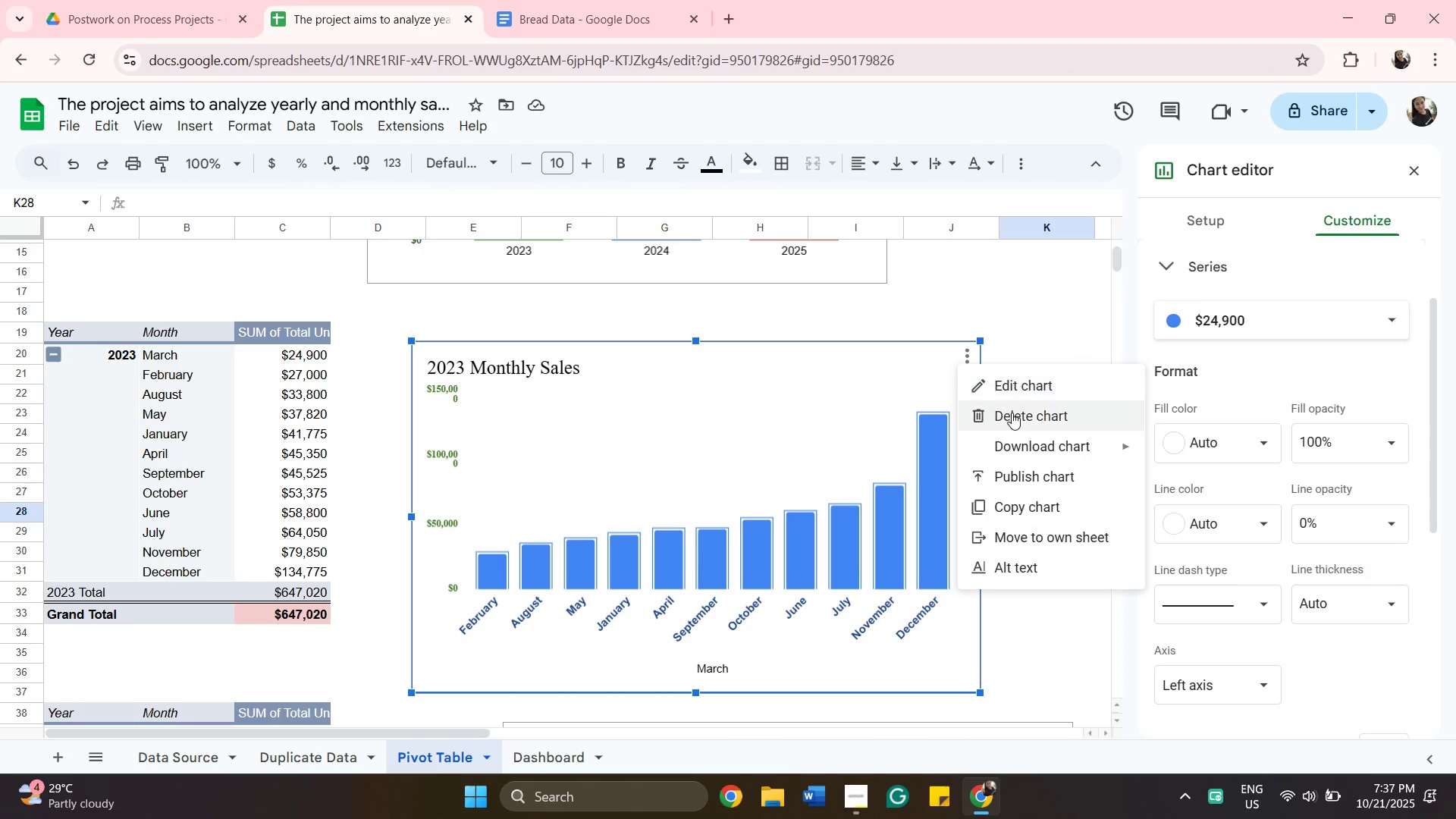 
left_click([1012, 413])
 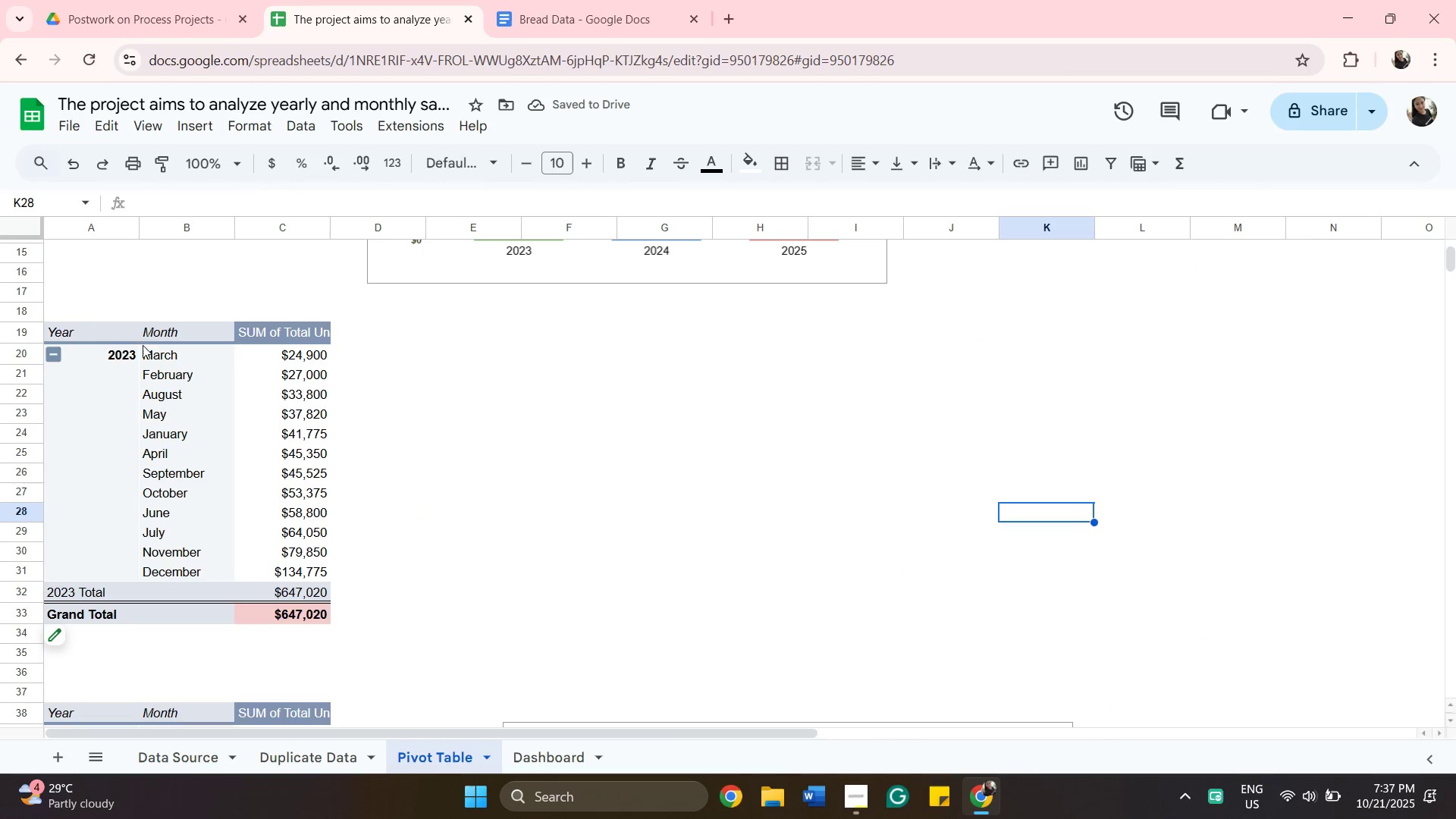 
left_click([172, 326])
 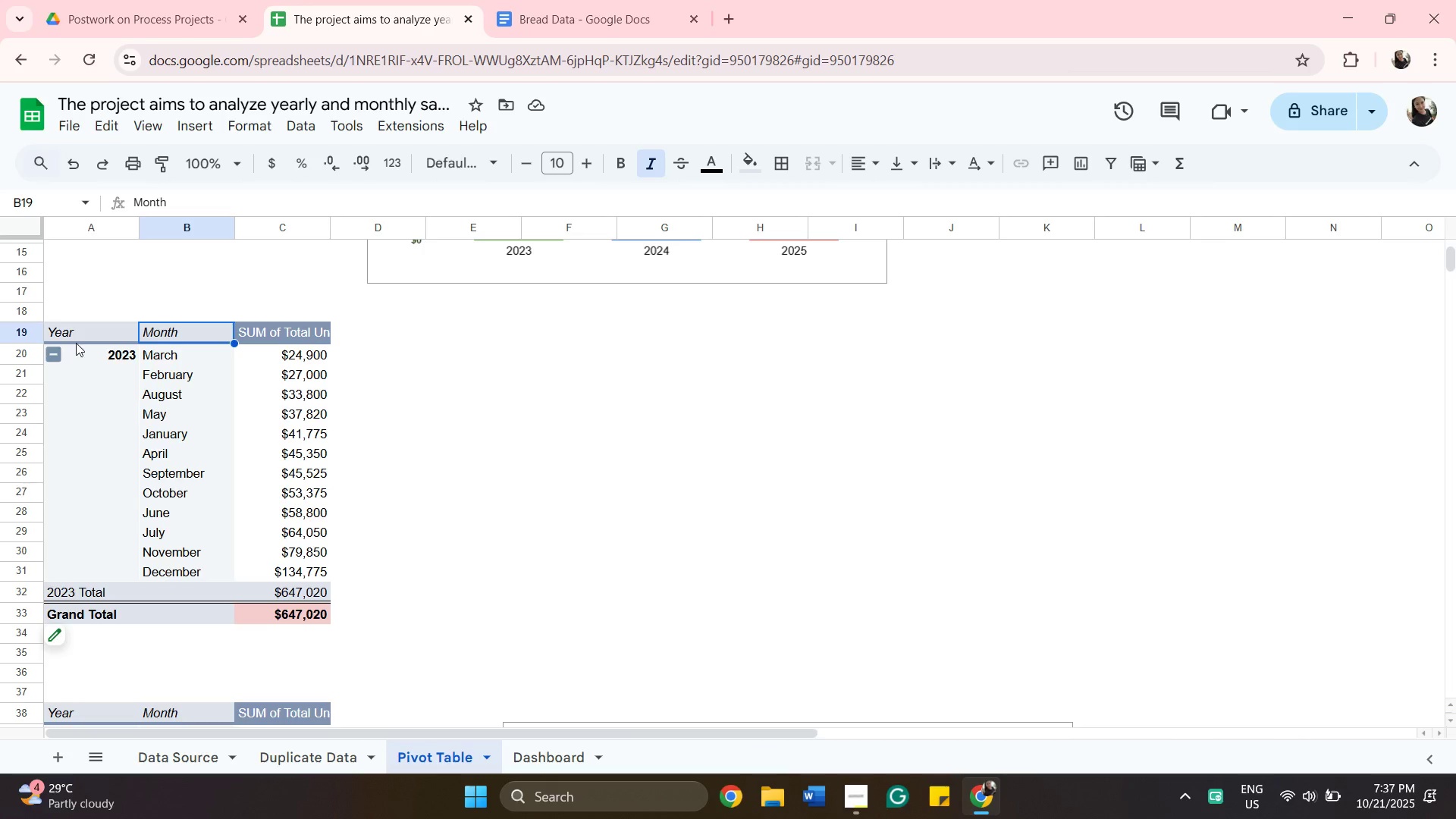 
left_click([93, 337])
 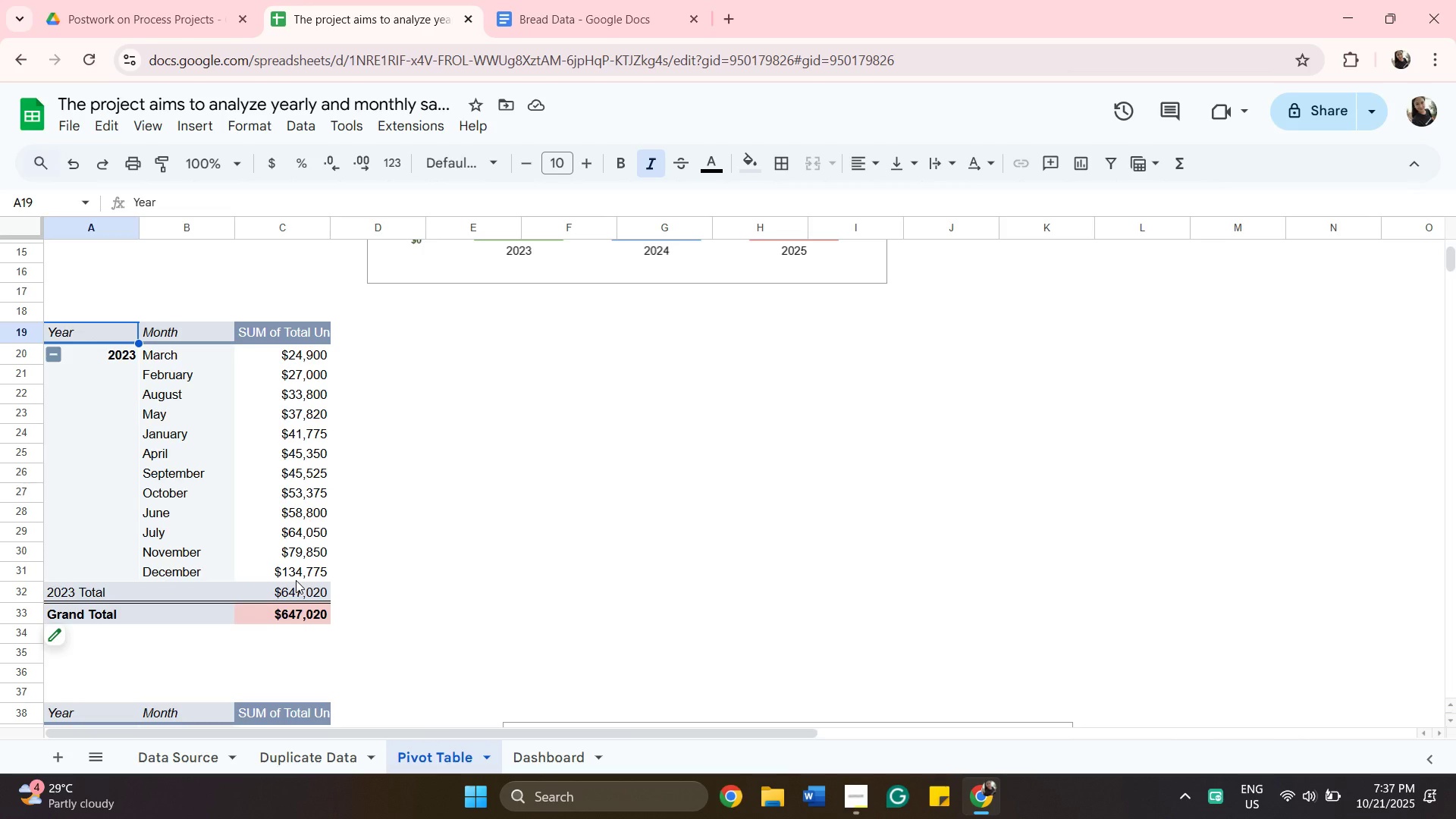 
hold_key(key=ShiftLeft, duration=0.51)
left_click([296, 580])
 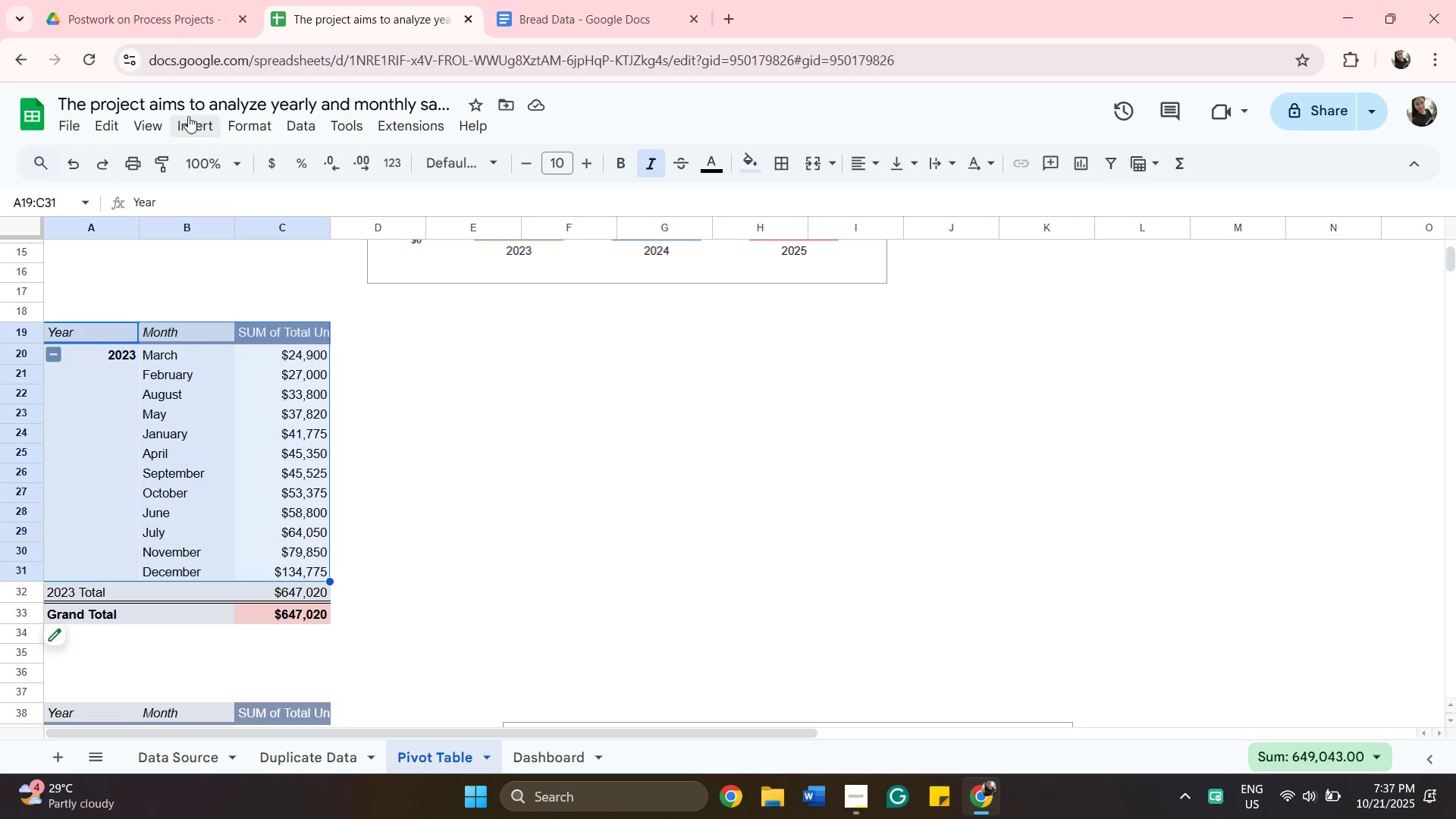 
left_click([190, 128])
 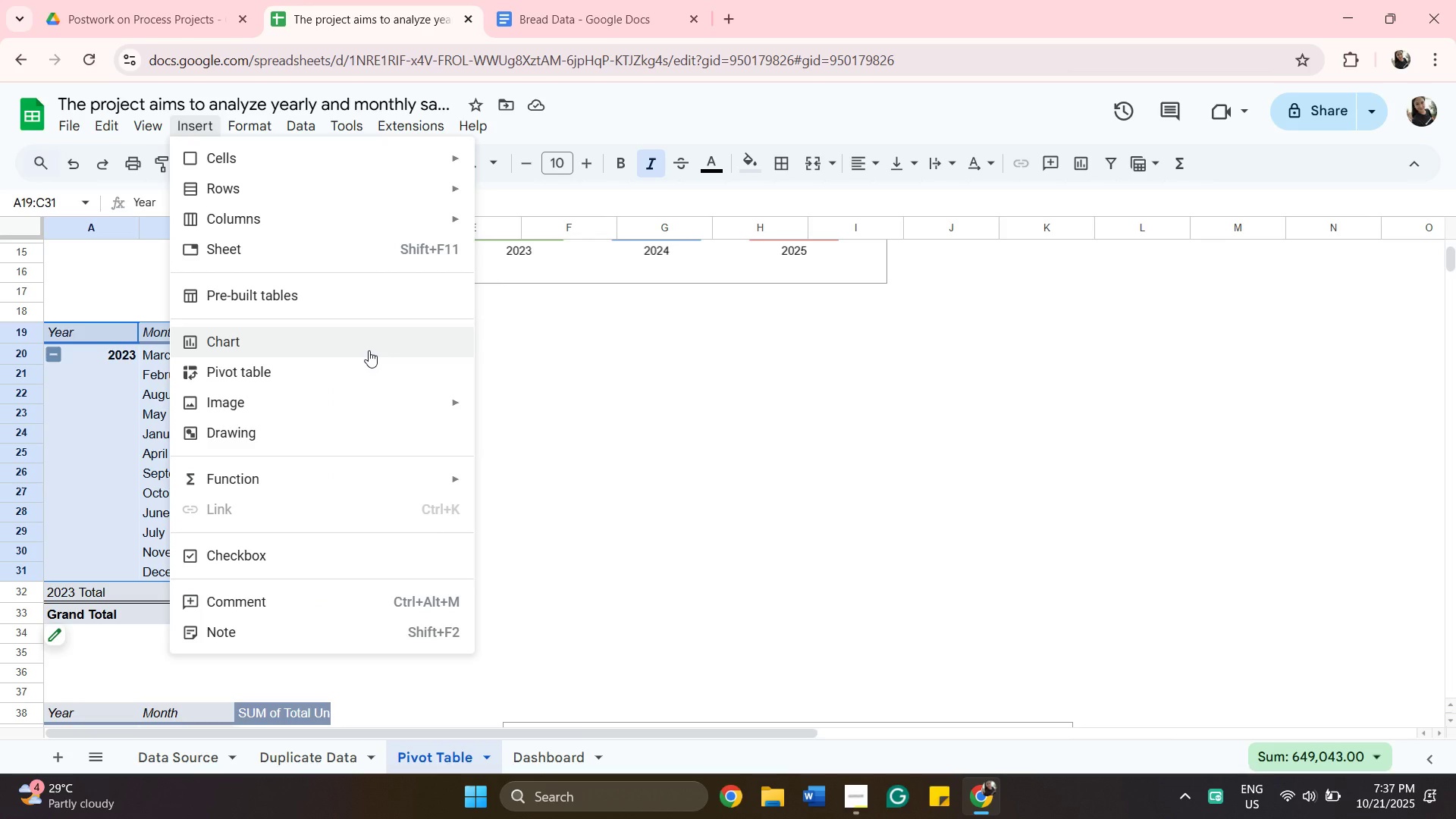 
left_click([369, 350])
 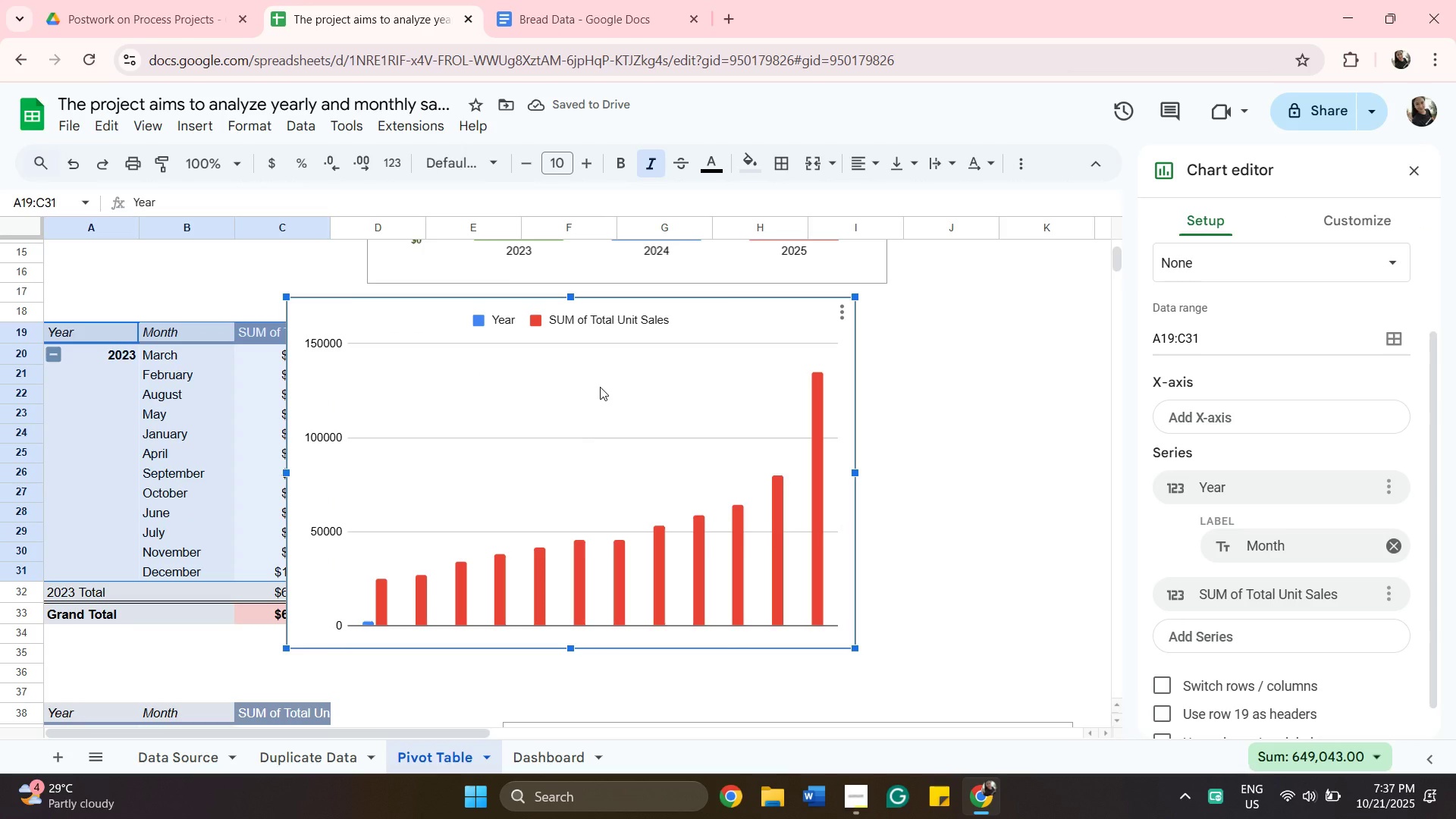 
wait(10.01)
 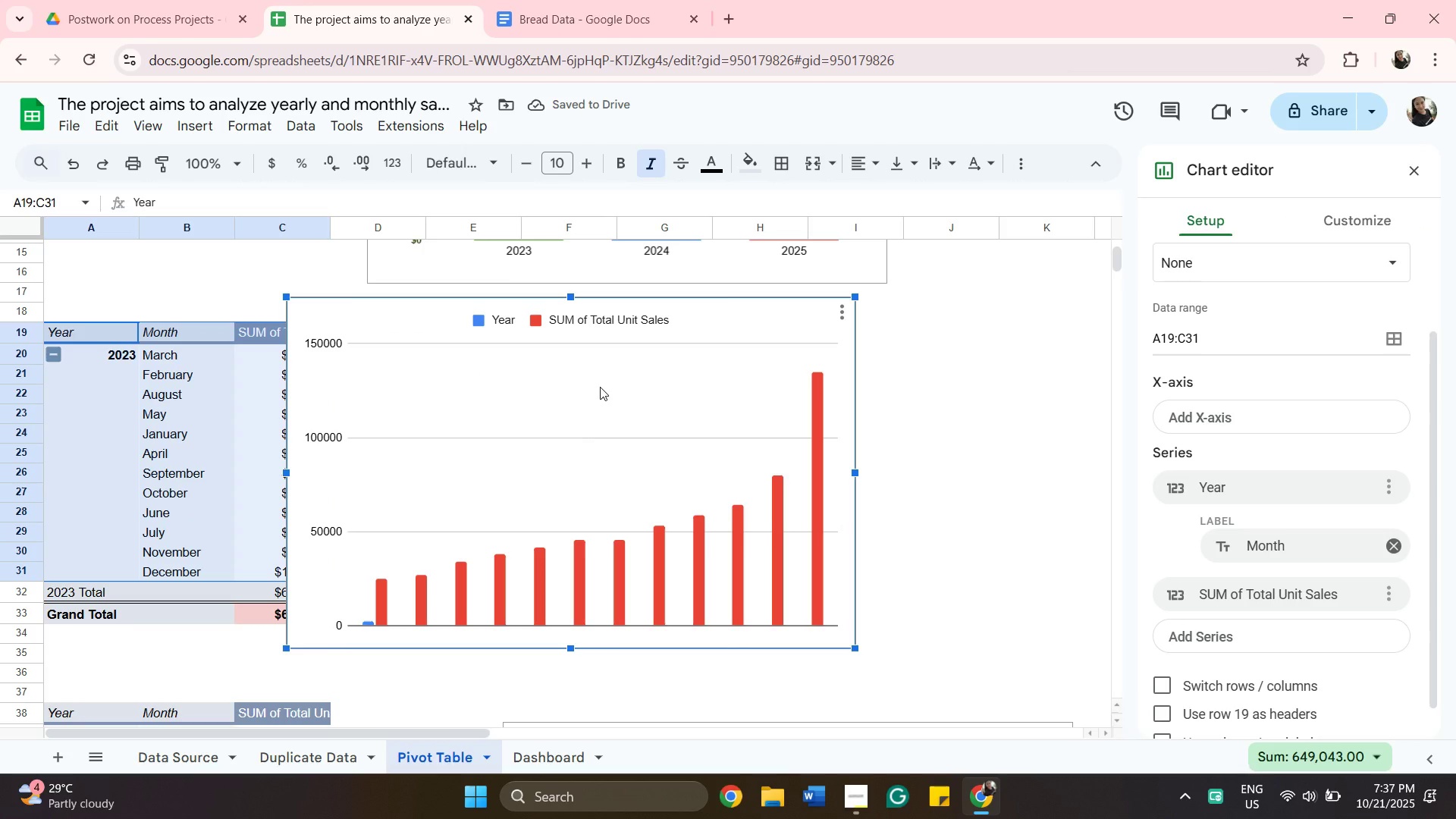 
left_click([1385, 487])
 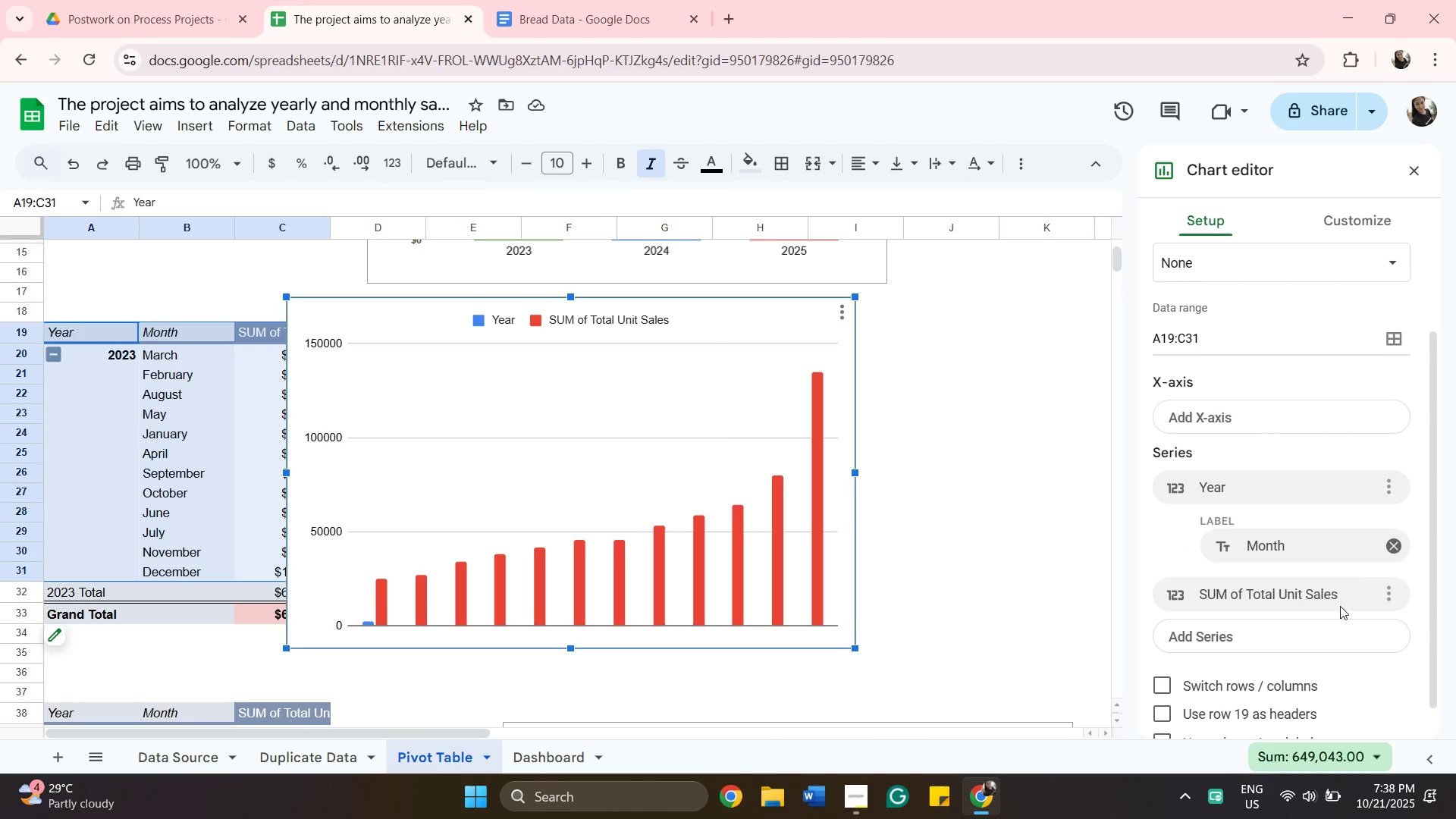 
scroll: coordinate [1383, 587], scroll_direction: down, amount: 4.0
 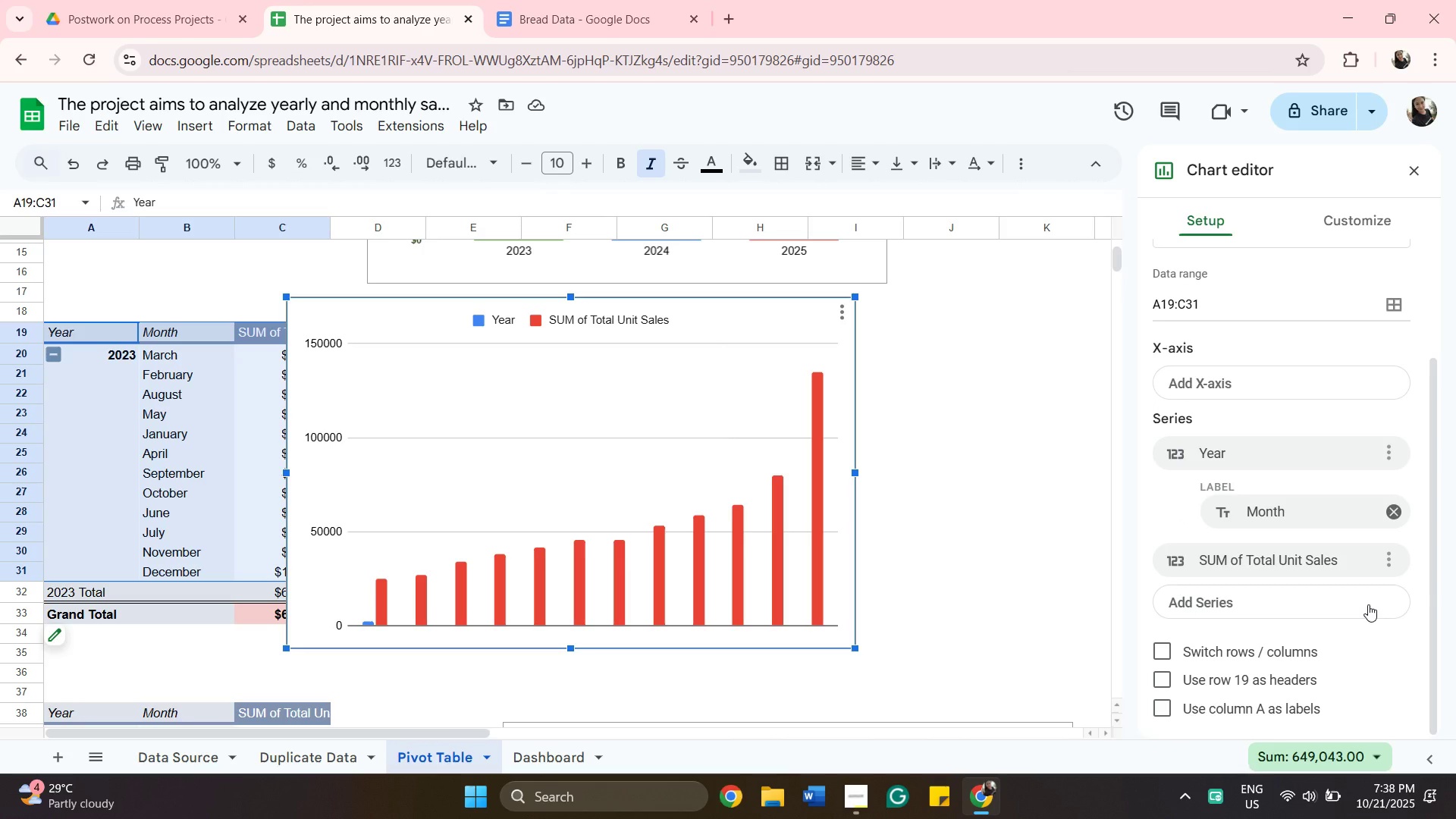 
left_click([1368, 604])
 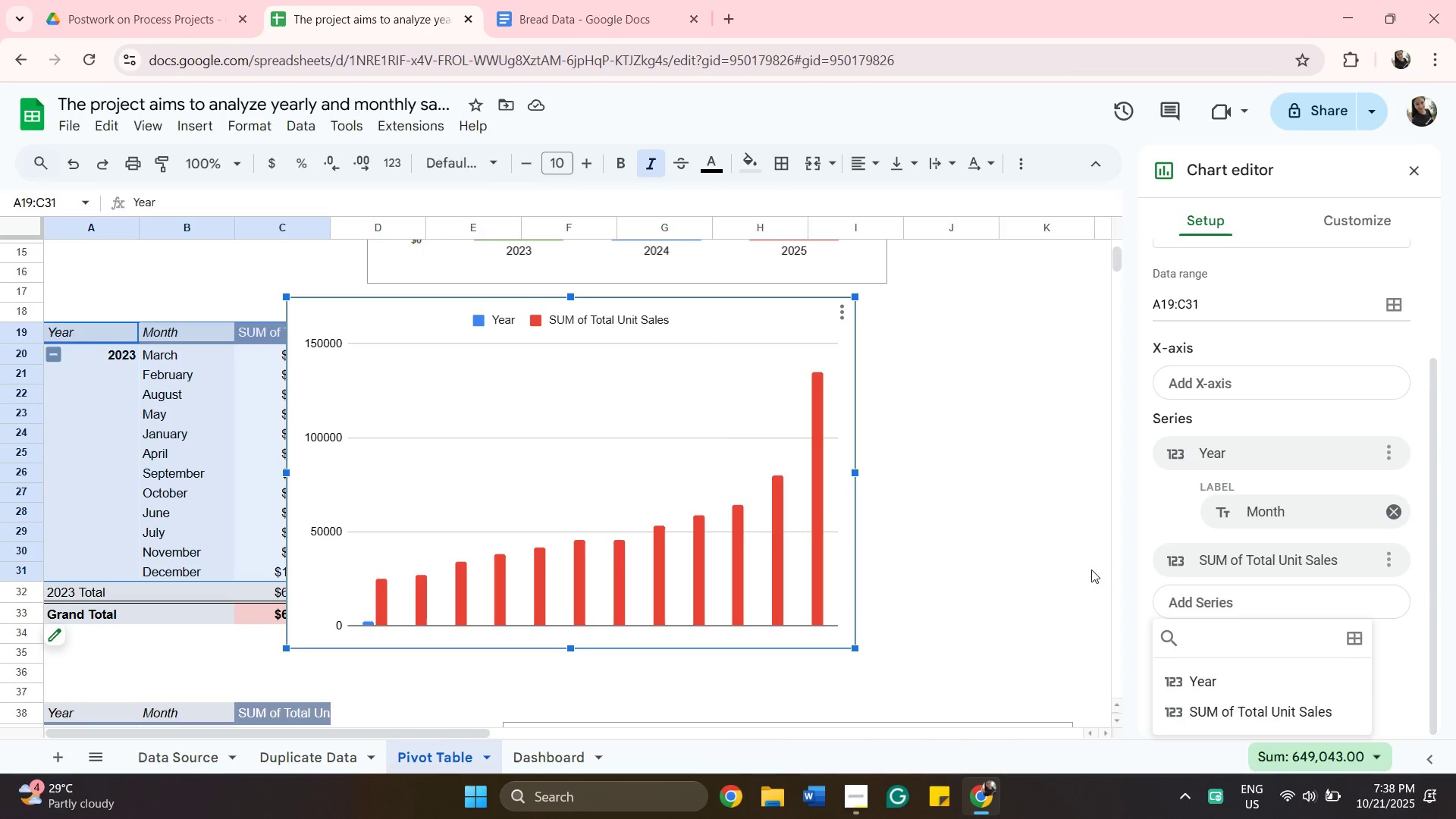 
left_click([1078, 574])
 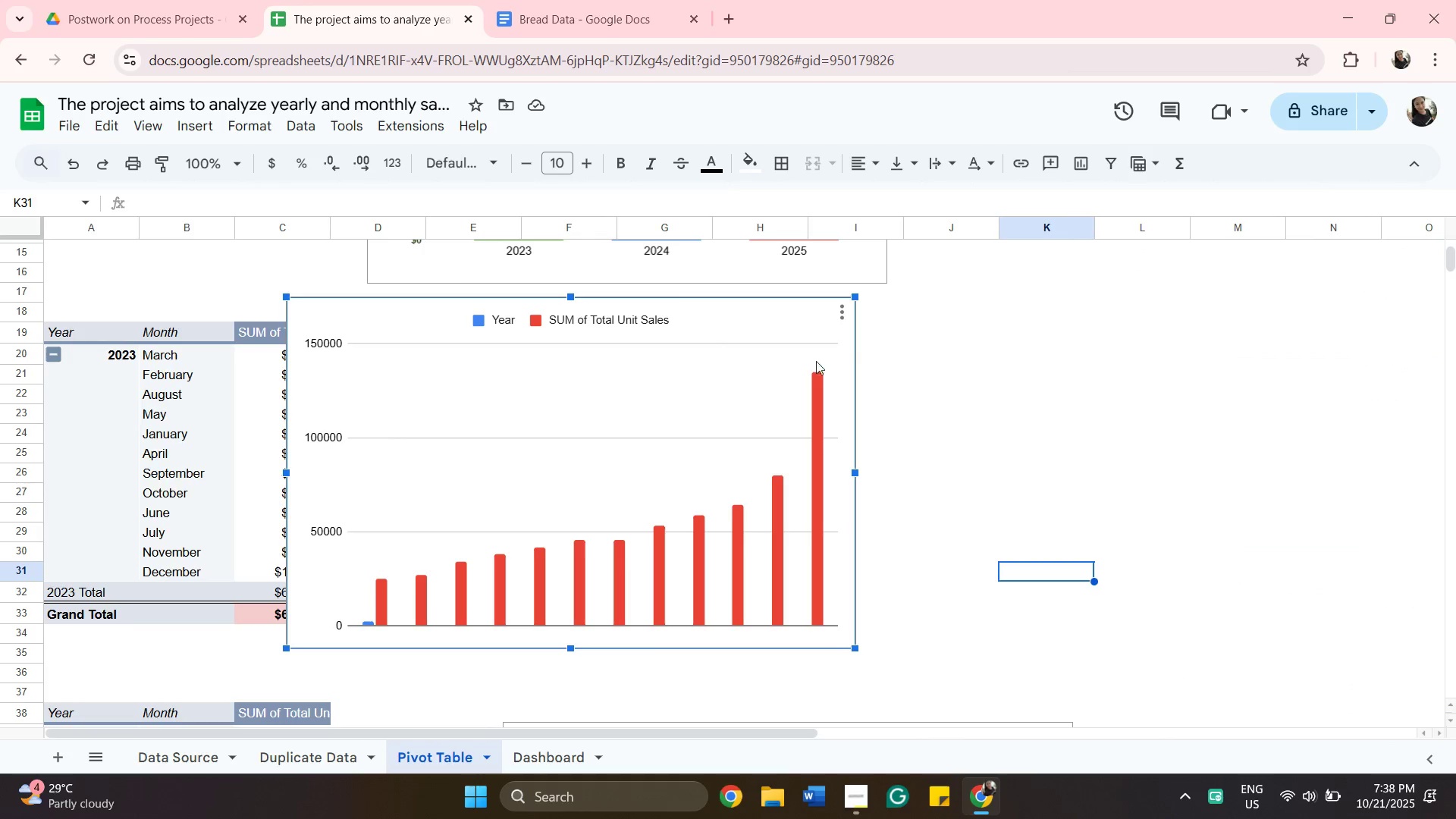 
left_click([839, 309])
 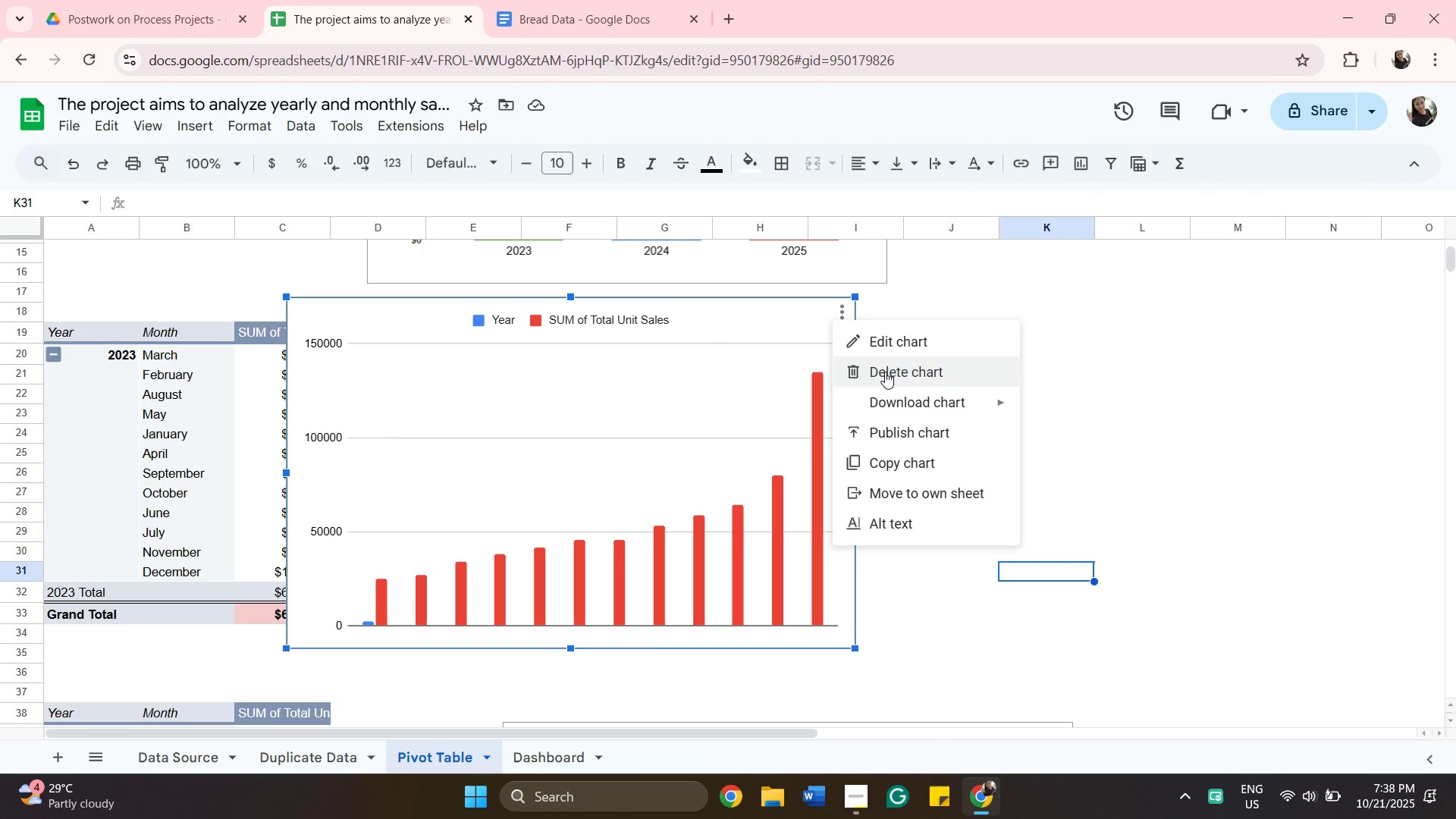 
left_click([889, 375])
 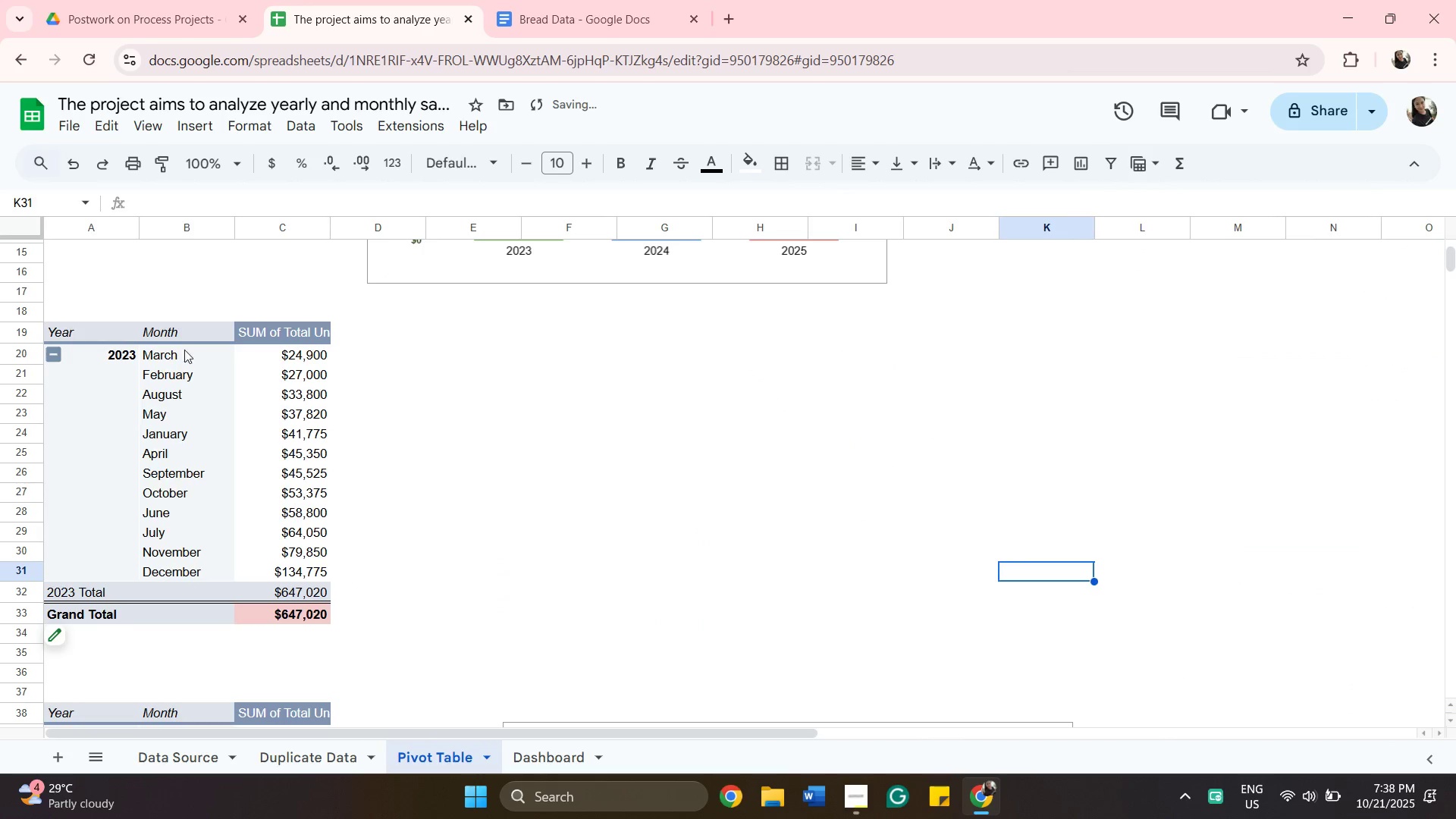 
left_click([180, 340])
 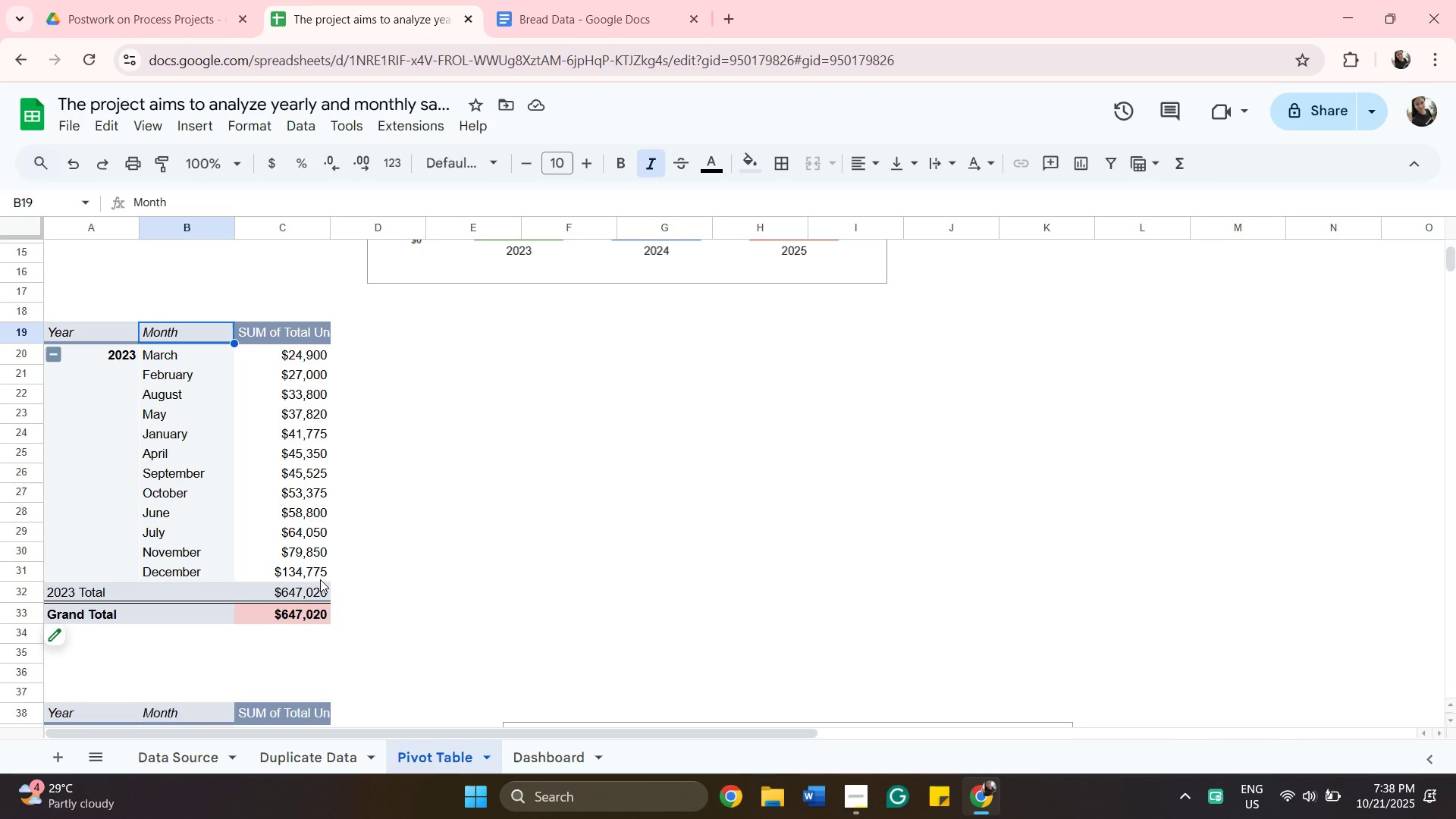 
hold_key(key=ShiftLeft, duration=0.56)
left_click([320, 575])
 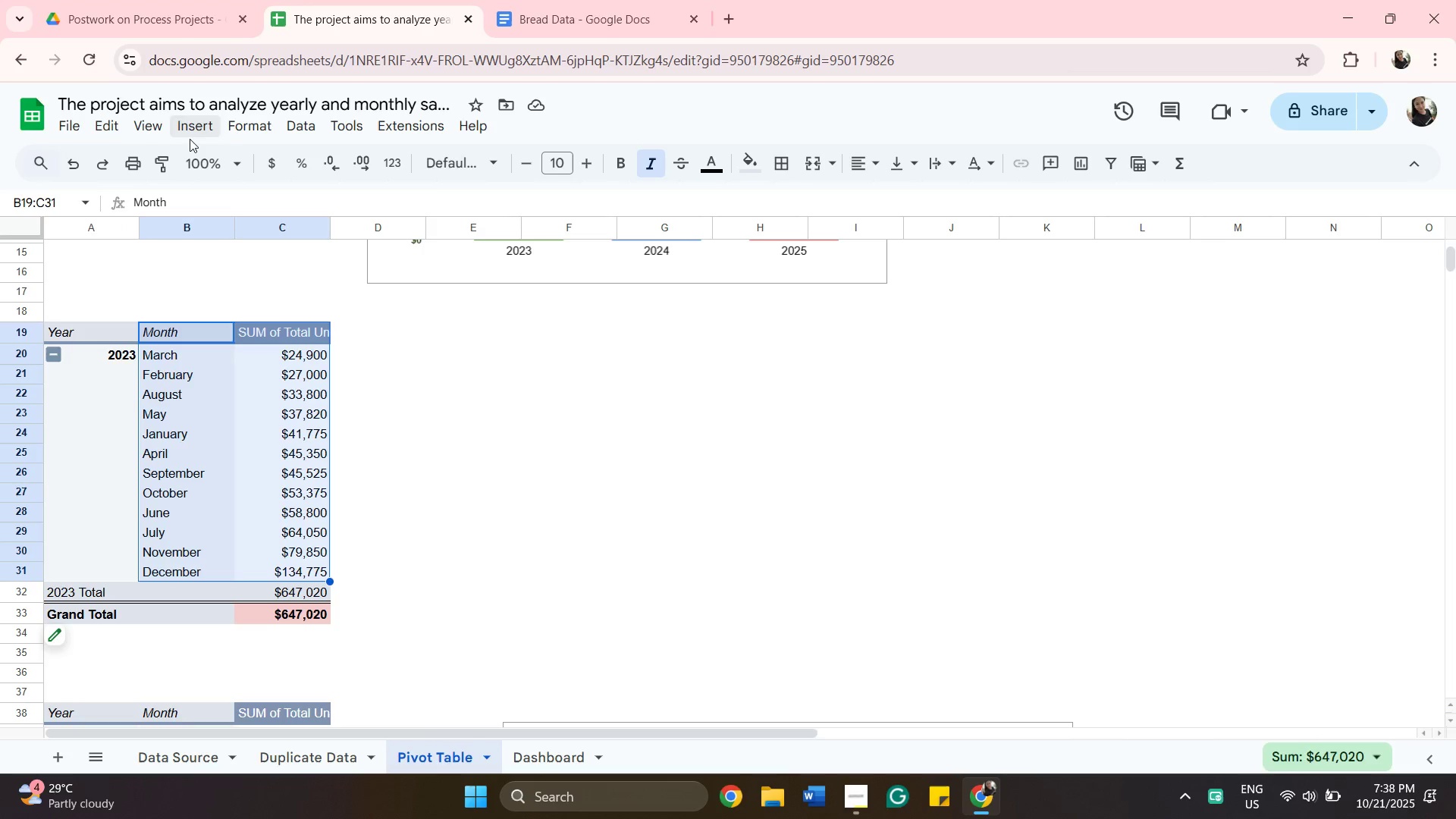 
left_click([196, 124])
 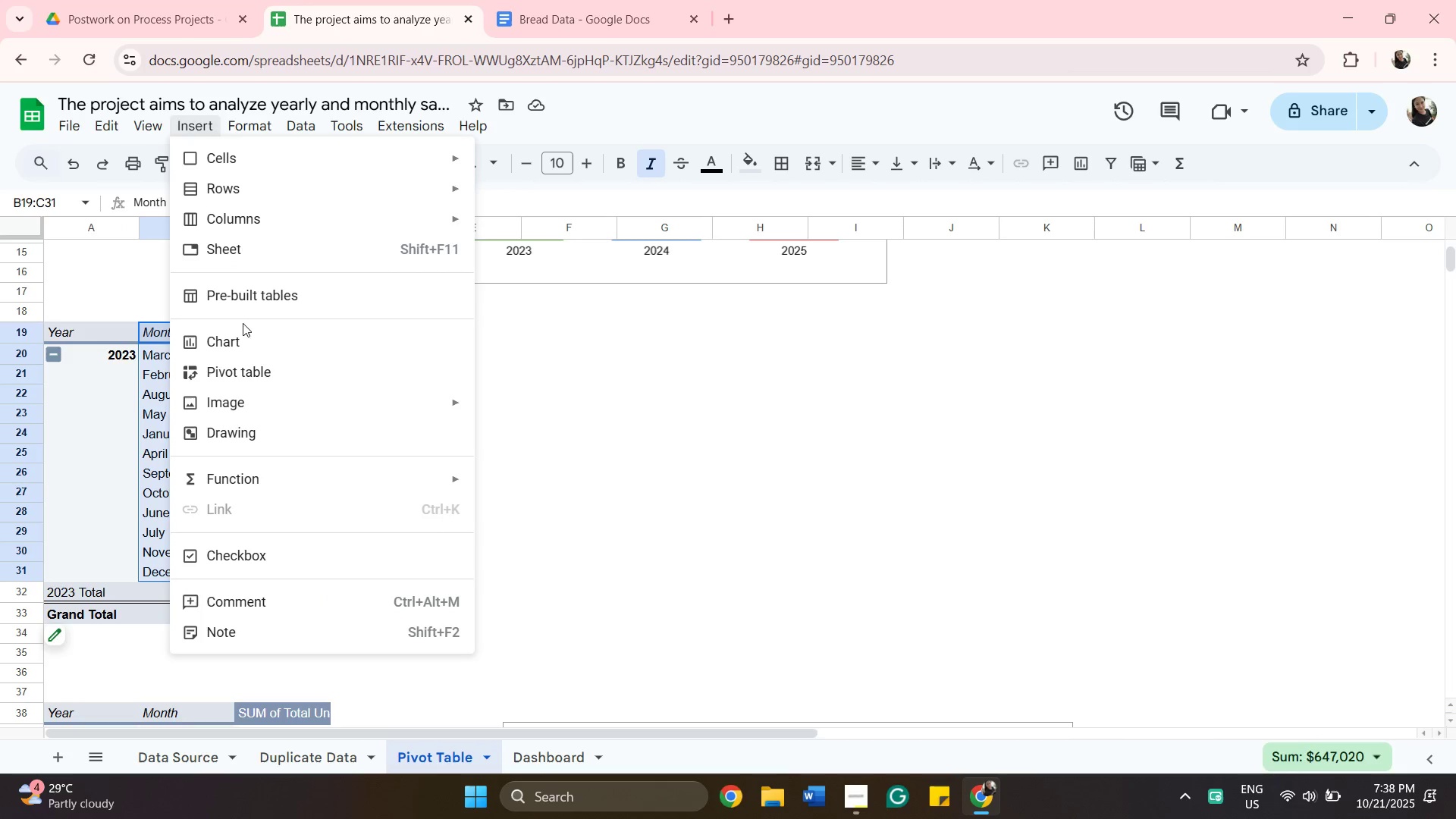 
left_click([250, 349])
 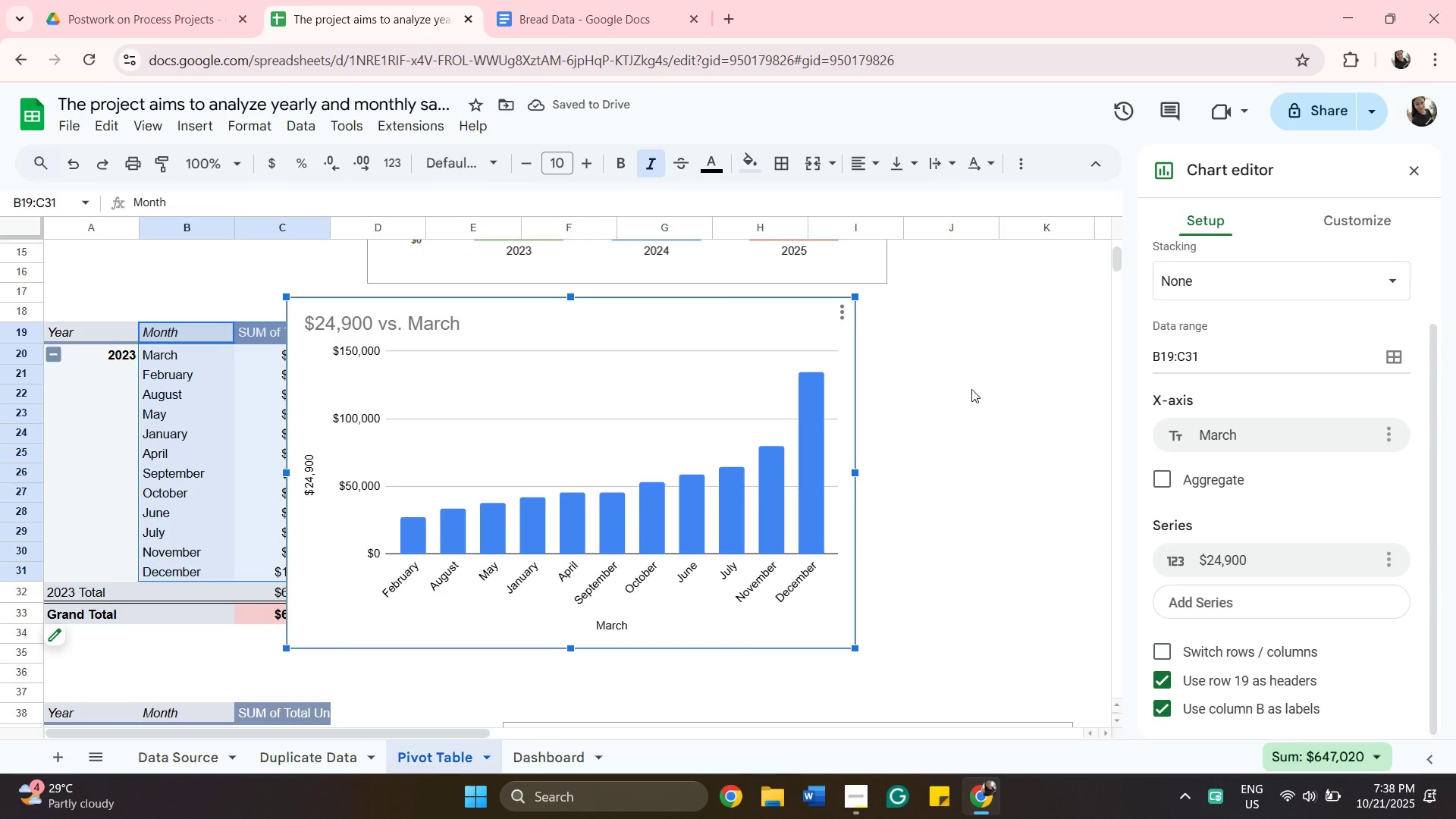 
wait(9.63)
 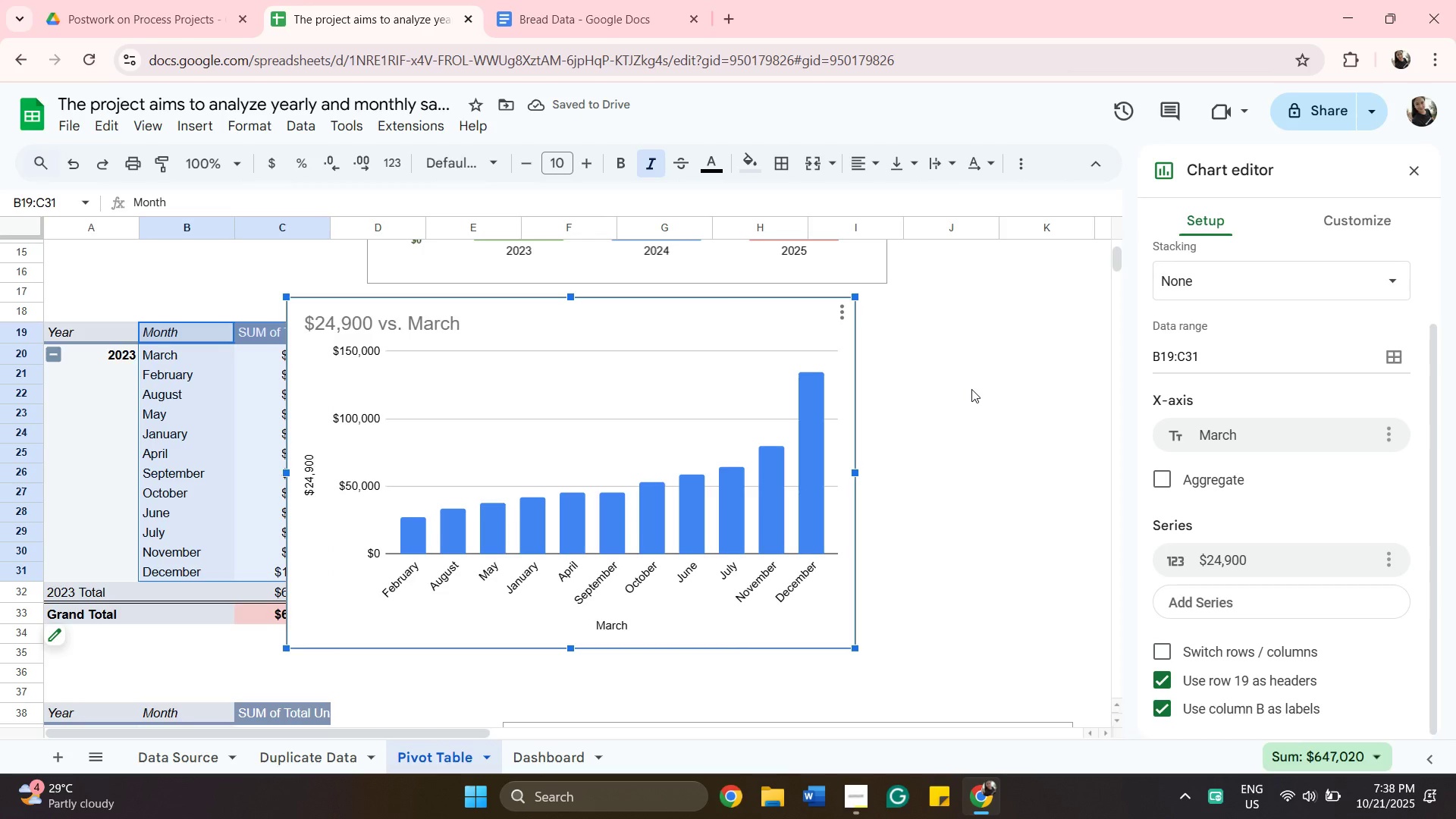 
left_click_drag(start_coordinate=[1059, 406], to_coordinate=[1053, 401])
 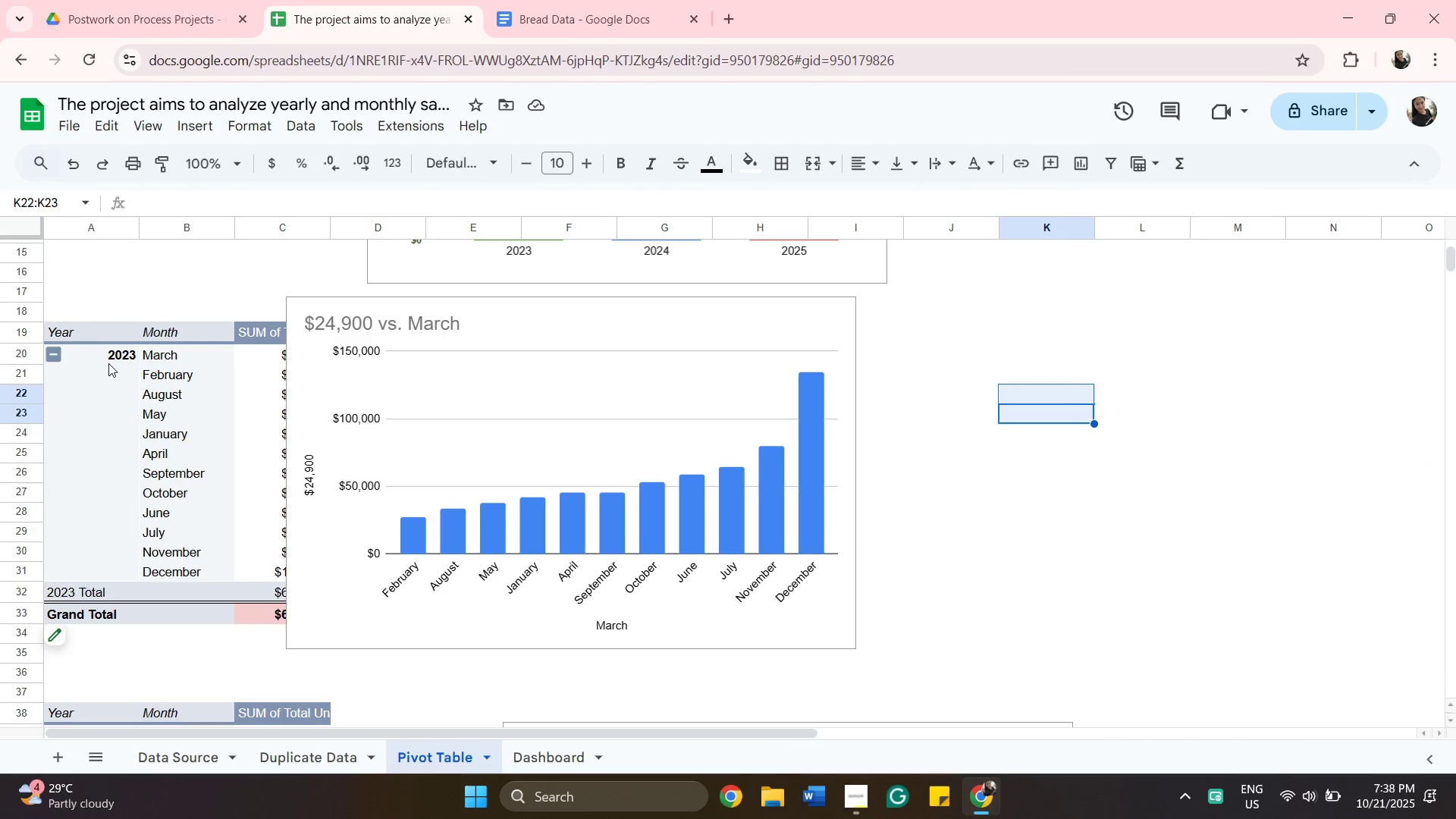 
left_click([108, 363])
 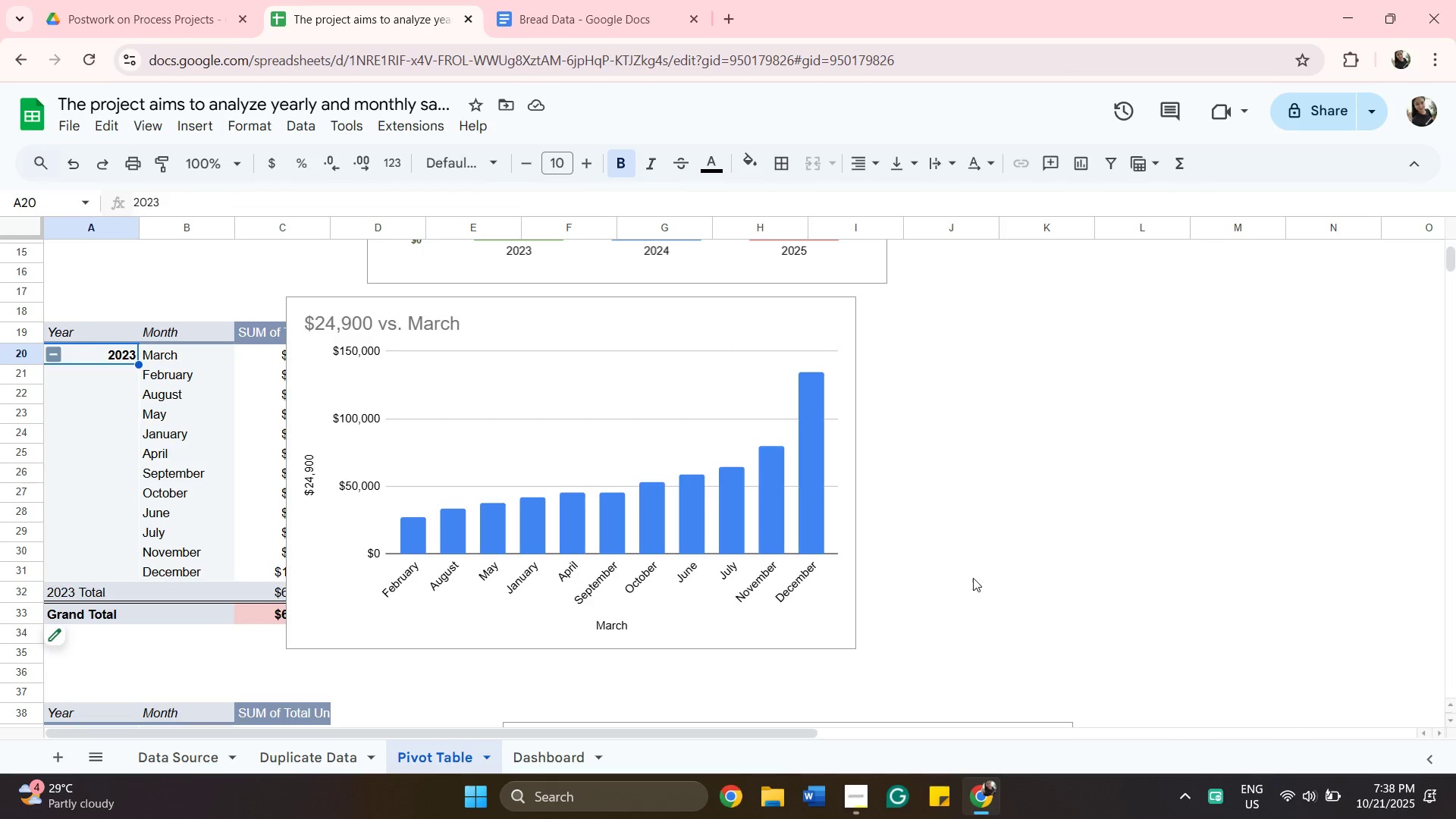 
left_click([776, 341])
 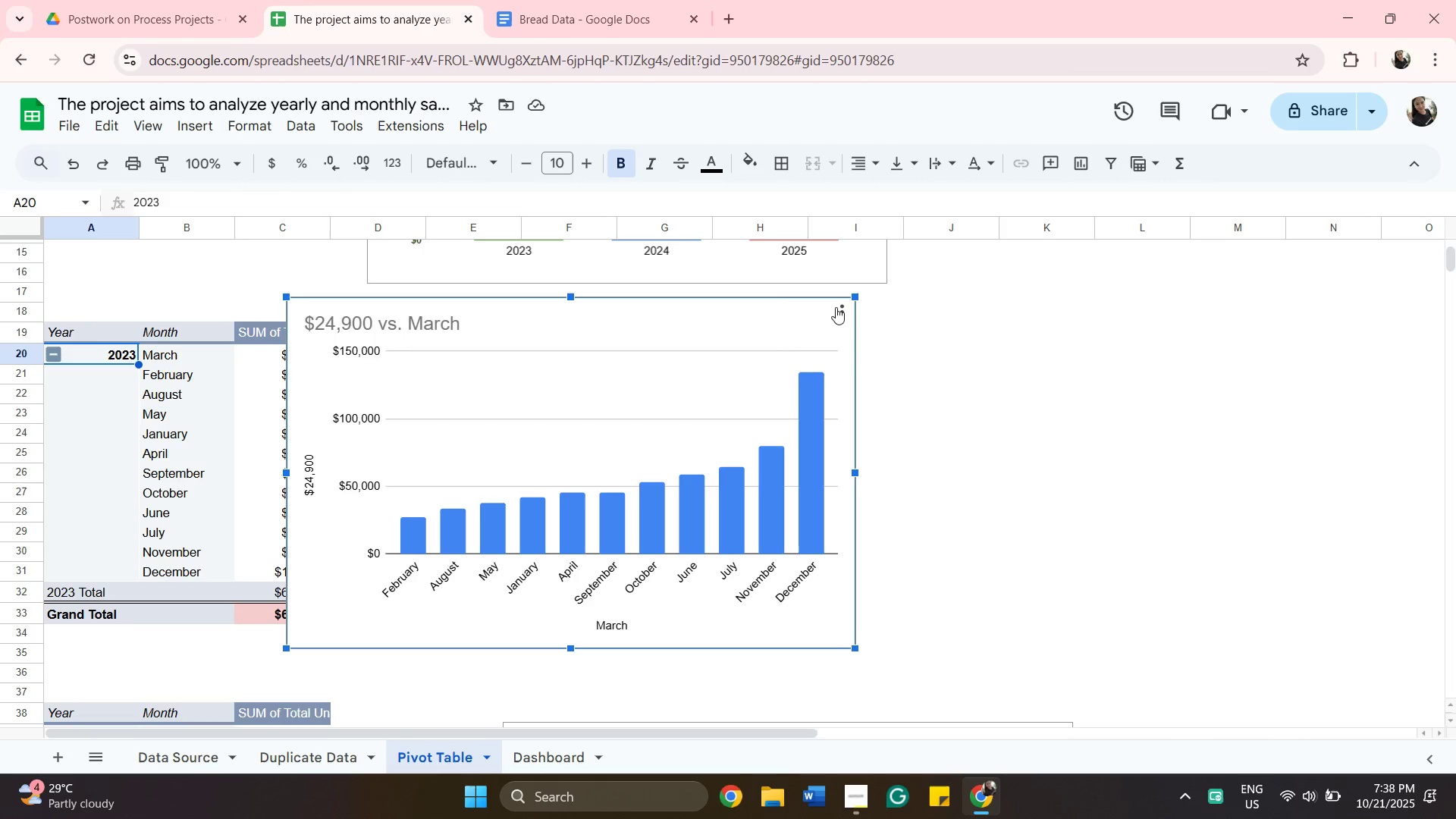 
left_click([836, 307])
 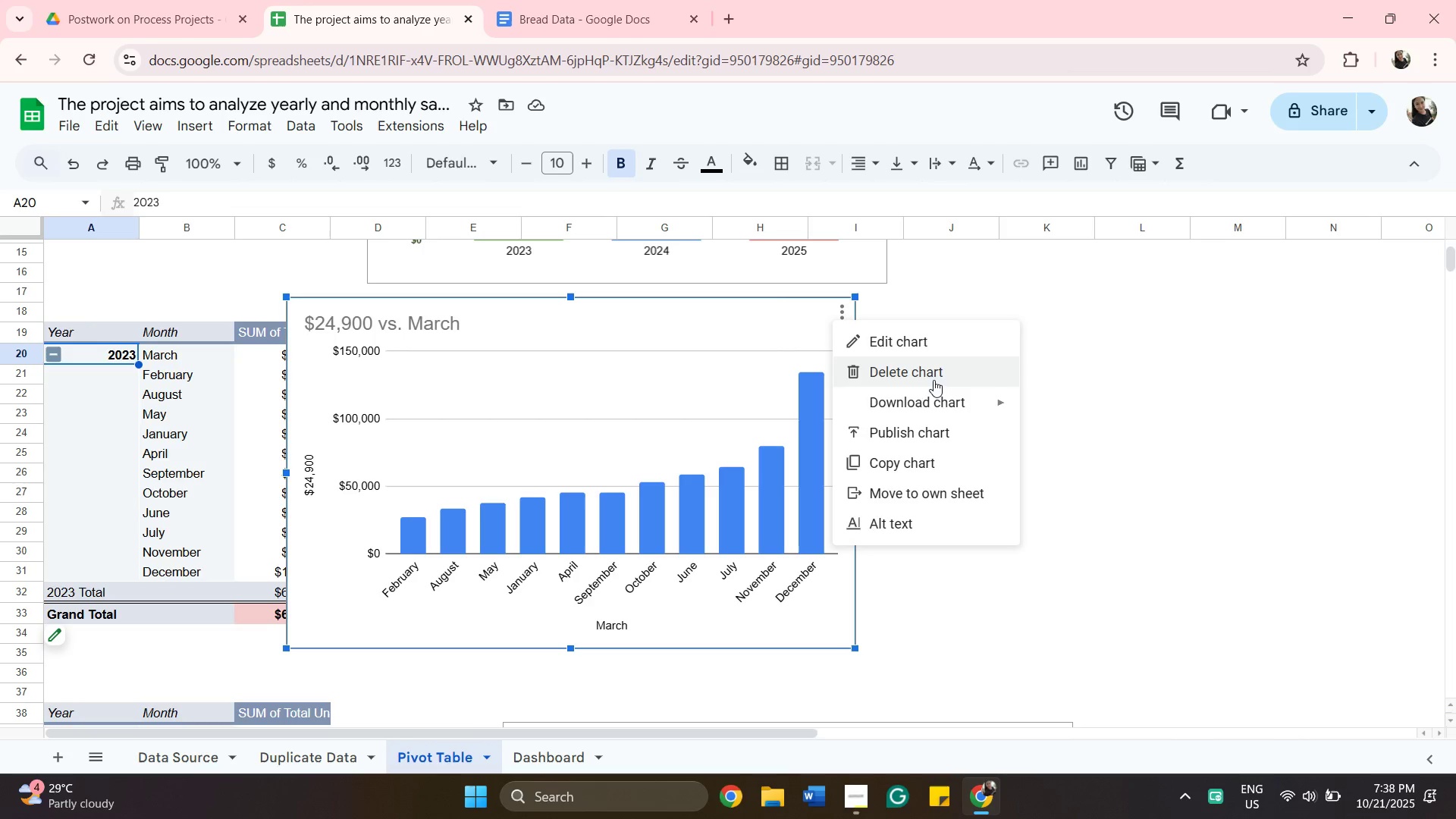 
left_click([931, 377])
 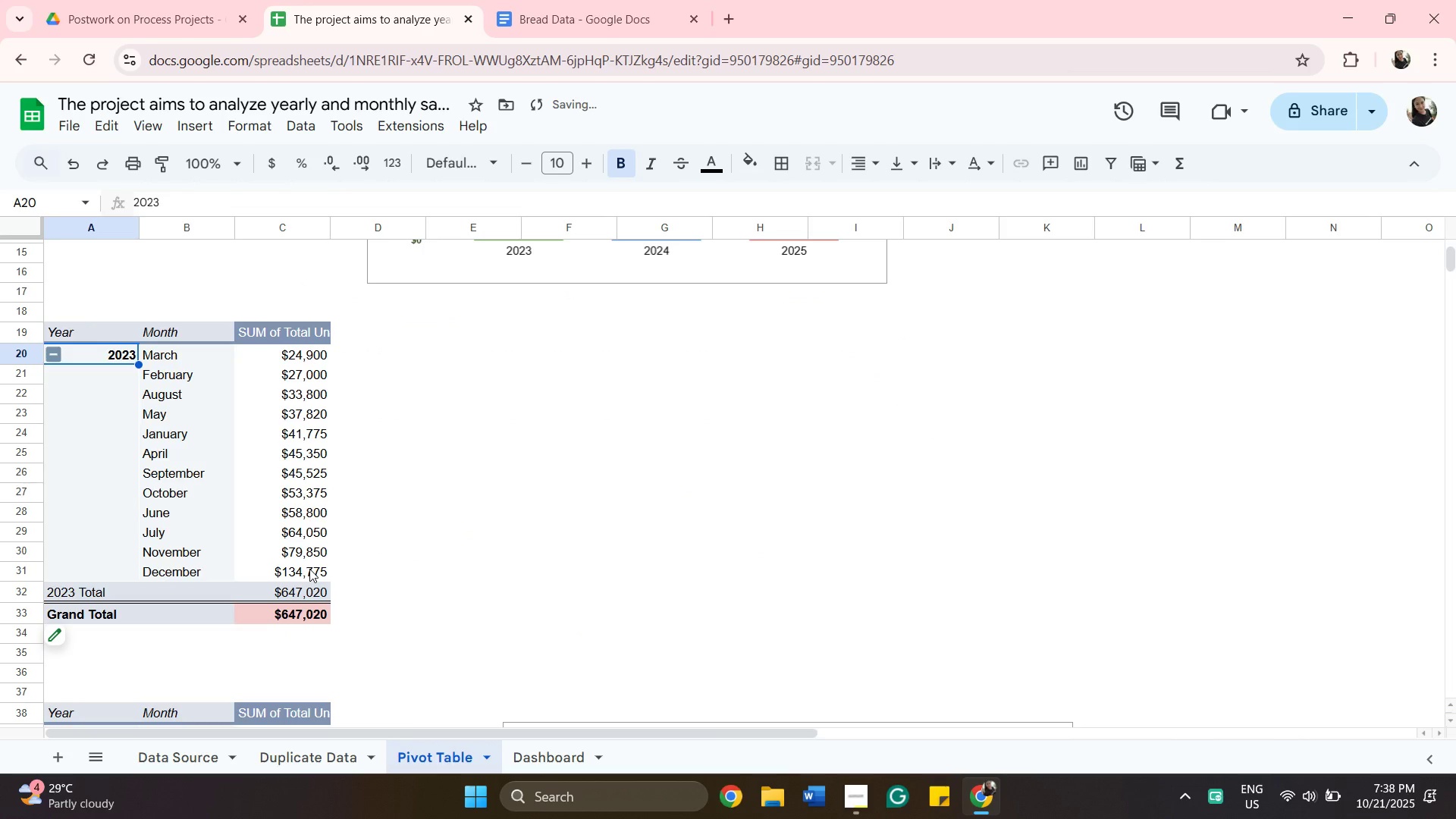 
hold_key(key=ShiftLeft, duration=0.5)
left_click([309, 569])
 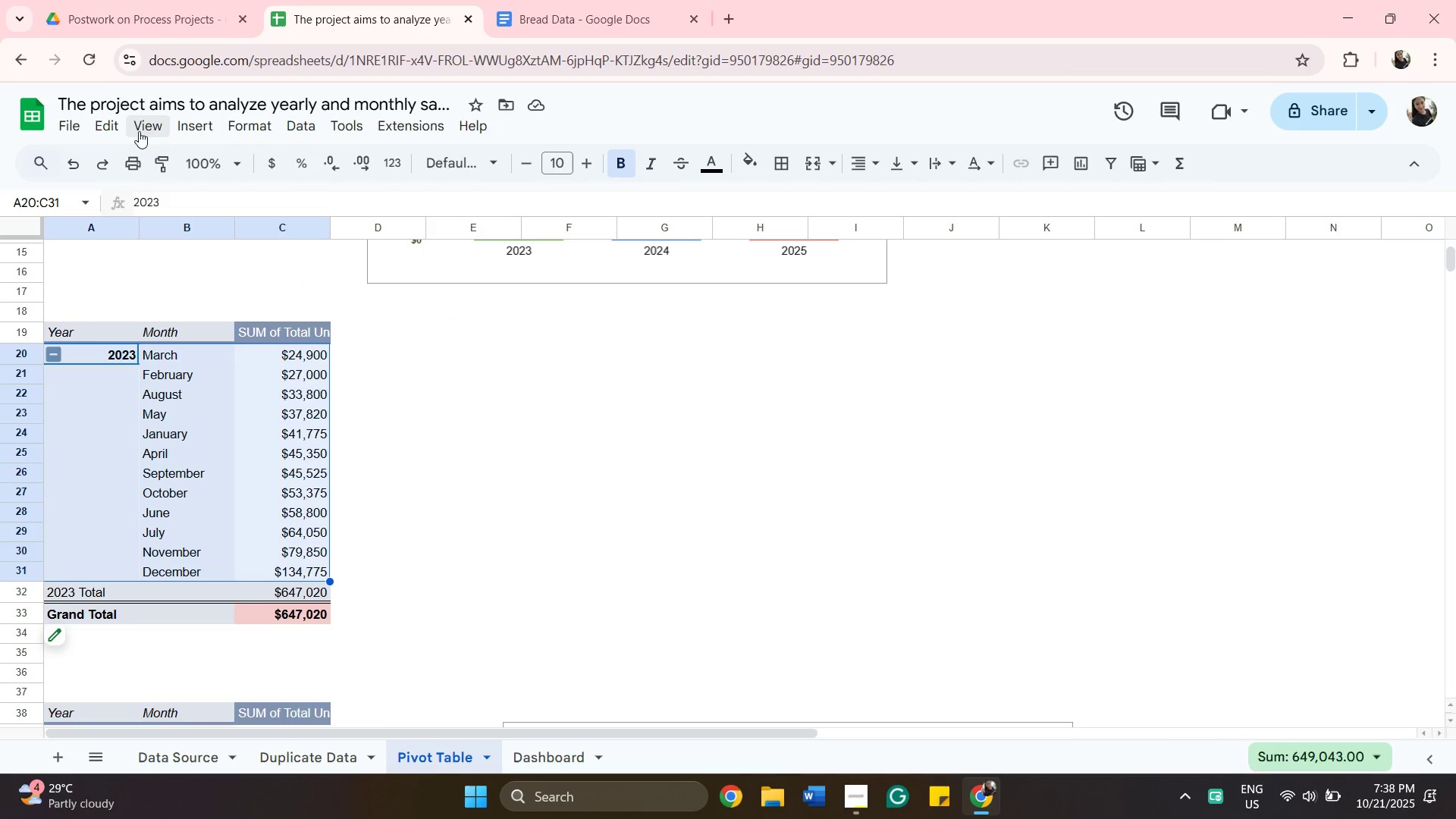 
left_click([196, 121])
 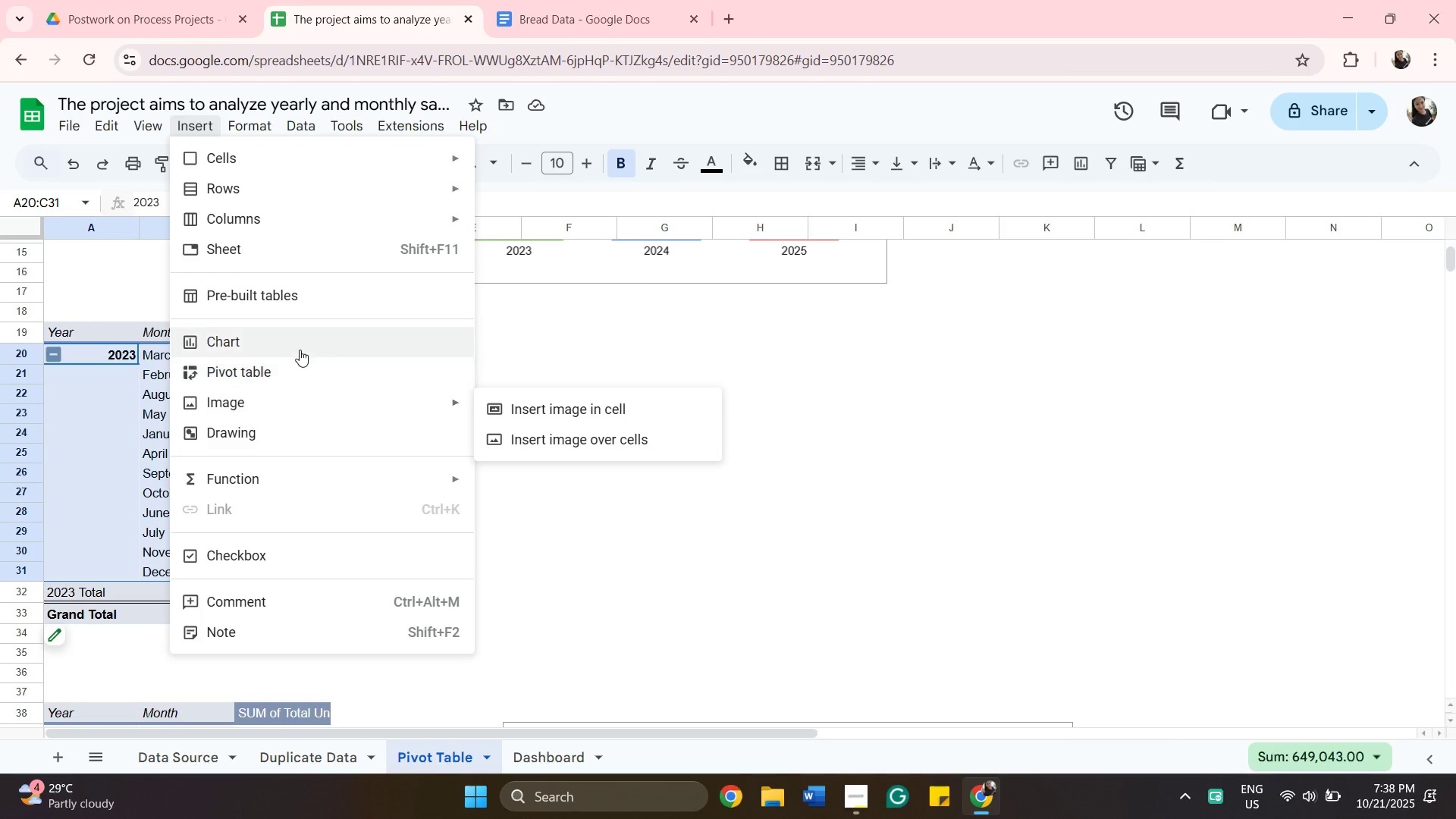 
left_click([300, 349])
 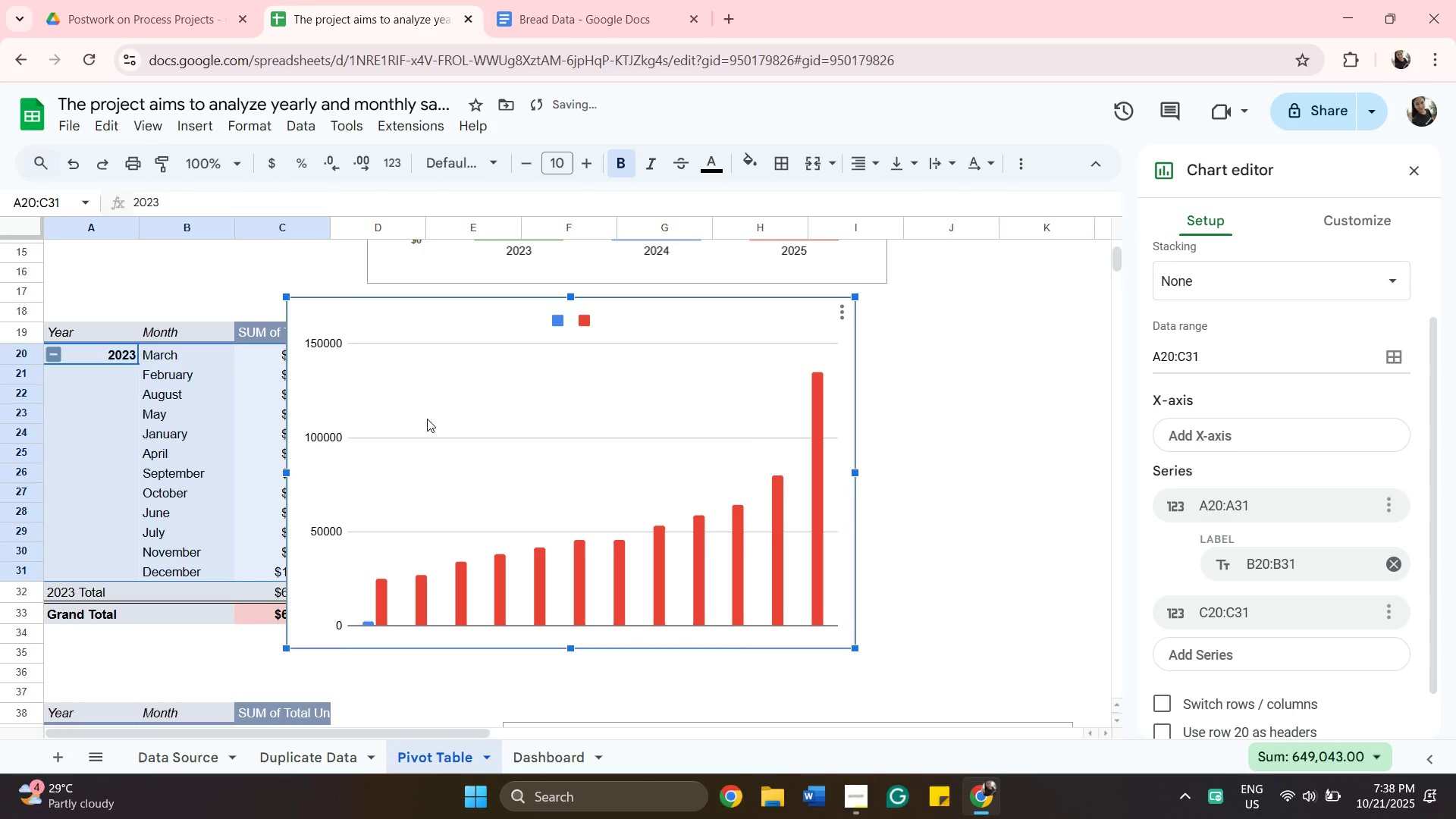 
left_click([428, 420])
 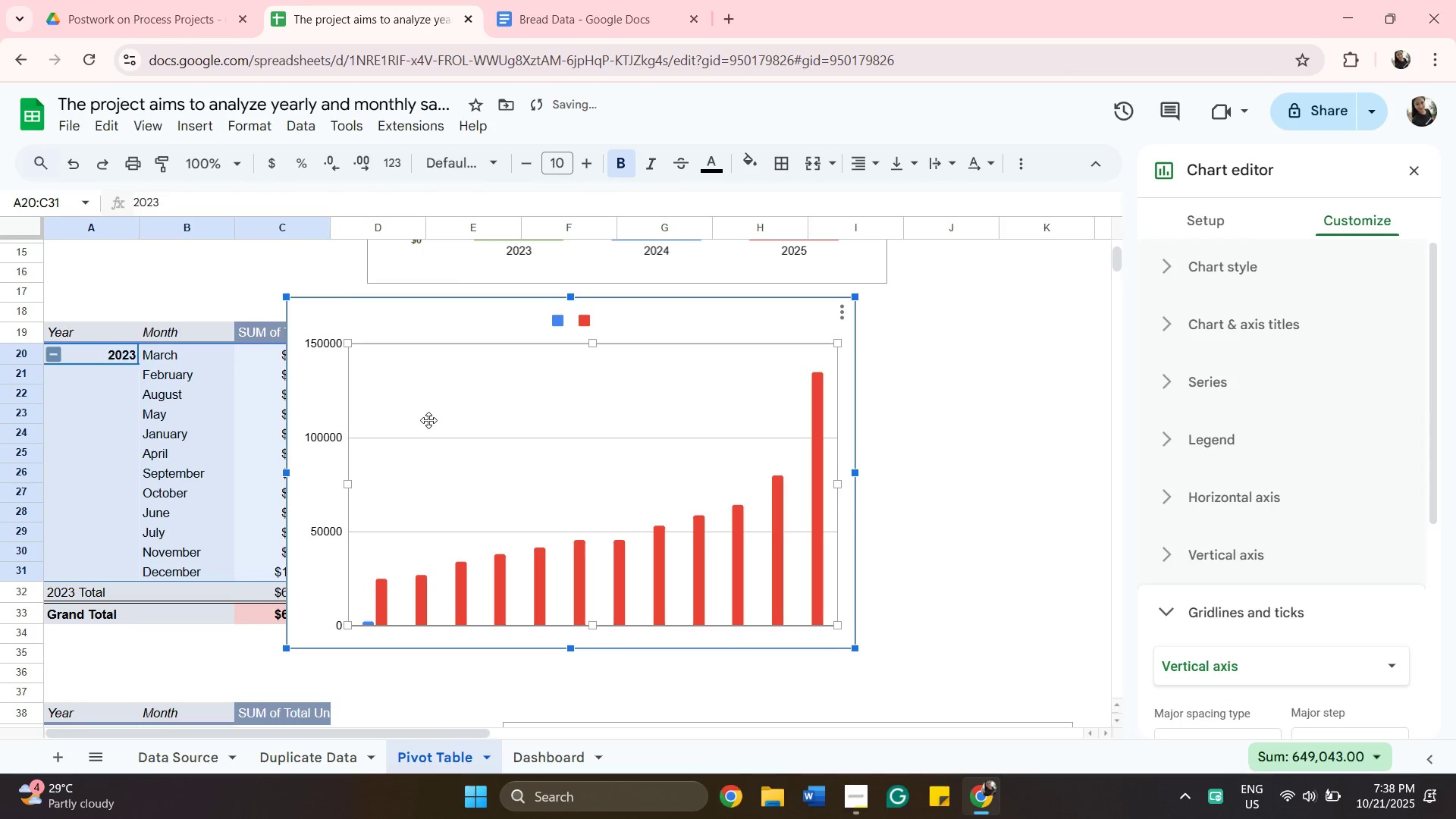 
left_click_drag(start_coordinate=[428, 420], to_coordinate=[573, 446])
 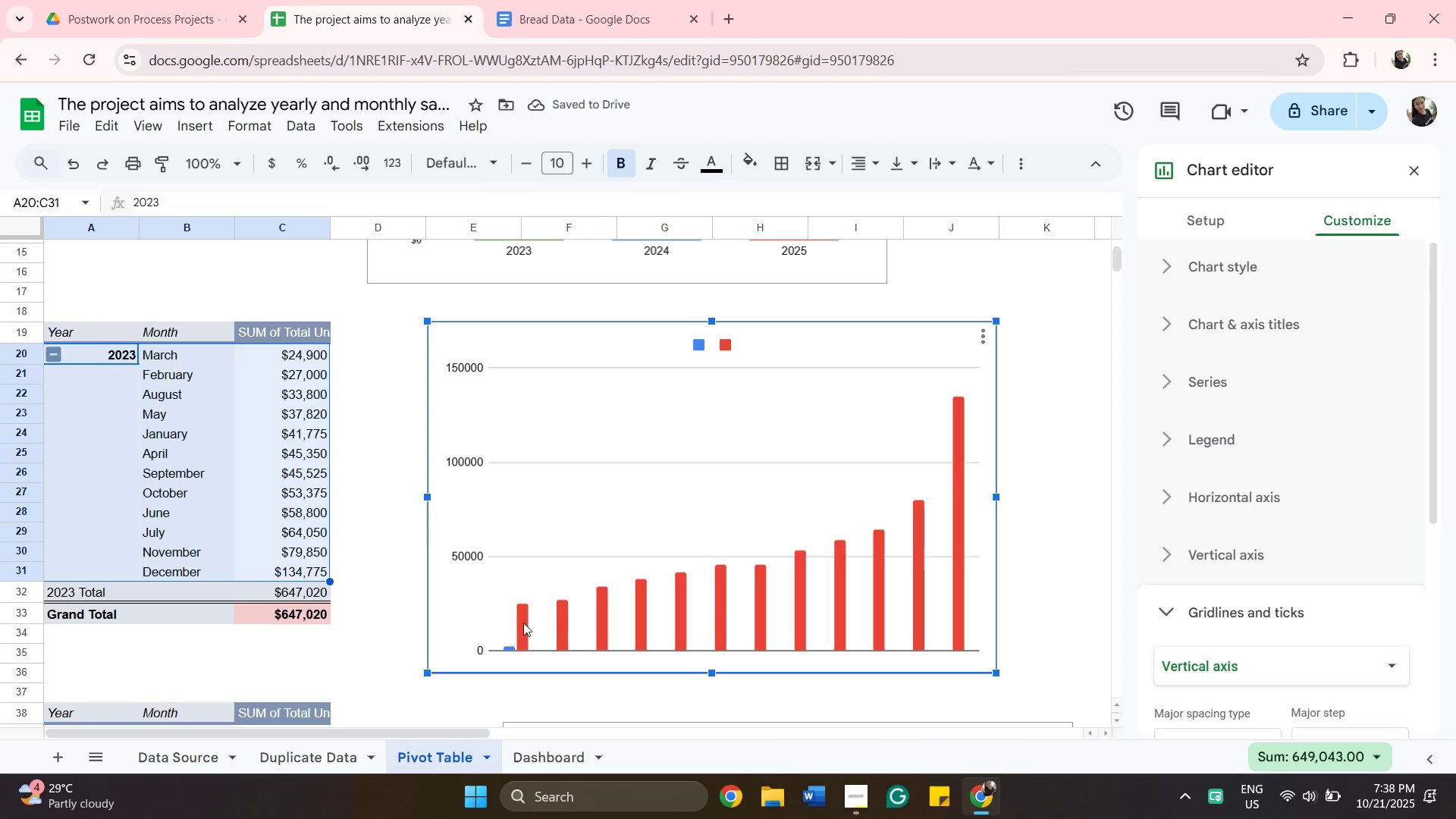 
wait(6.61)
 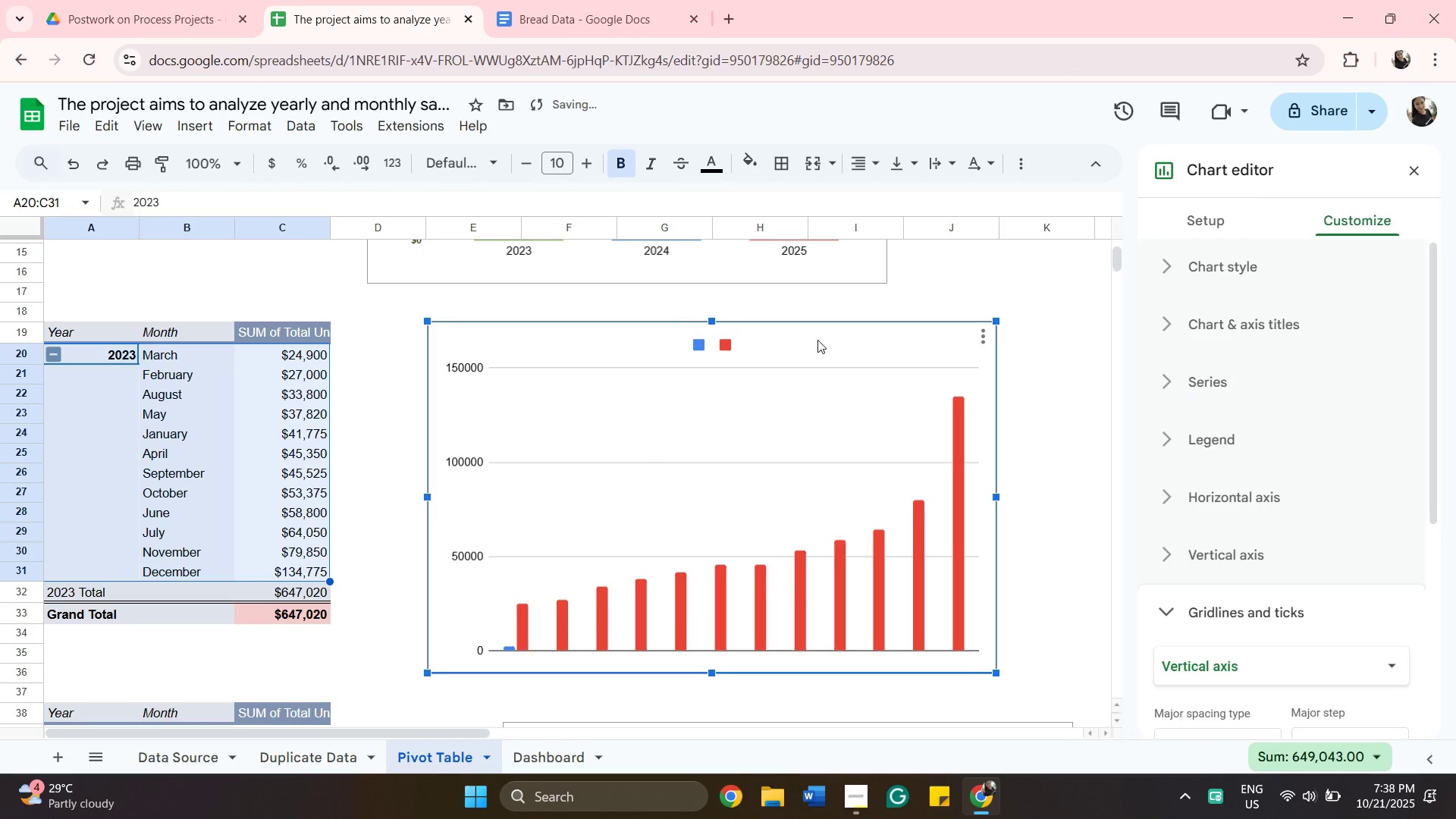 
left_click([197, 560])
 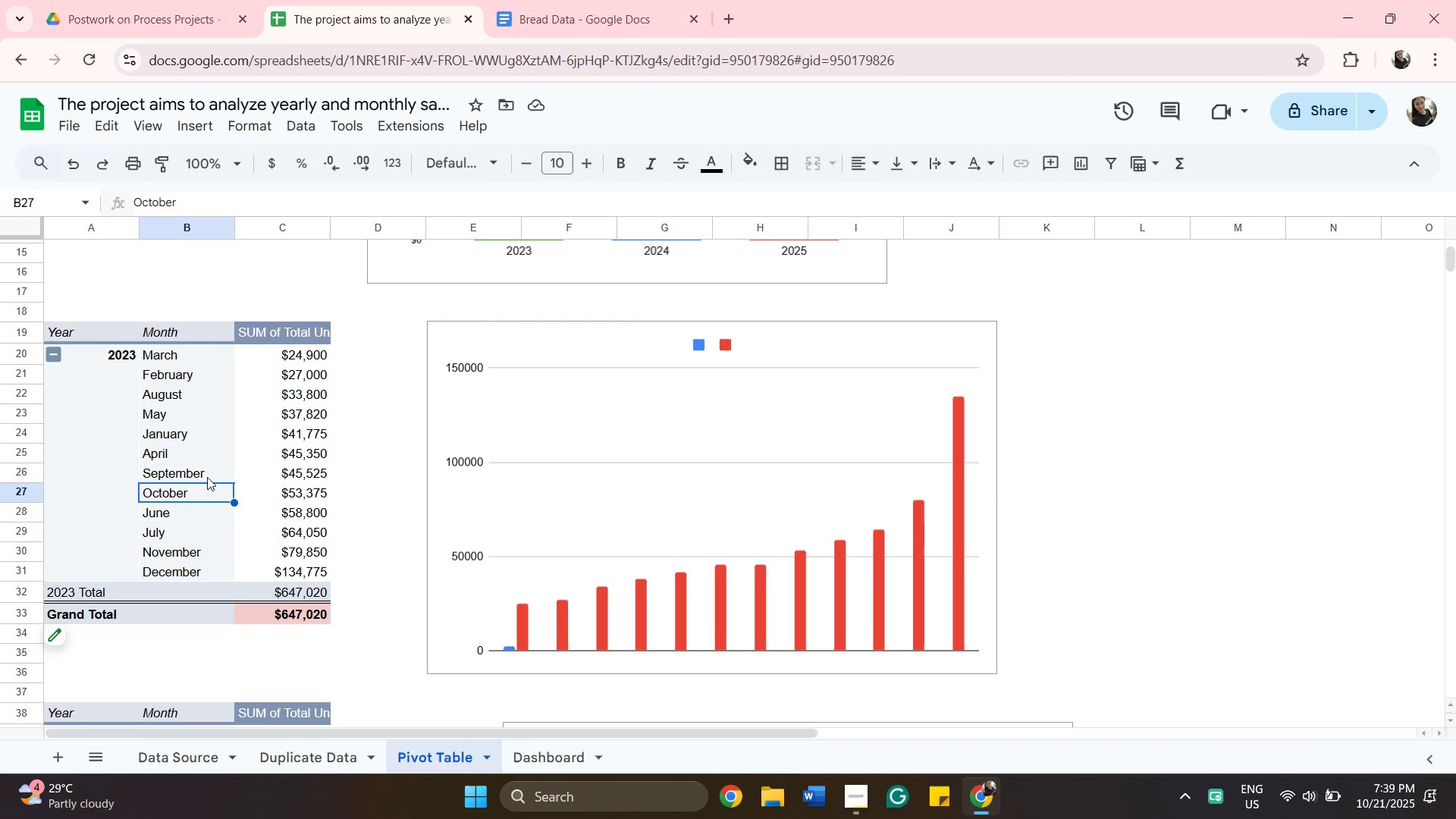 
left_click_drag(start_coordinate=[203, 461], to_coordinate=[207, 457])
 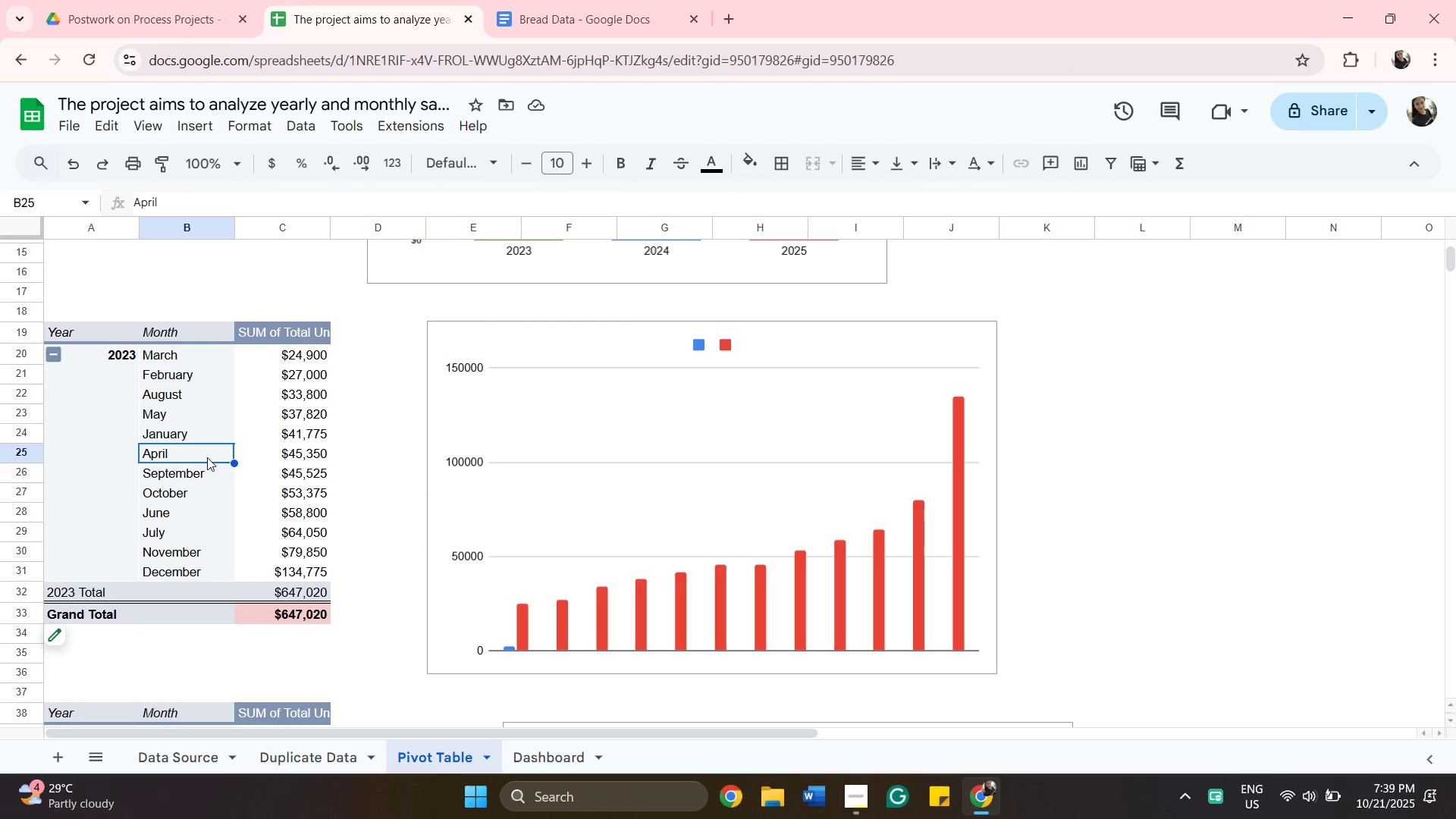 
triple_click([207, 457])
 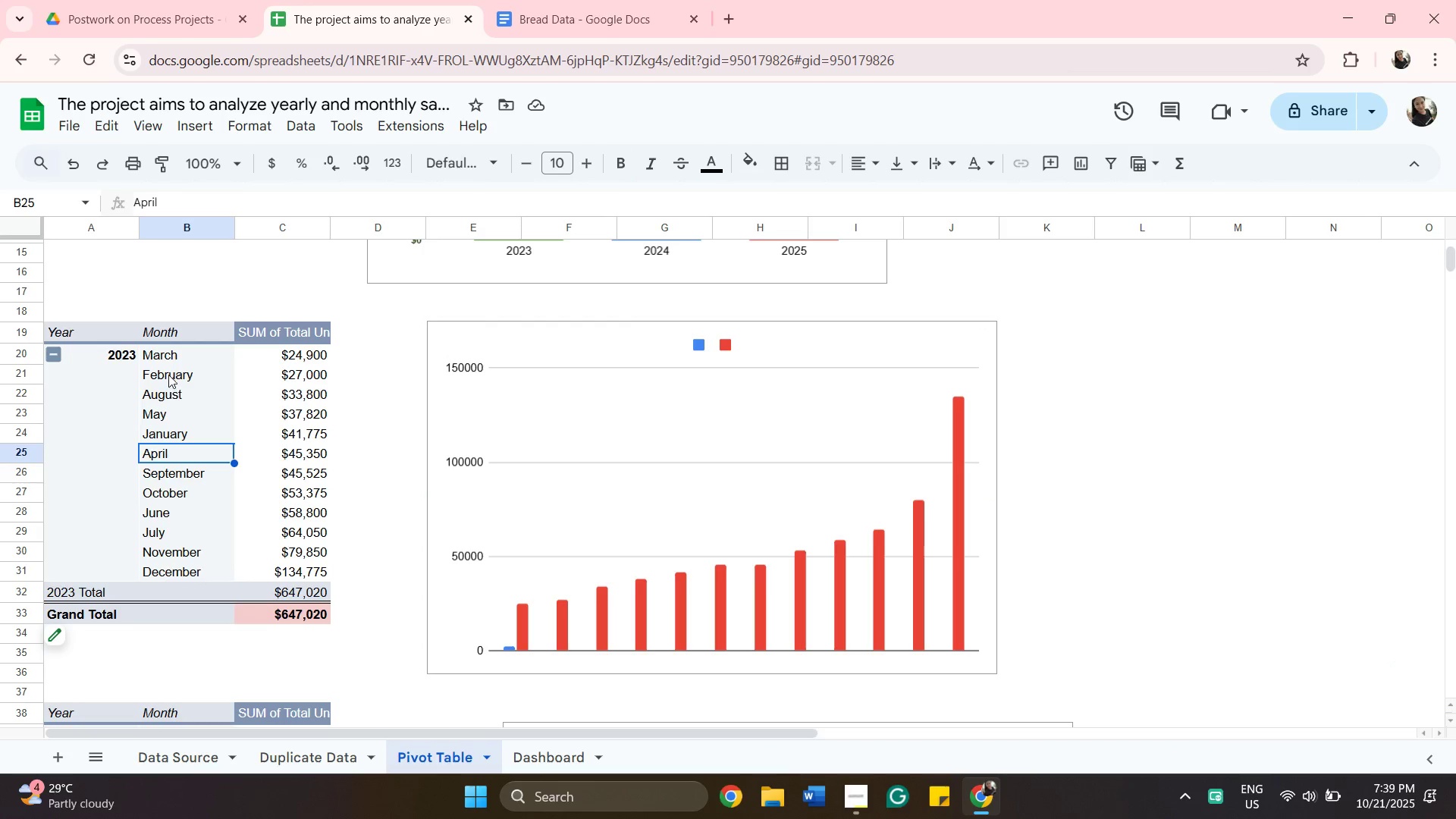 
left_click([168, 375])
 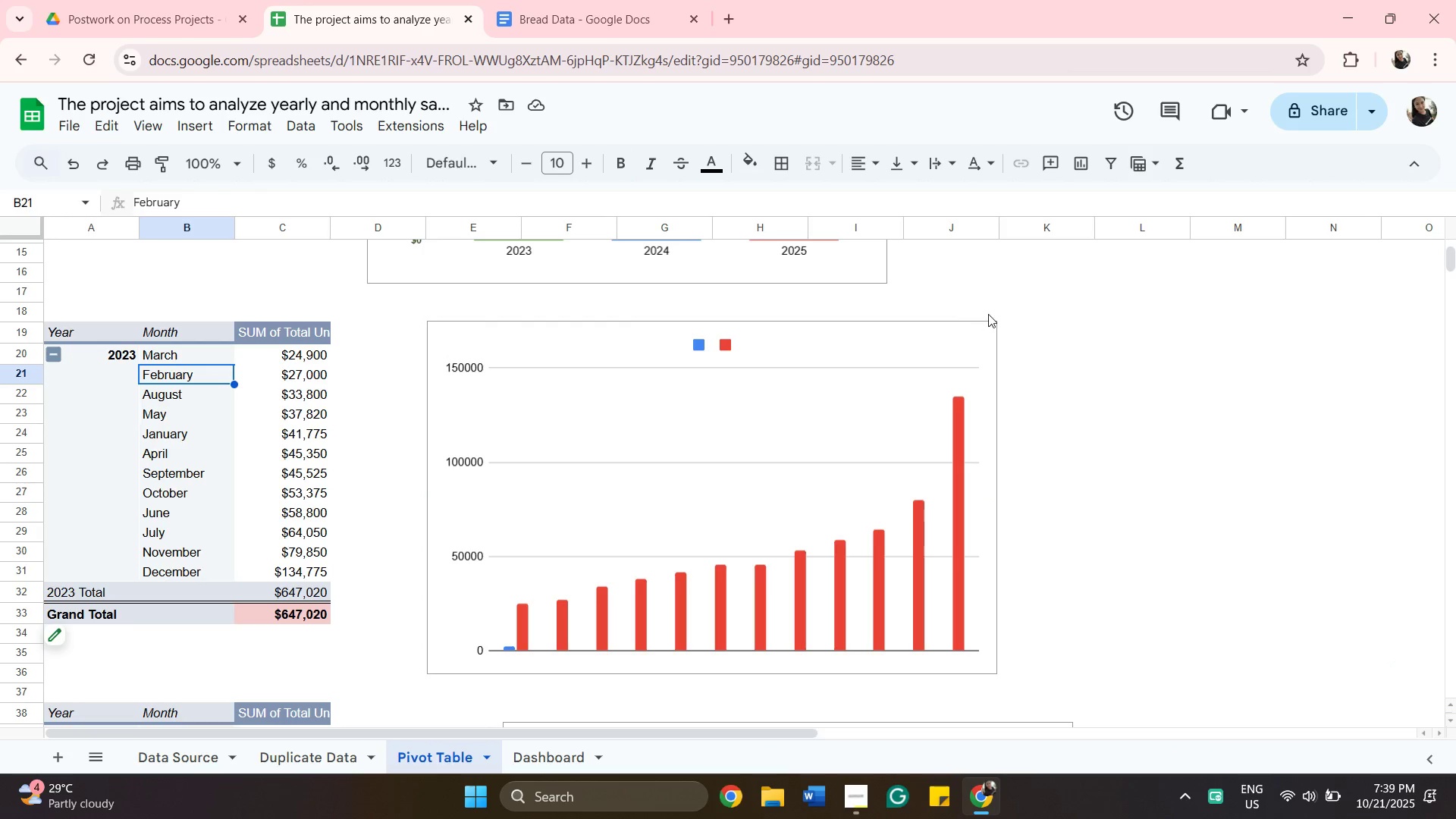 
left_click_drag(start_coordinate=[1035, 320], to_coordinate=[1045, 317])
 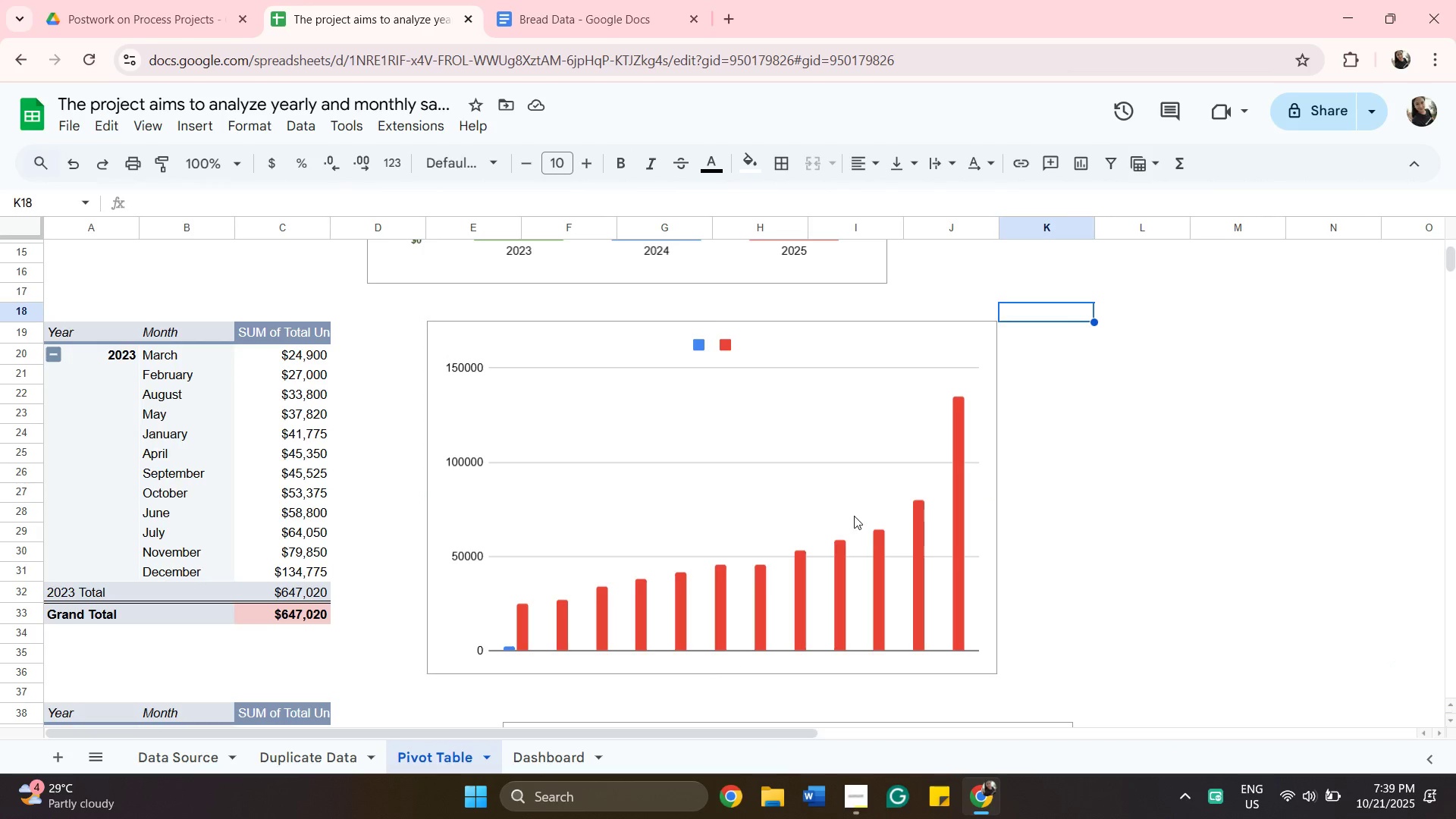 
left_click([854, 516])
 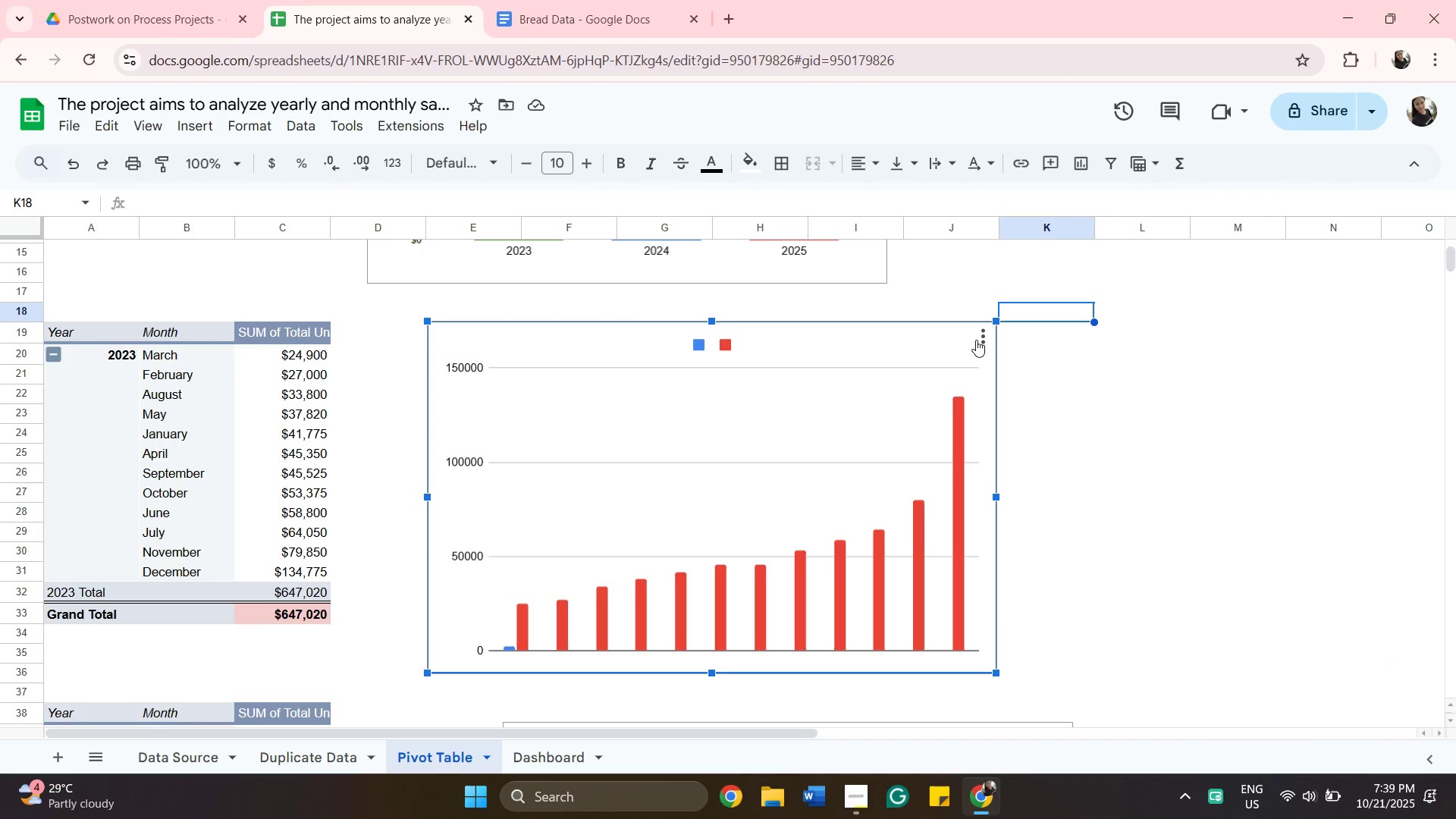 
left_click_drag(start_coordinate=[984, 340], to_coordinate=[988, 340])
 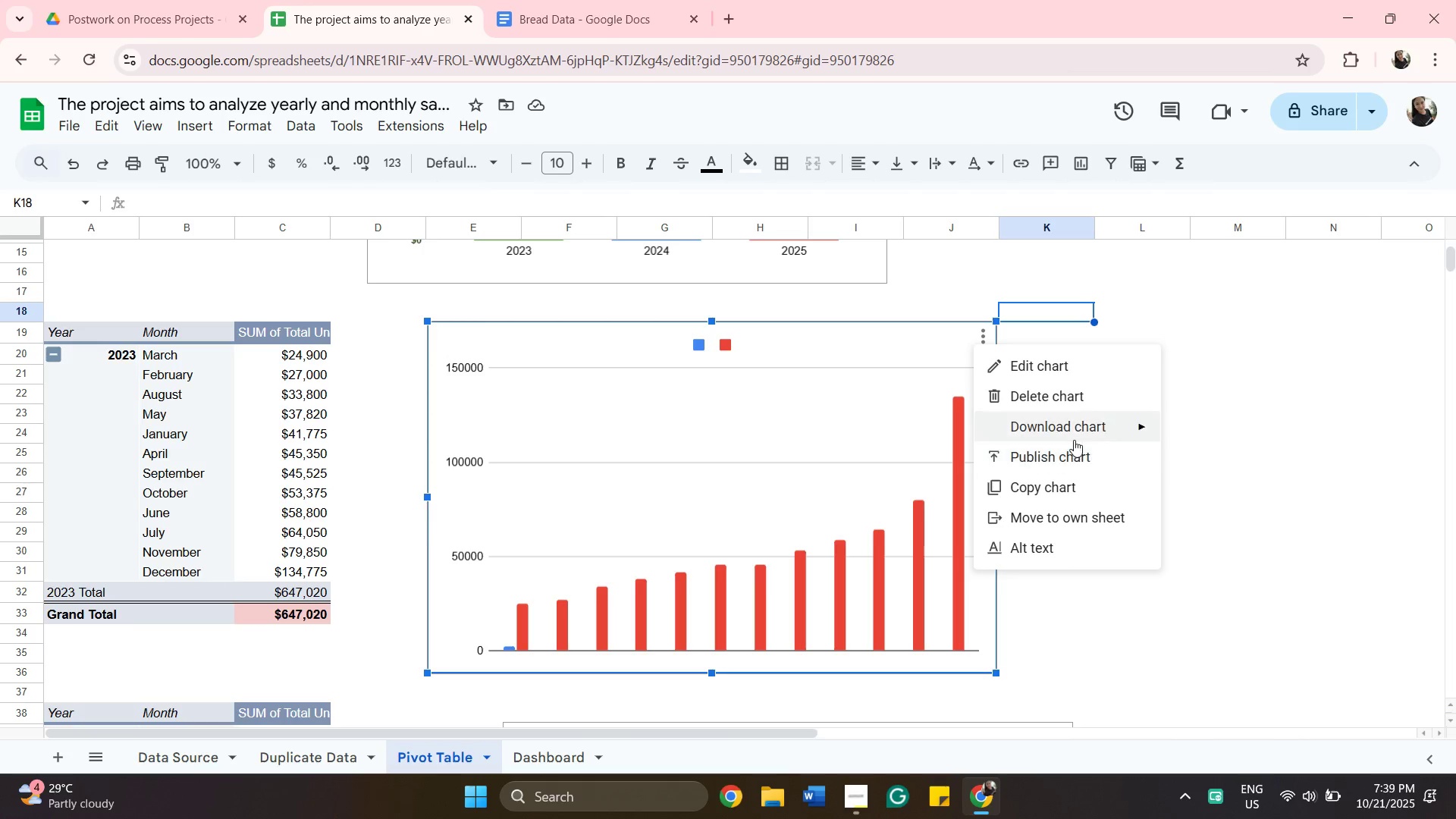 
left_click([1075, 430])
 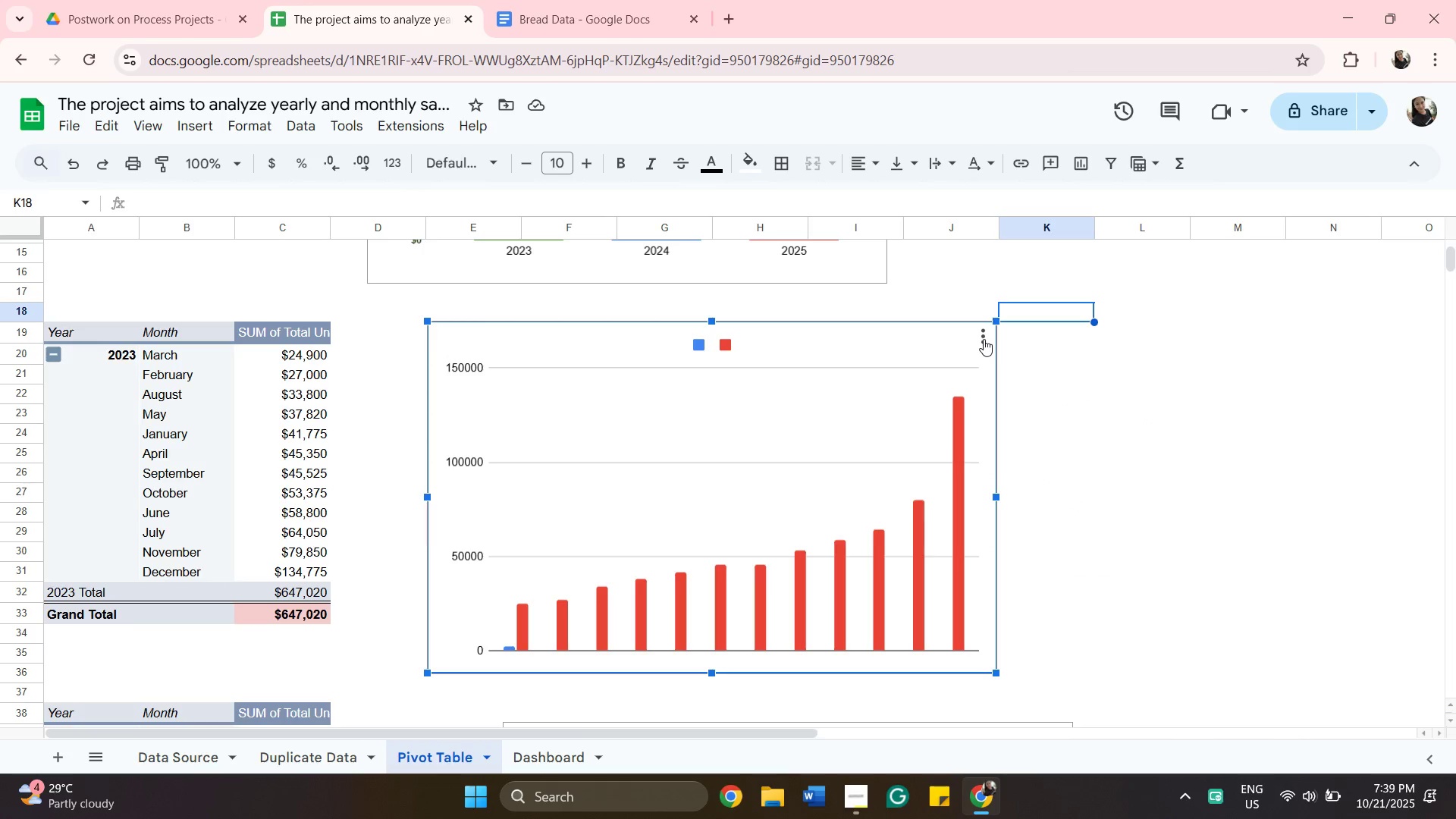 
wait(6.84)
 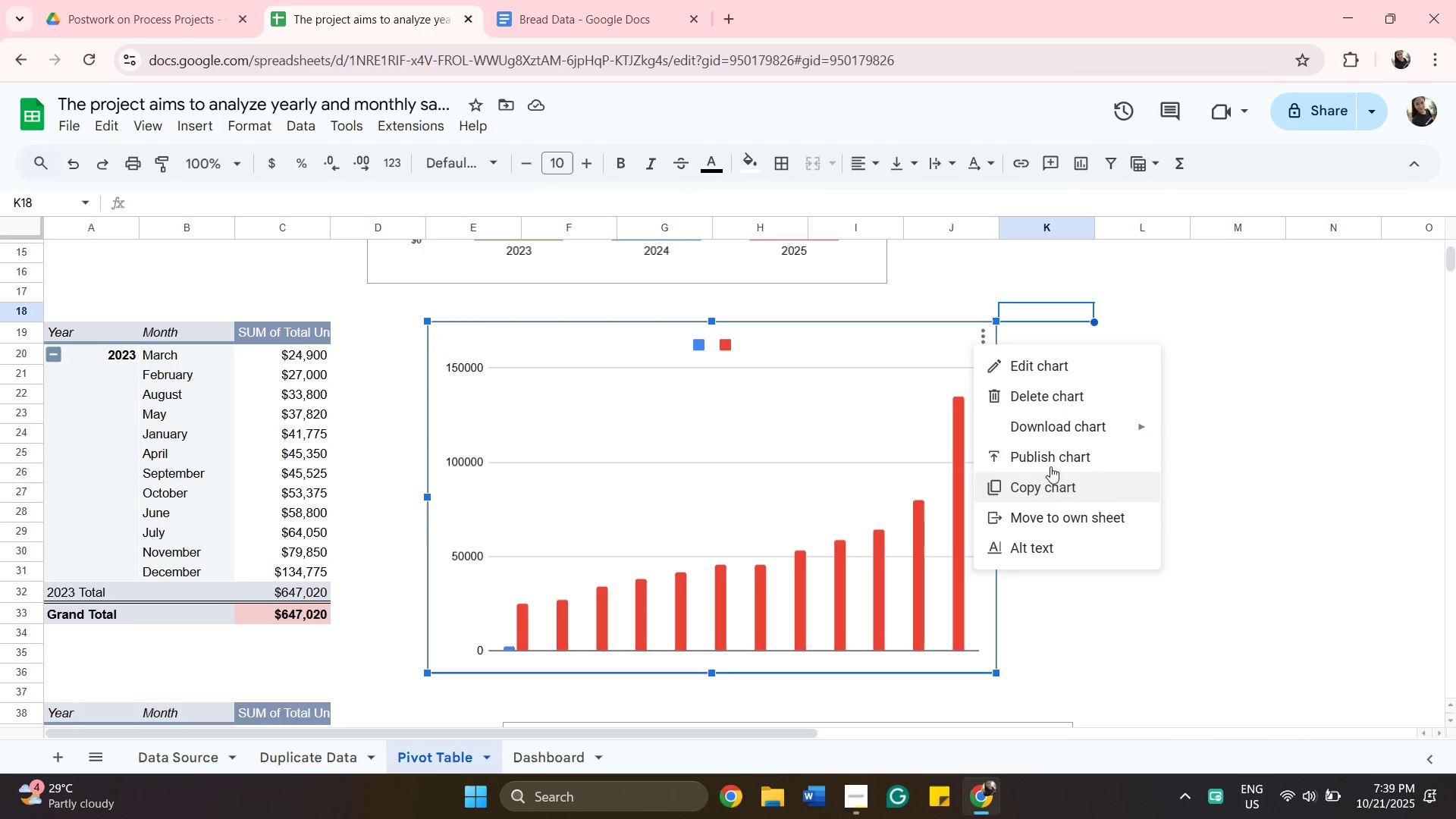 
left_click([1020, 400])
 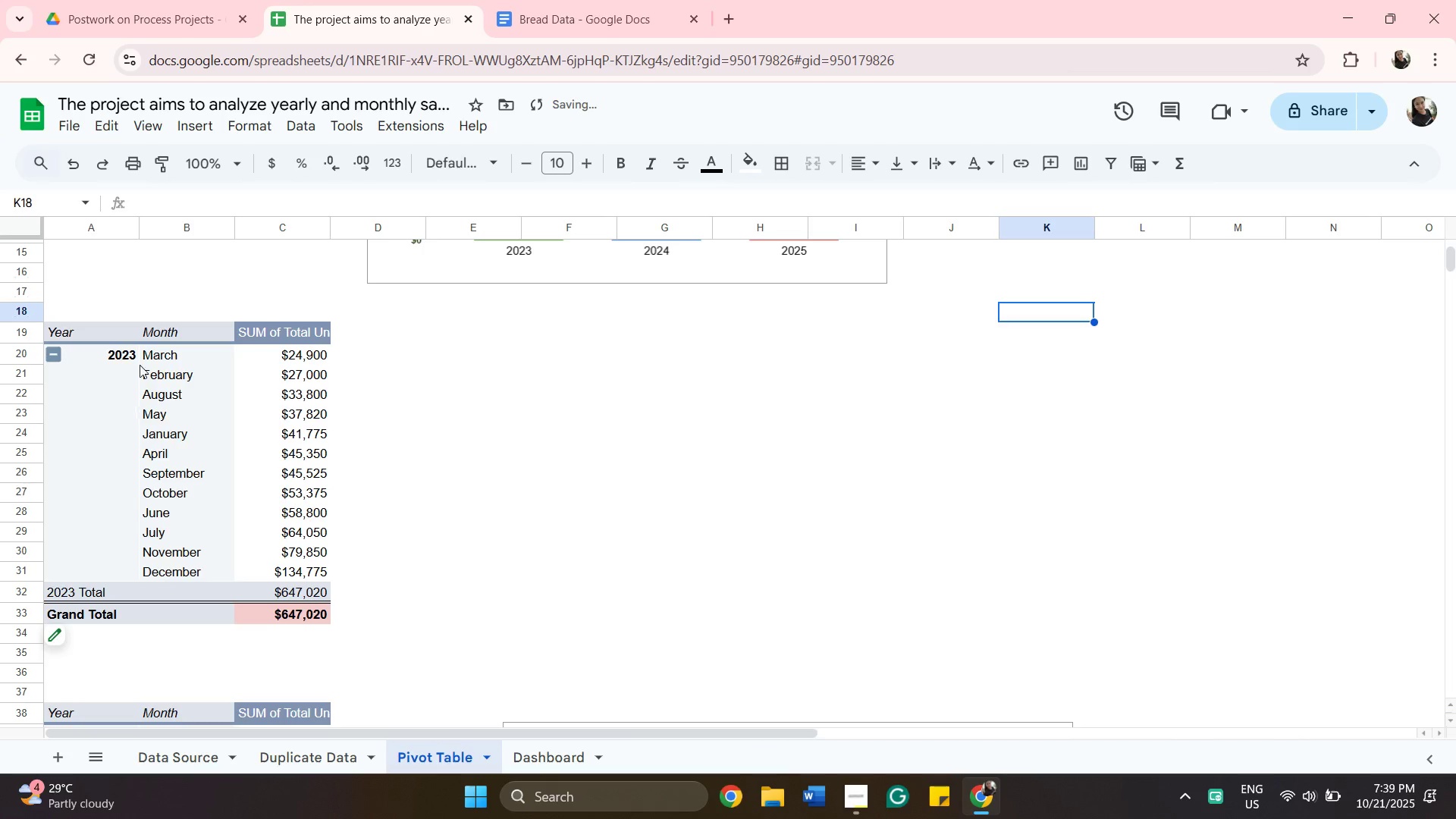 
left_click([172, 356])
 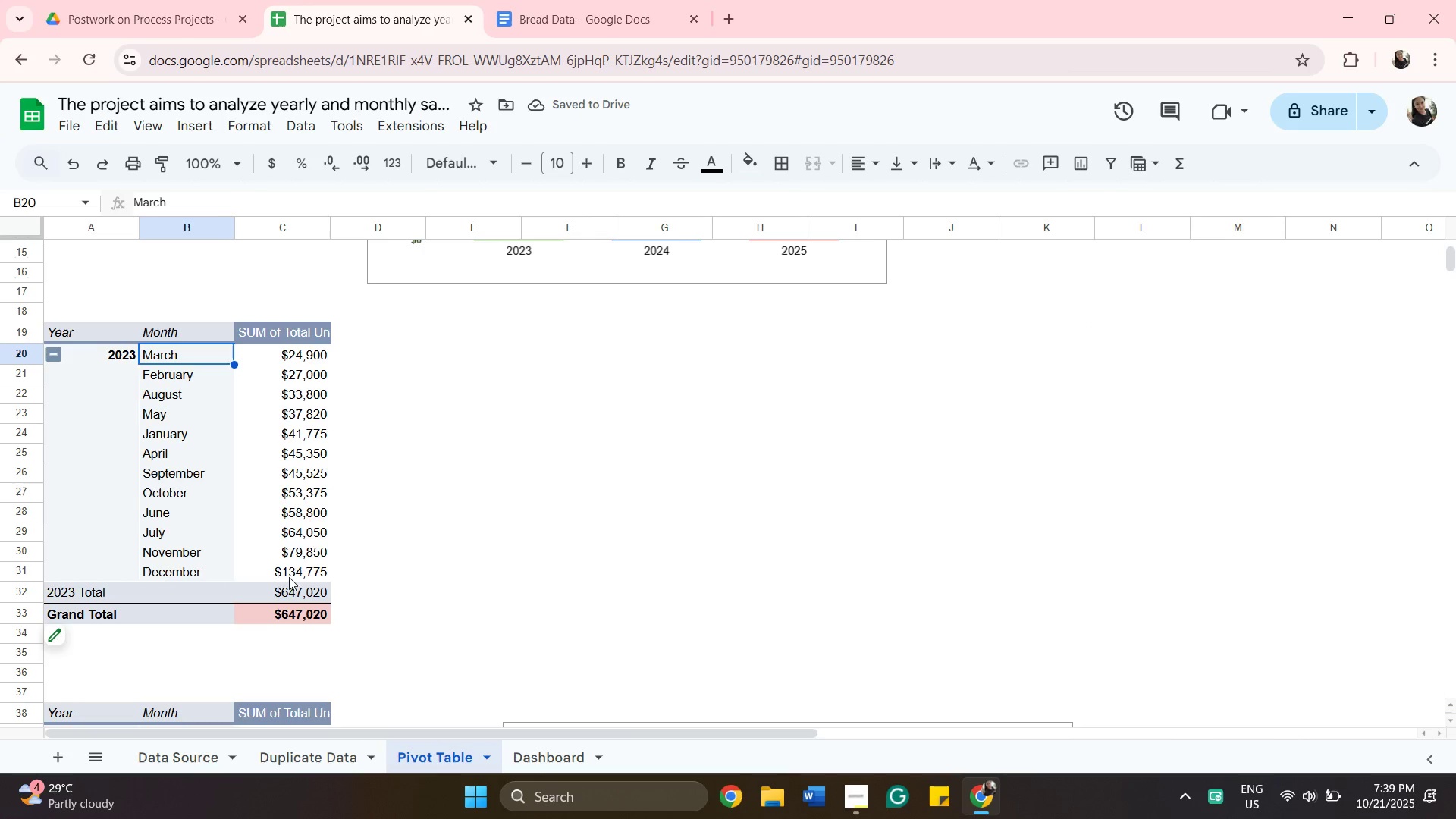 
left_click([293, 576])
 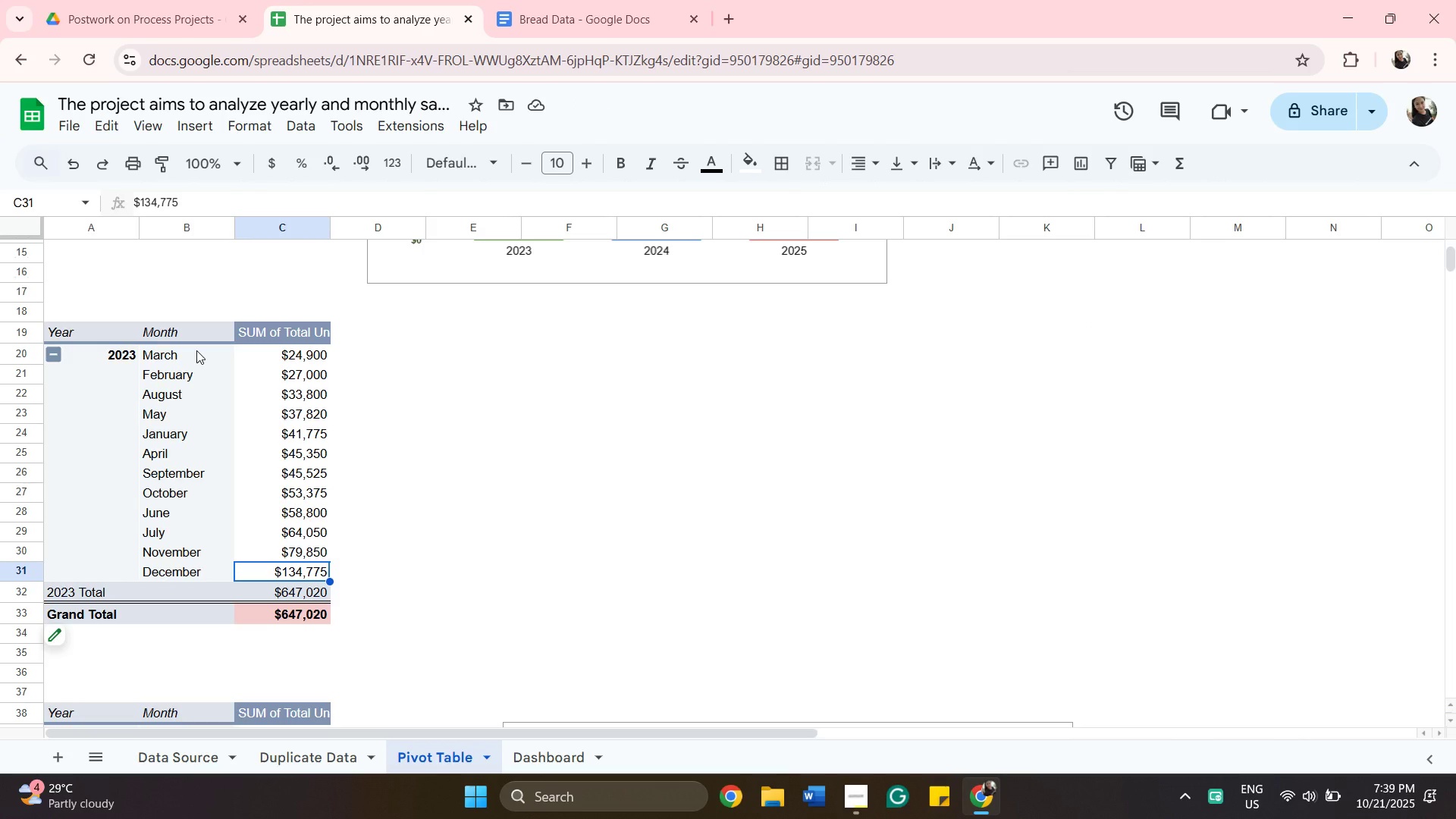 
hold_key(key=ShiftLeft, duration=0.55)
left_click([196, 350])
 